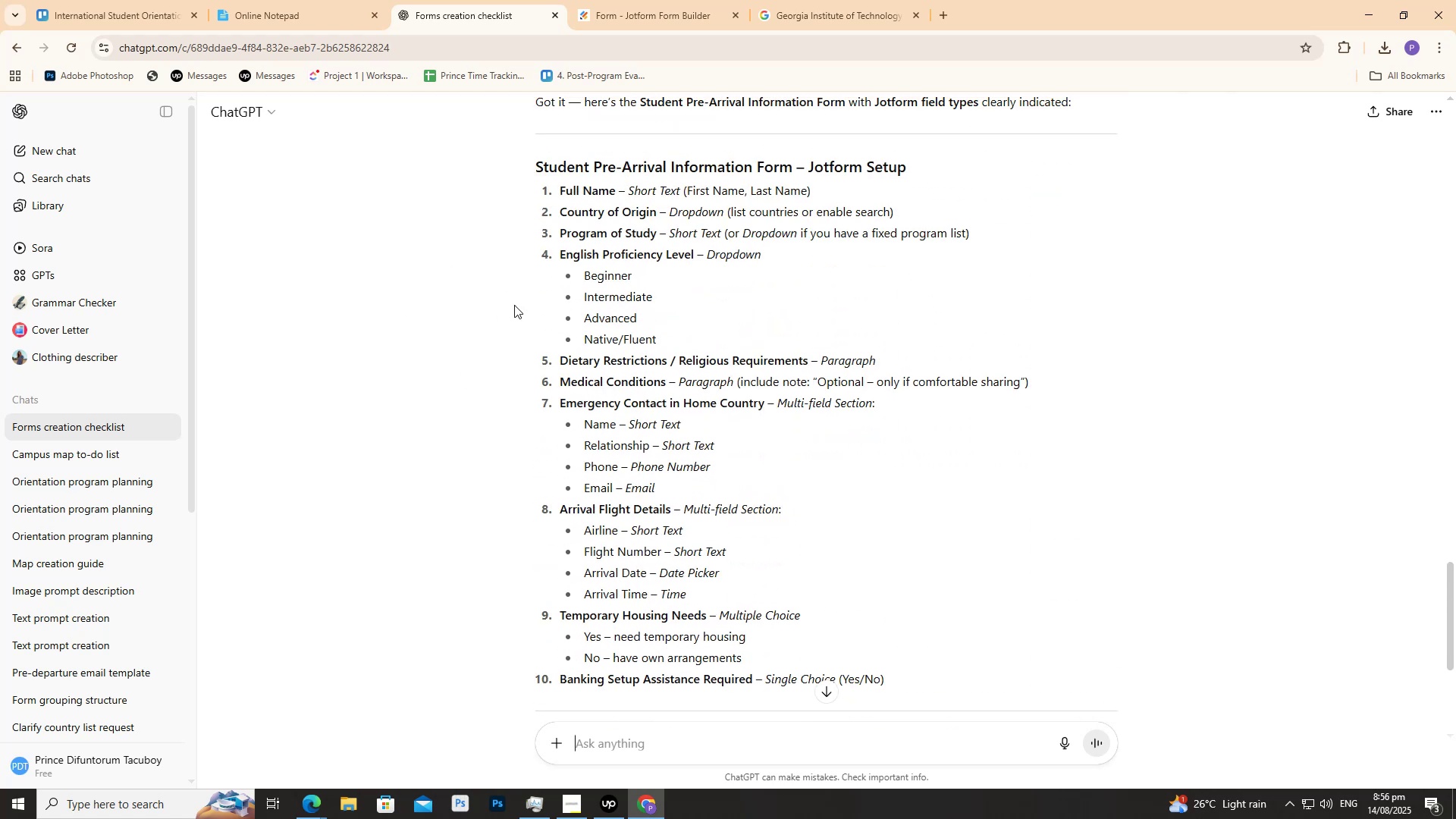 
left_click([652, 0])
 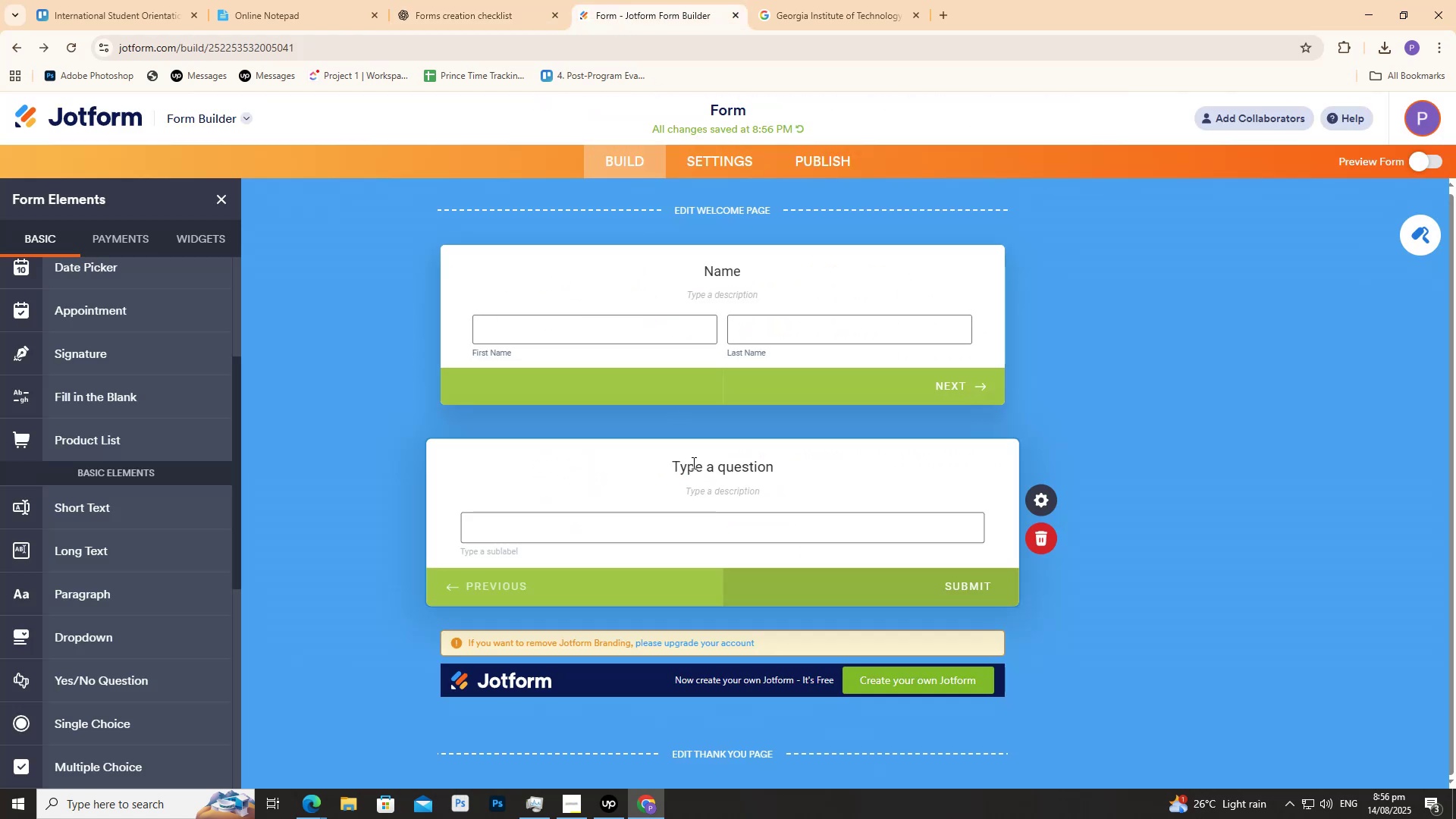 
left_click([692, 462])
 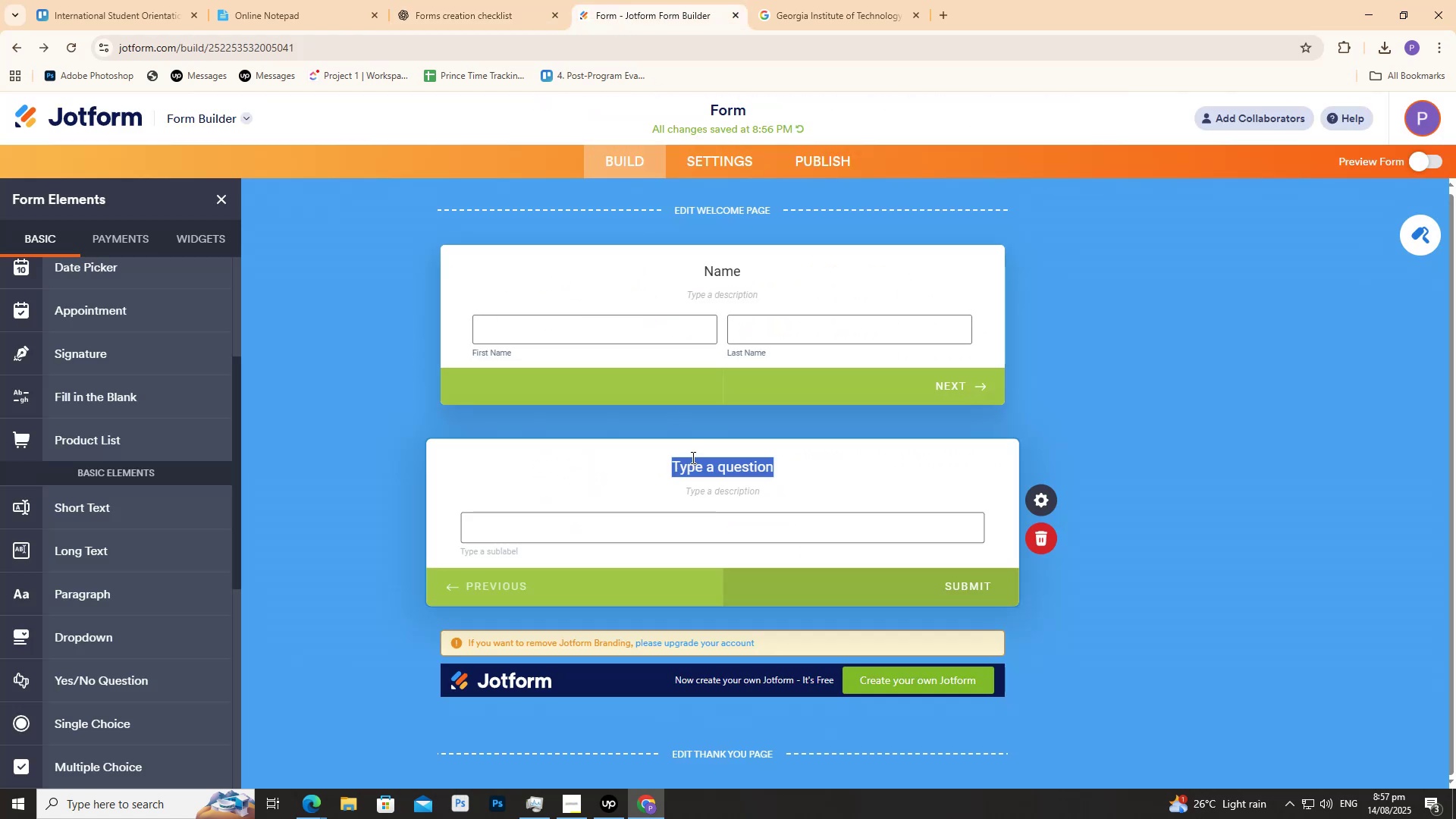 
left_click([520, 0])
 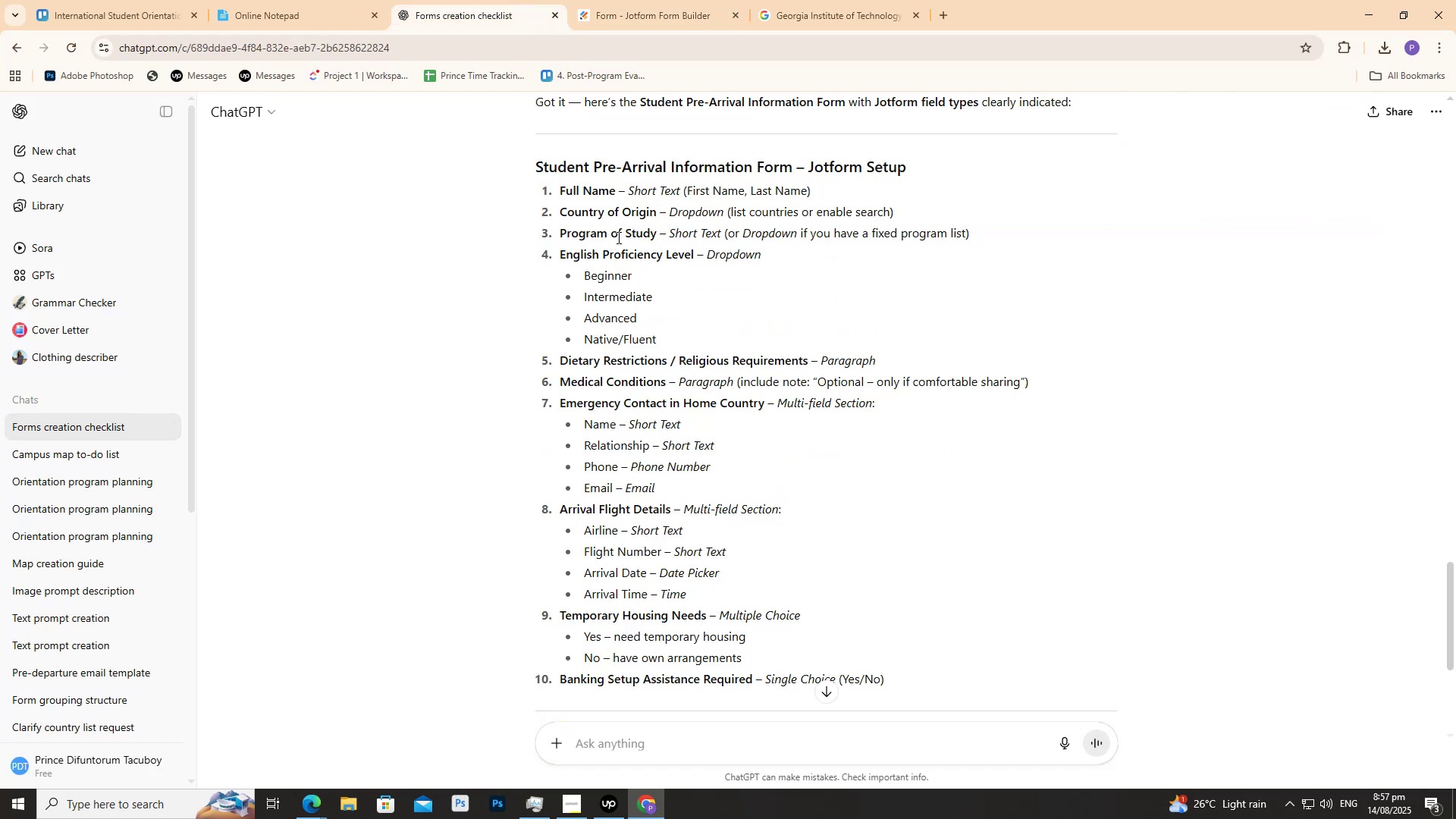 
scroll: coordinate [632, 248], scroll_direction: up, amount: 2.0
 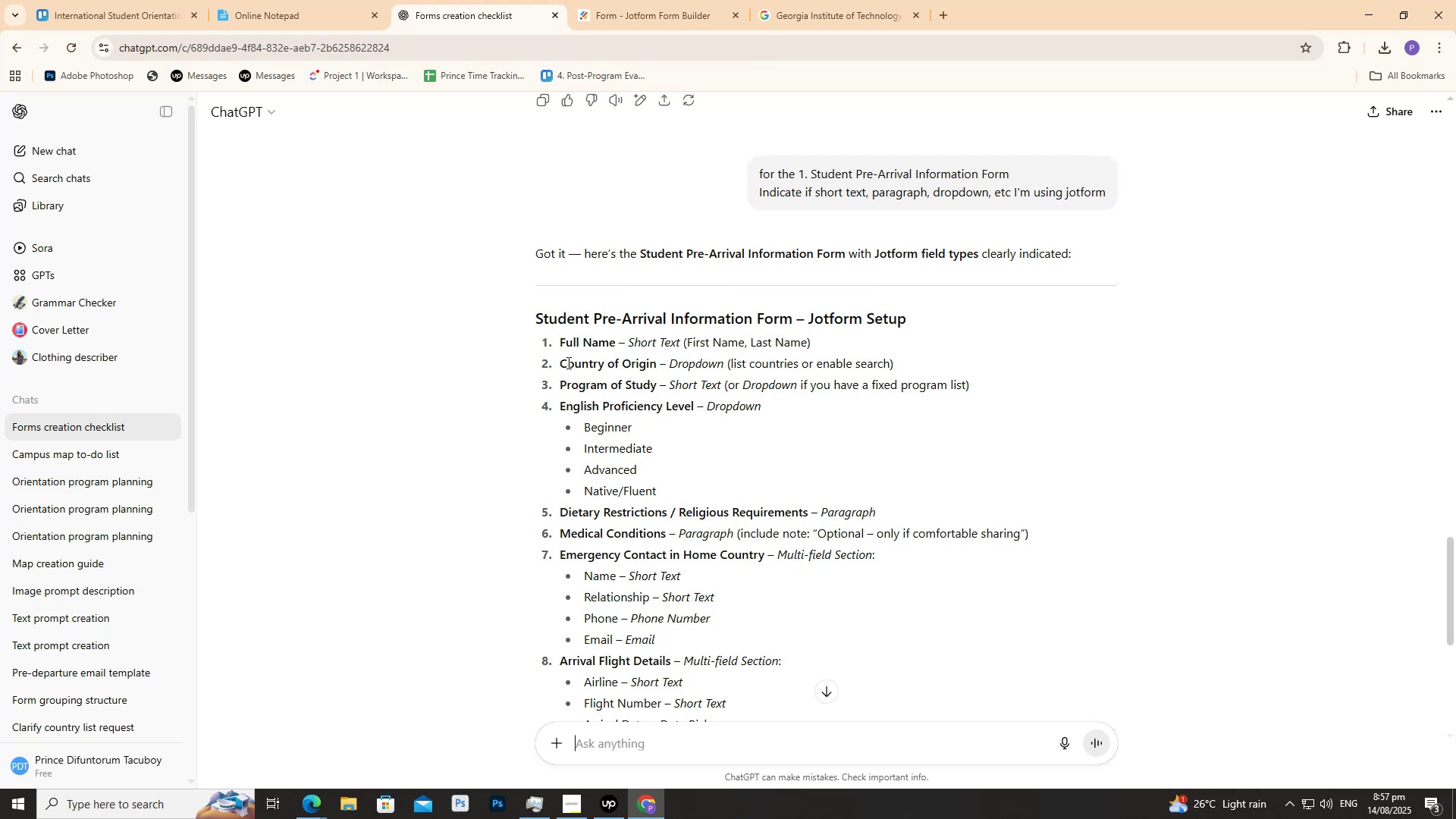 
left_click_drag(start_coordinate=[559, 362], to_coordinate=[654, 368])
 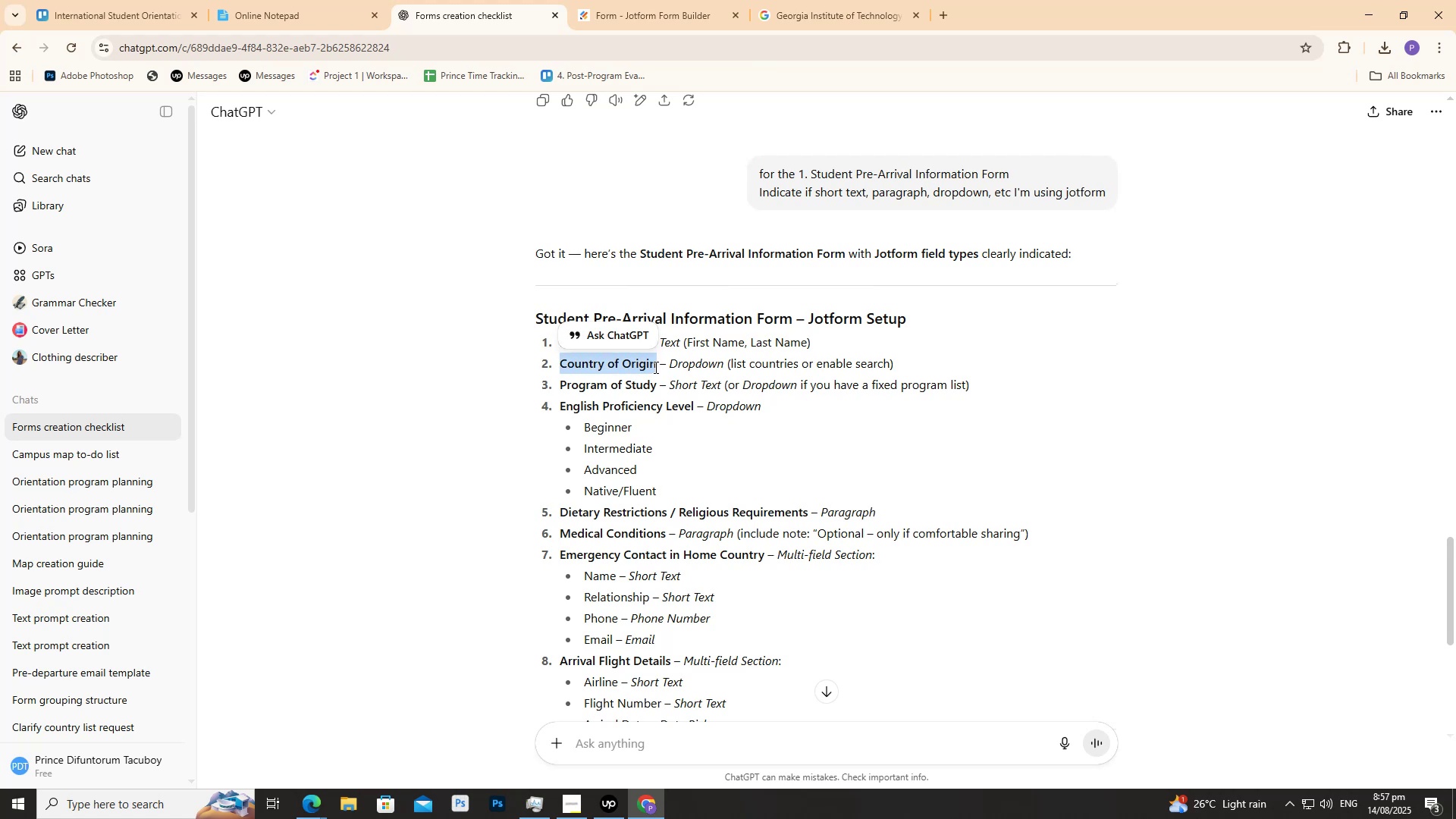 
key(Control+C)
 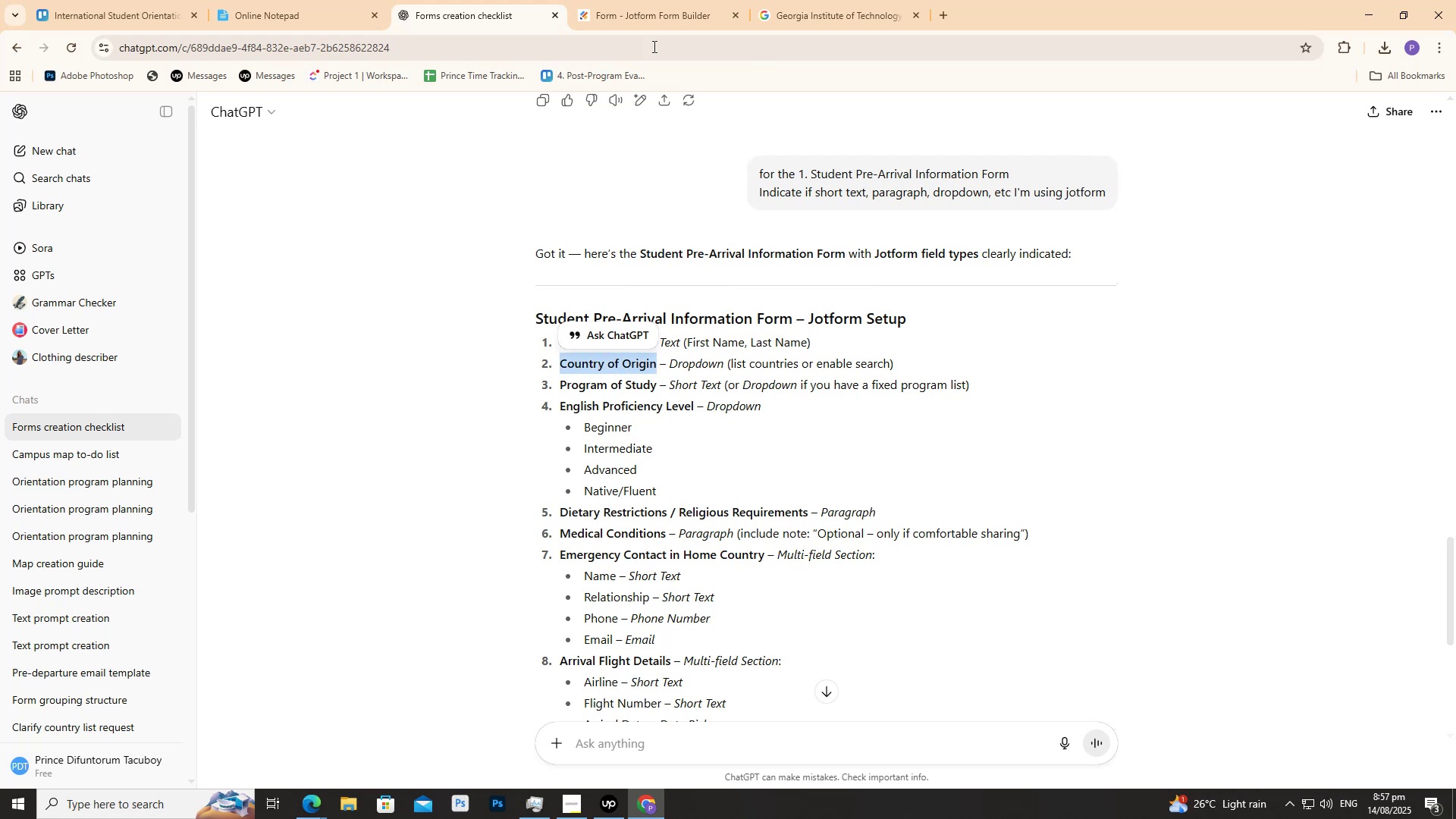 
key(Control+C)
 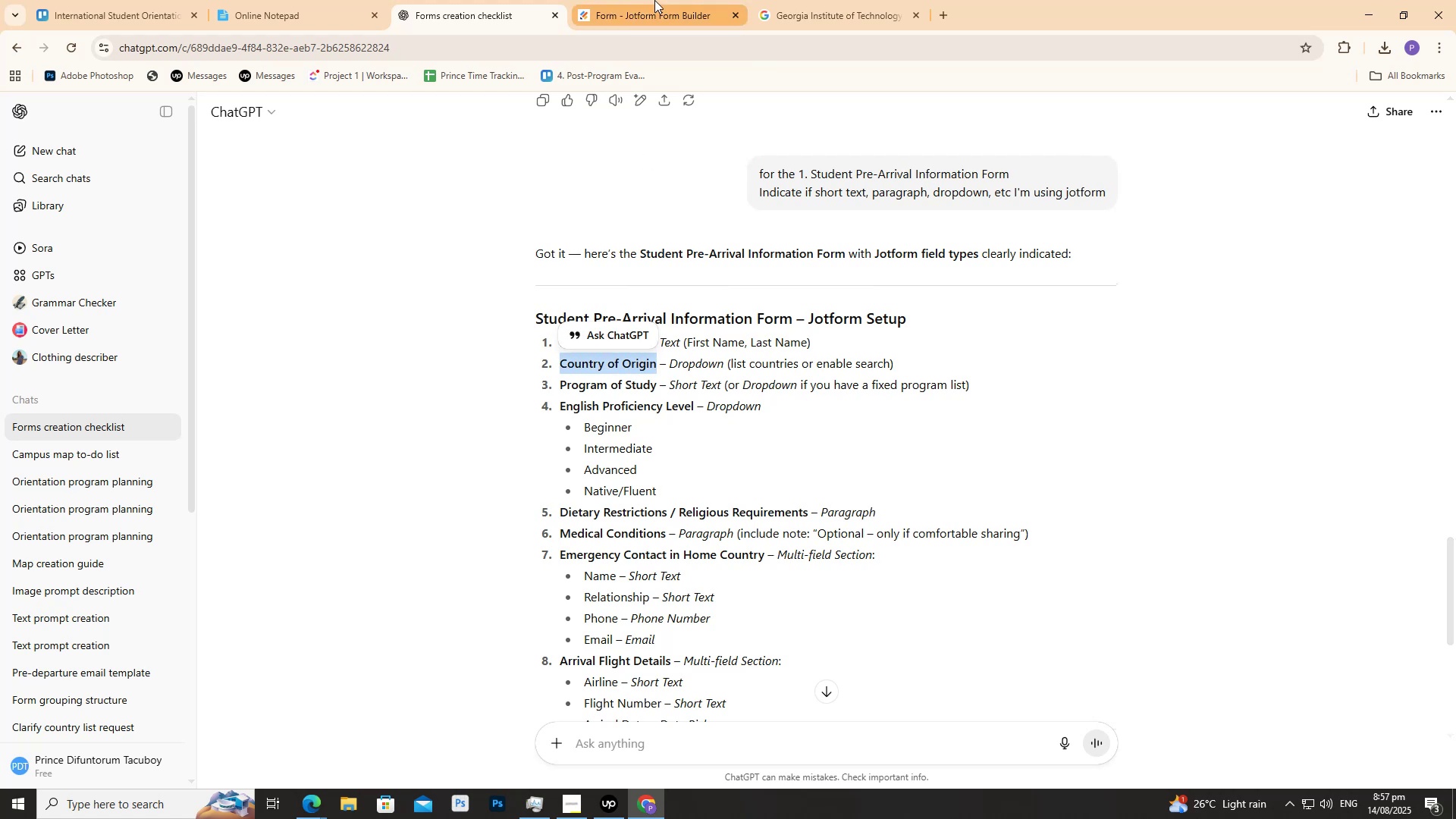 
left_click([654, 0])
 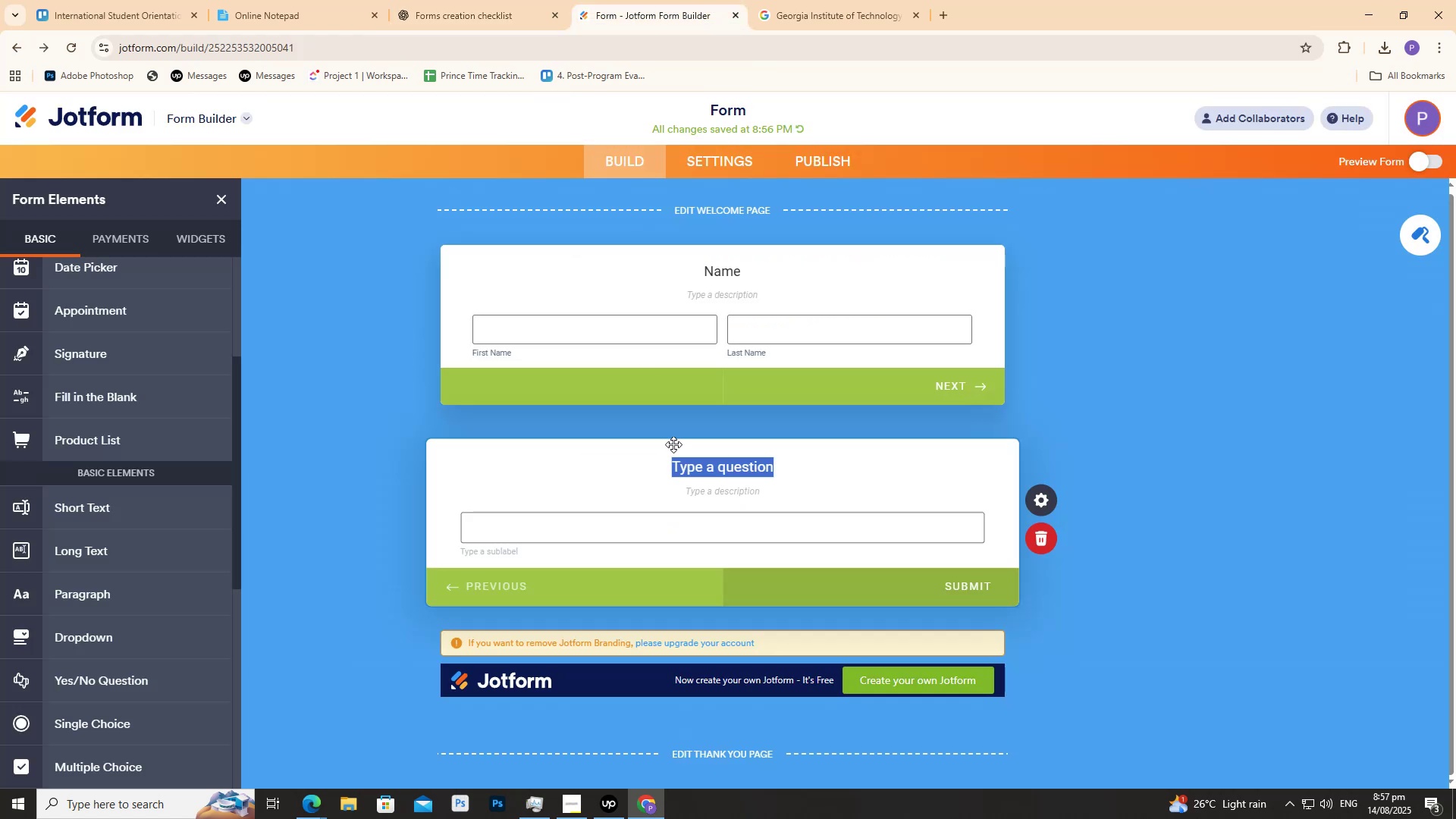 
key(Control+ControlLeft)
 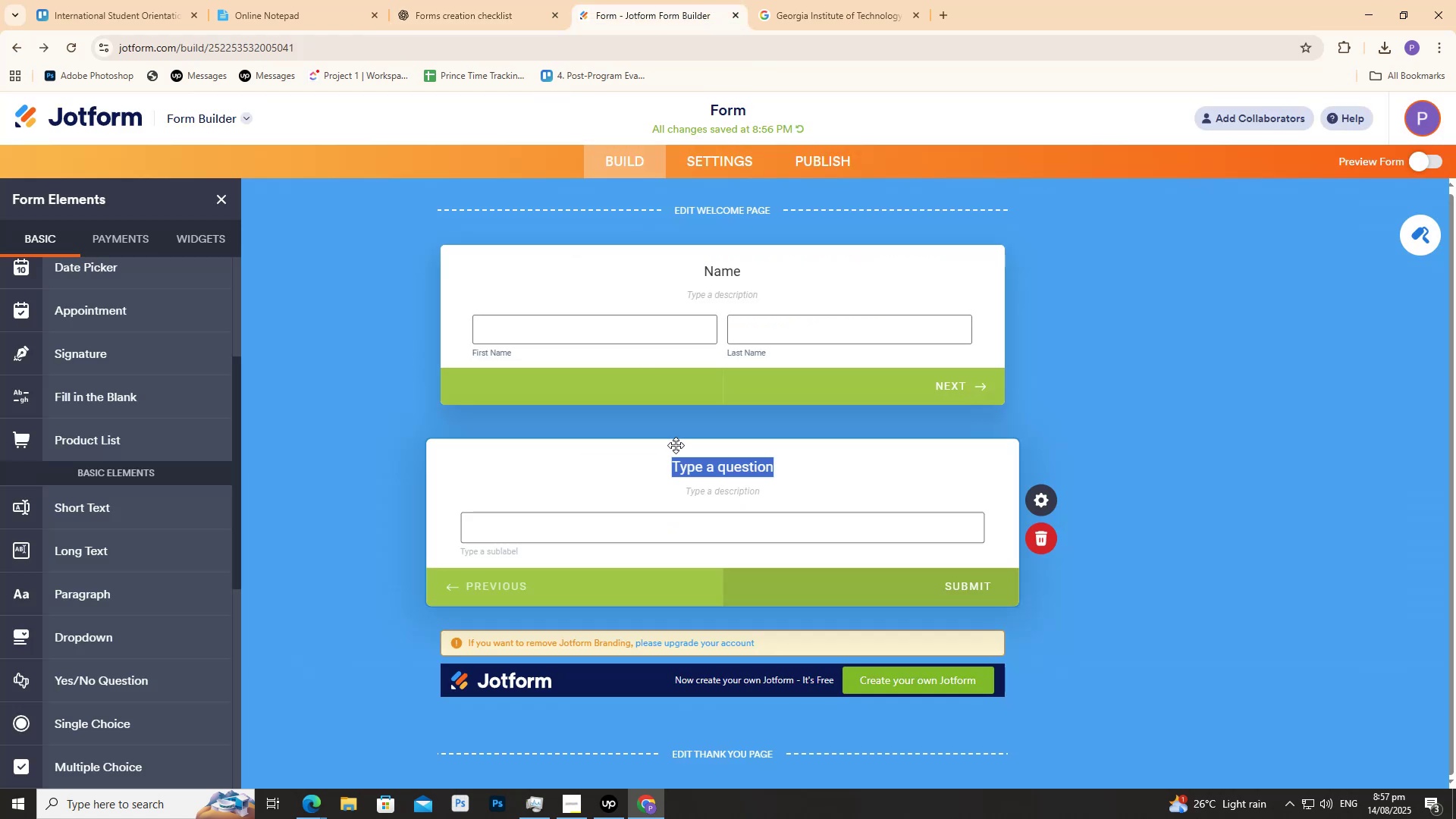 
key(Control+V)
 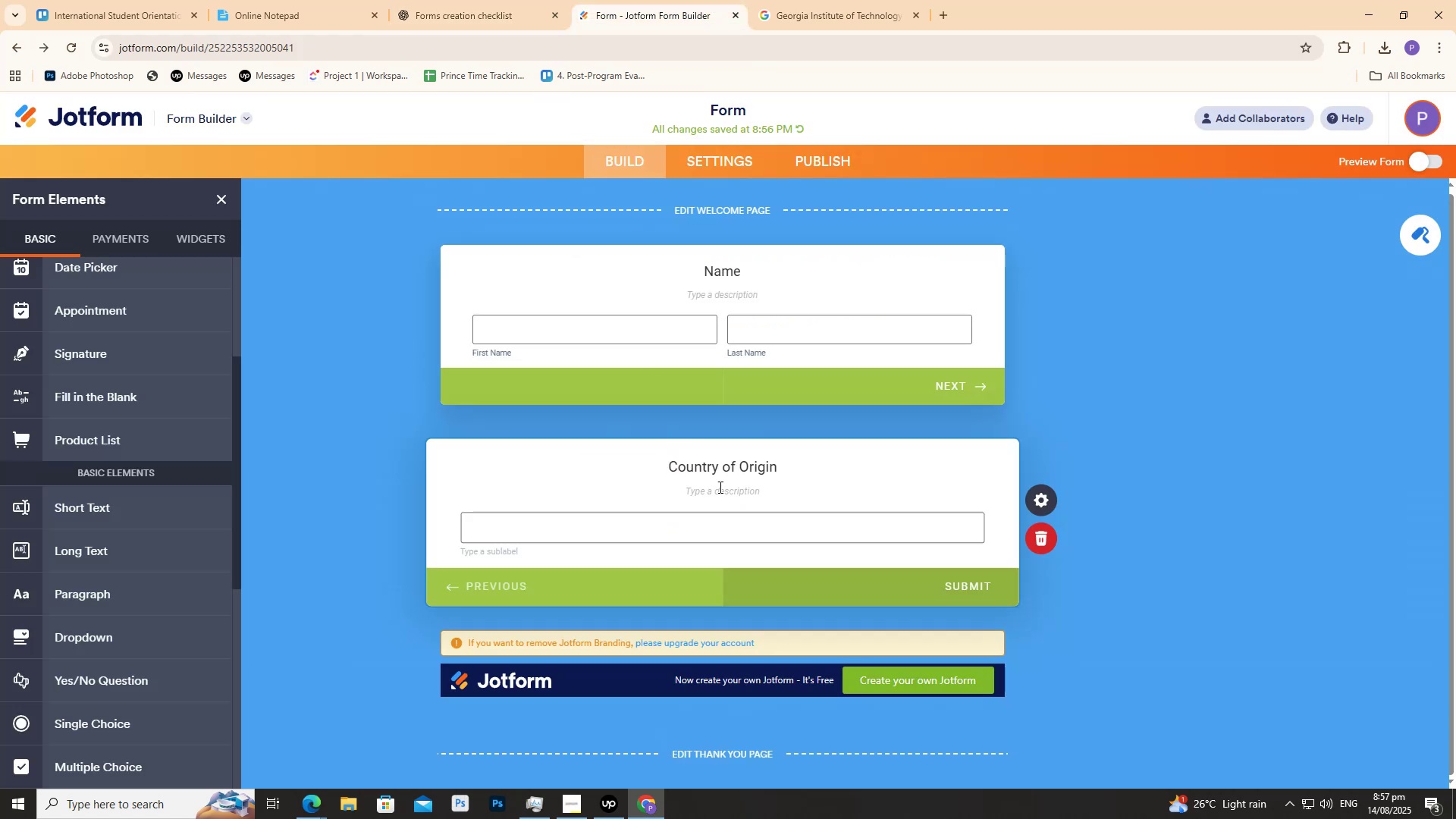 
left_click([719, 492])
 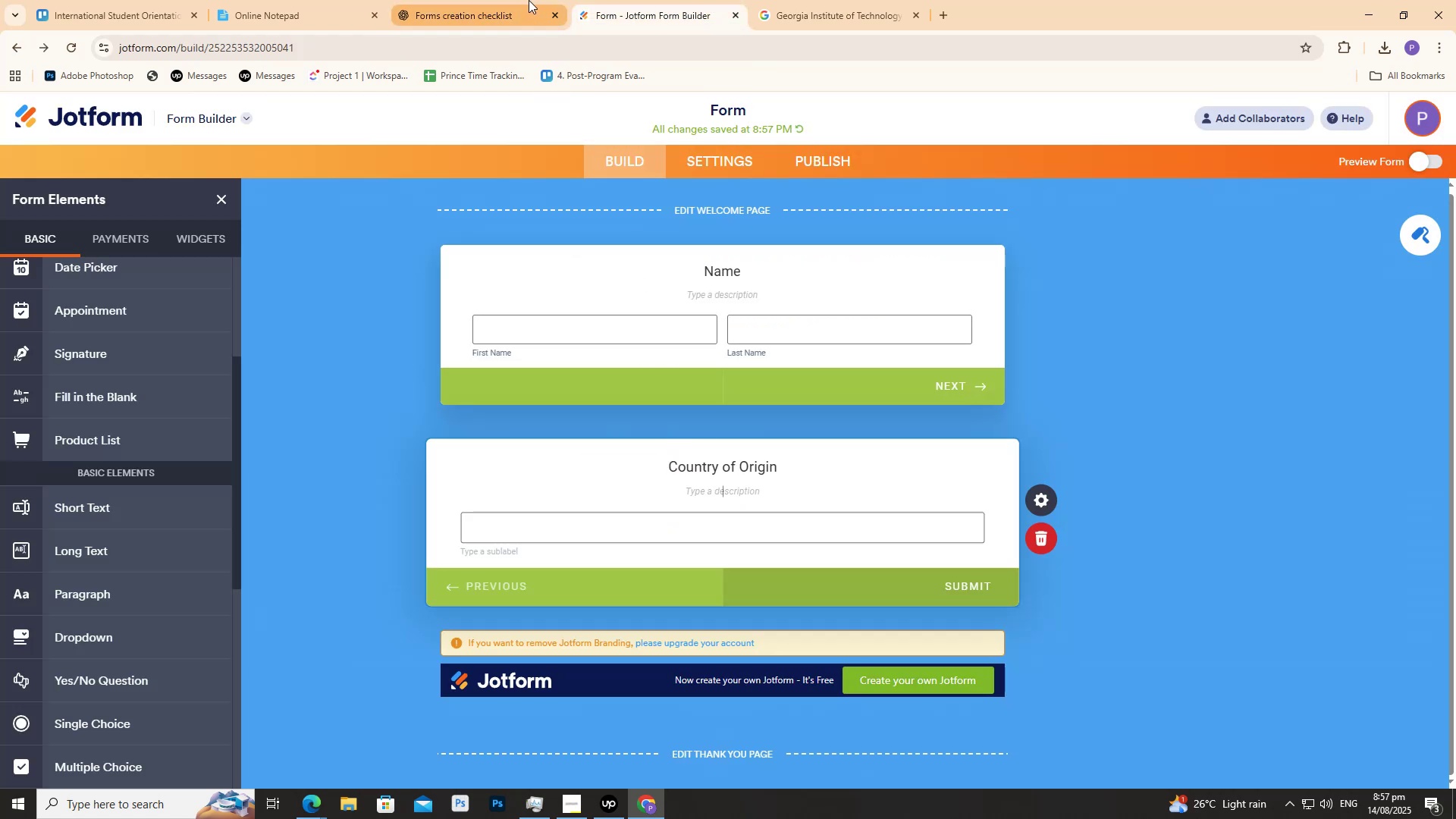 
left_click([529, 0])
 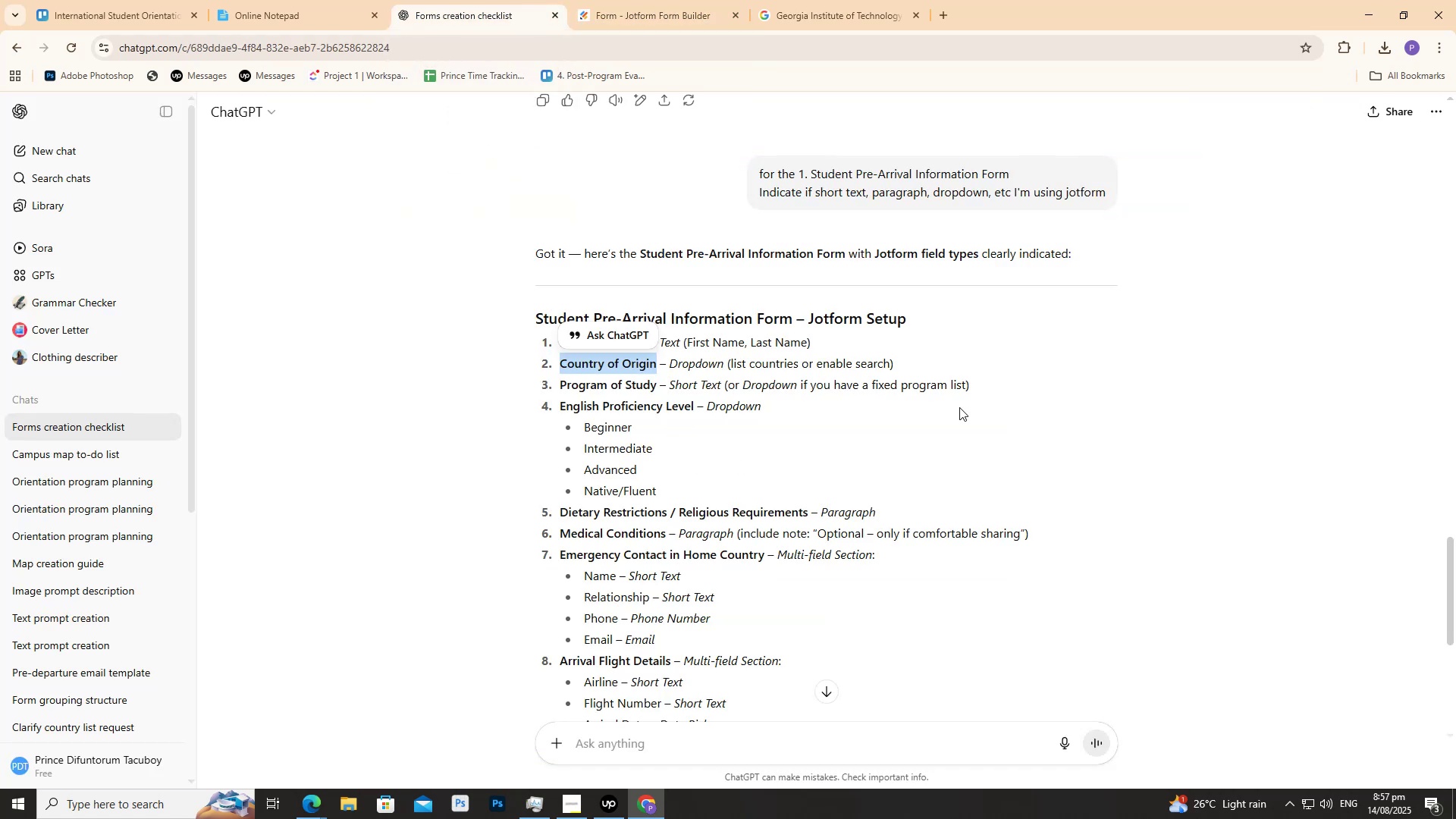 
left_click([657, 0])
 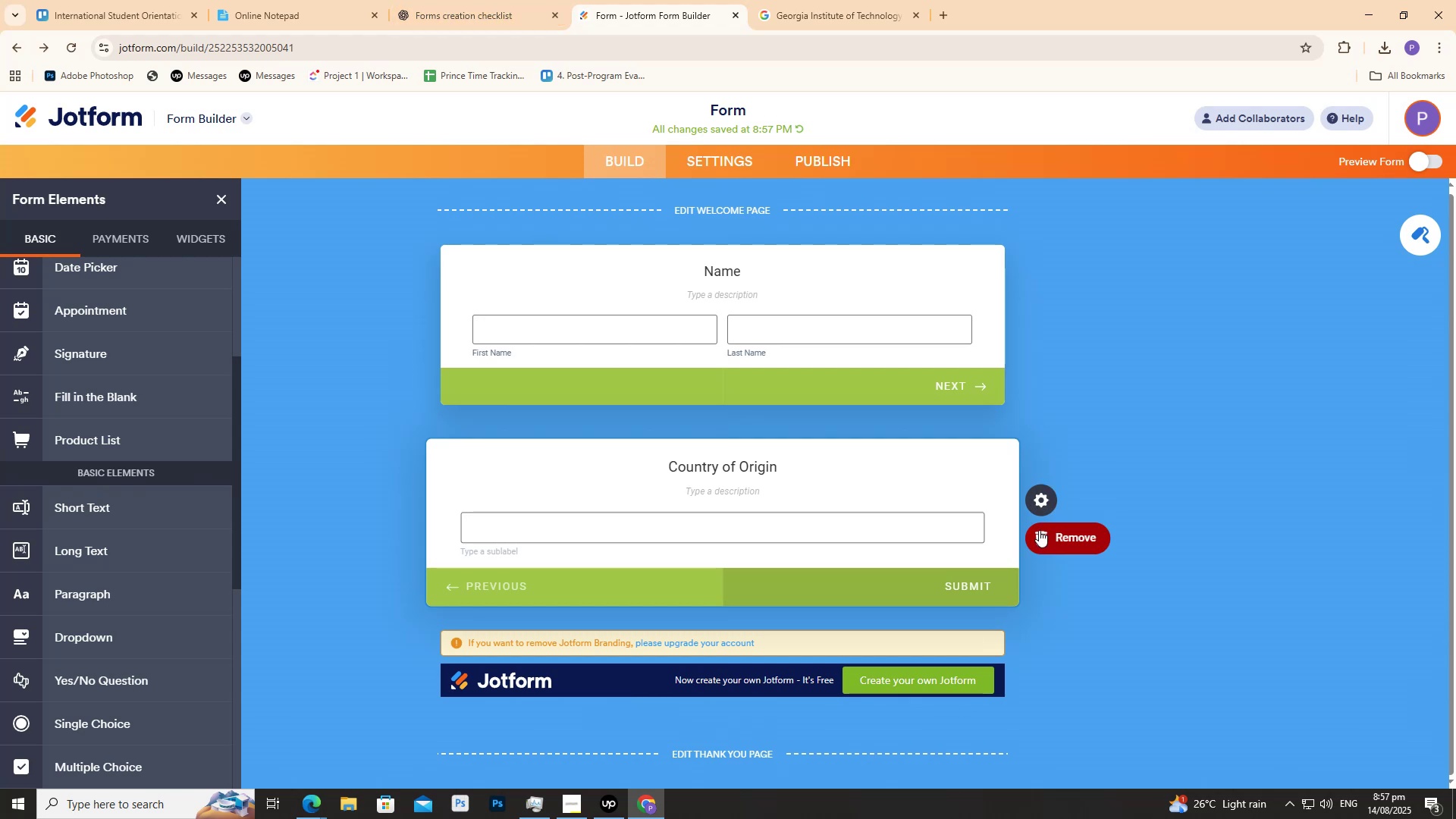 
left_click([27, 642])
 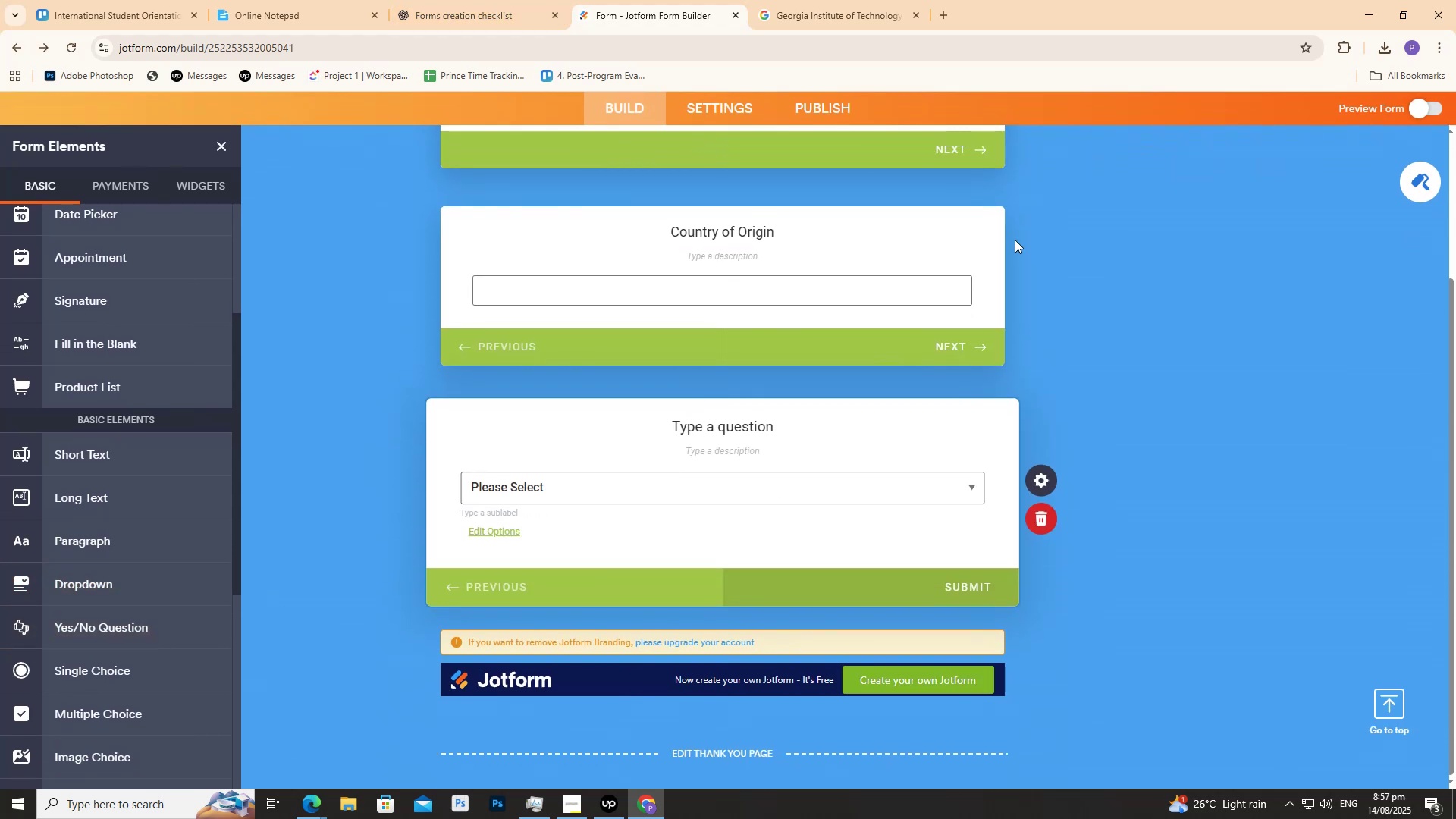 
scroll: coordinate [965, 347], scroll_direction: up, amount: 3.0
 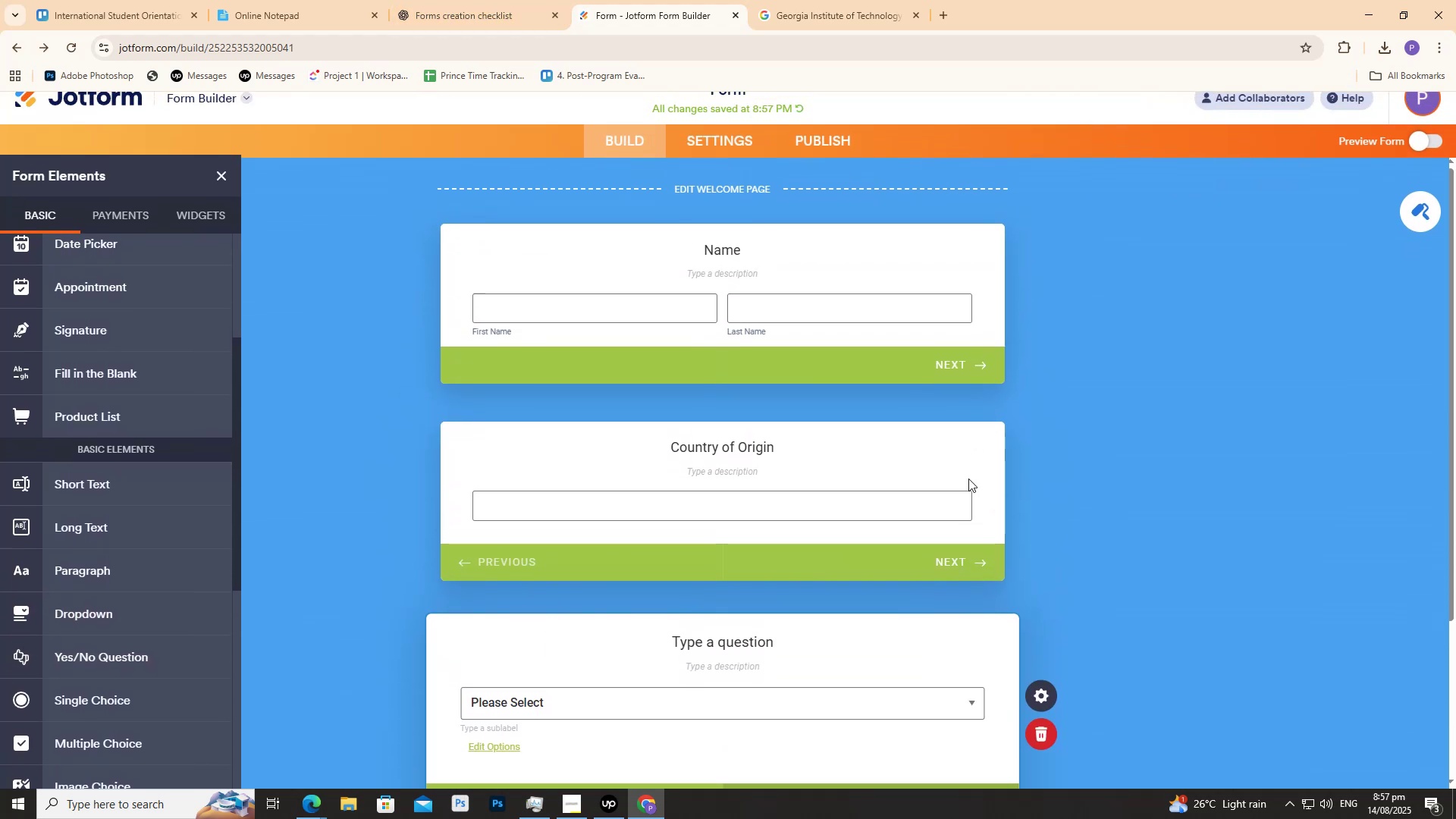 
left_click_drag(start_coordinate=[929, 469], to_coordinate=[925, 473])
 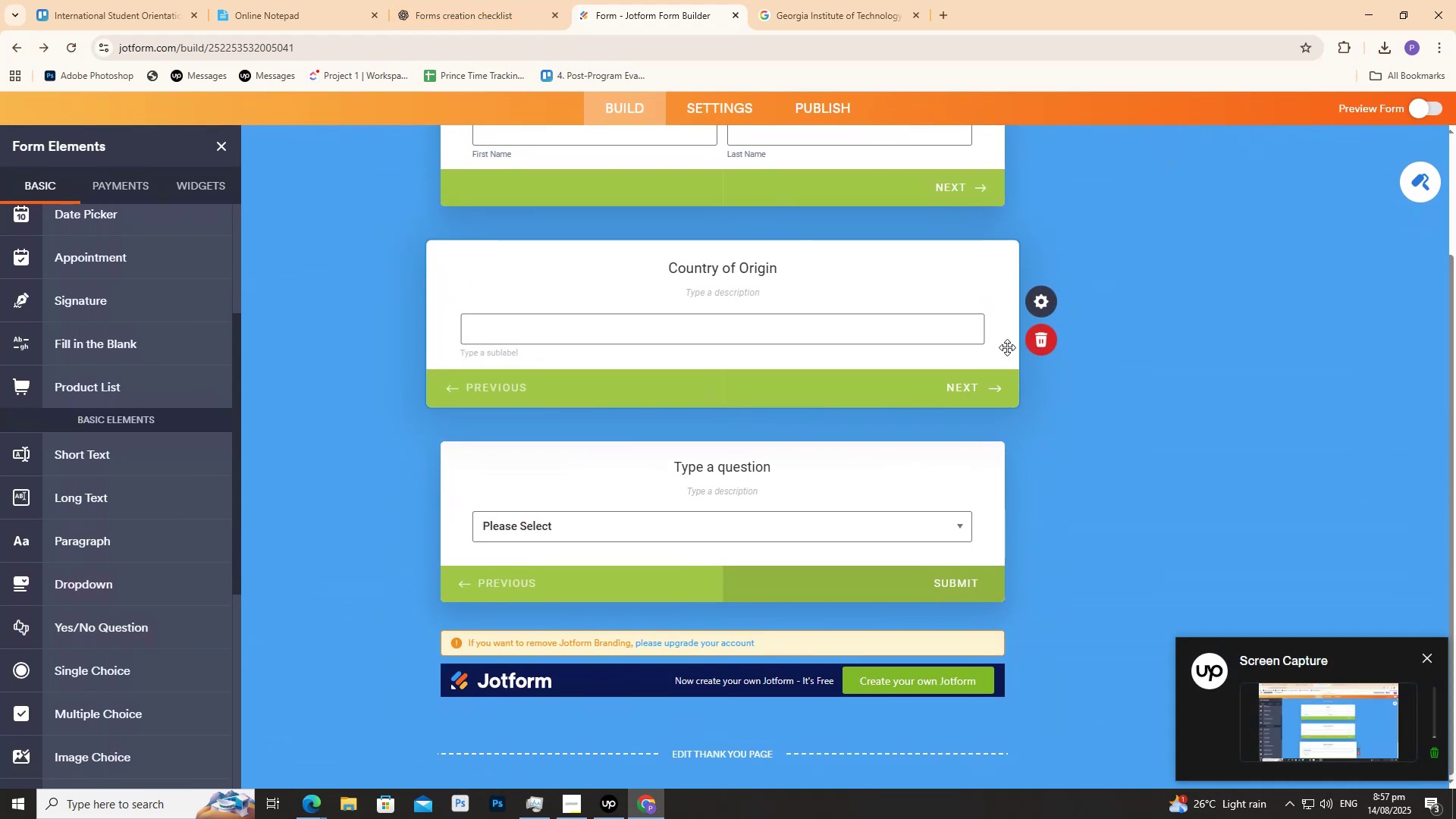 
scroll: coordinate [804, 360], scroll_direction: up, amount: 1.0
 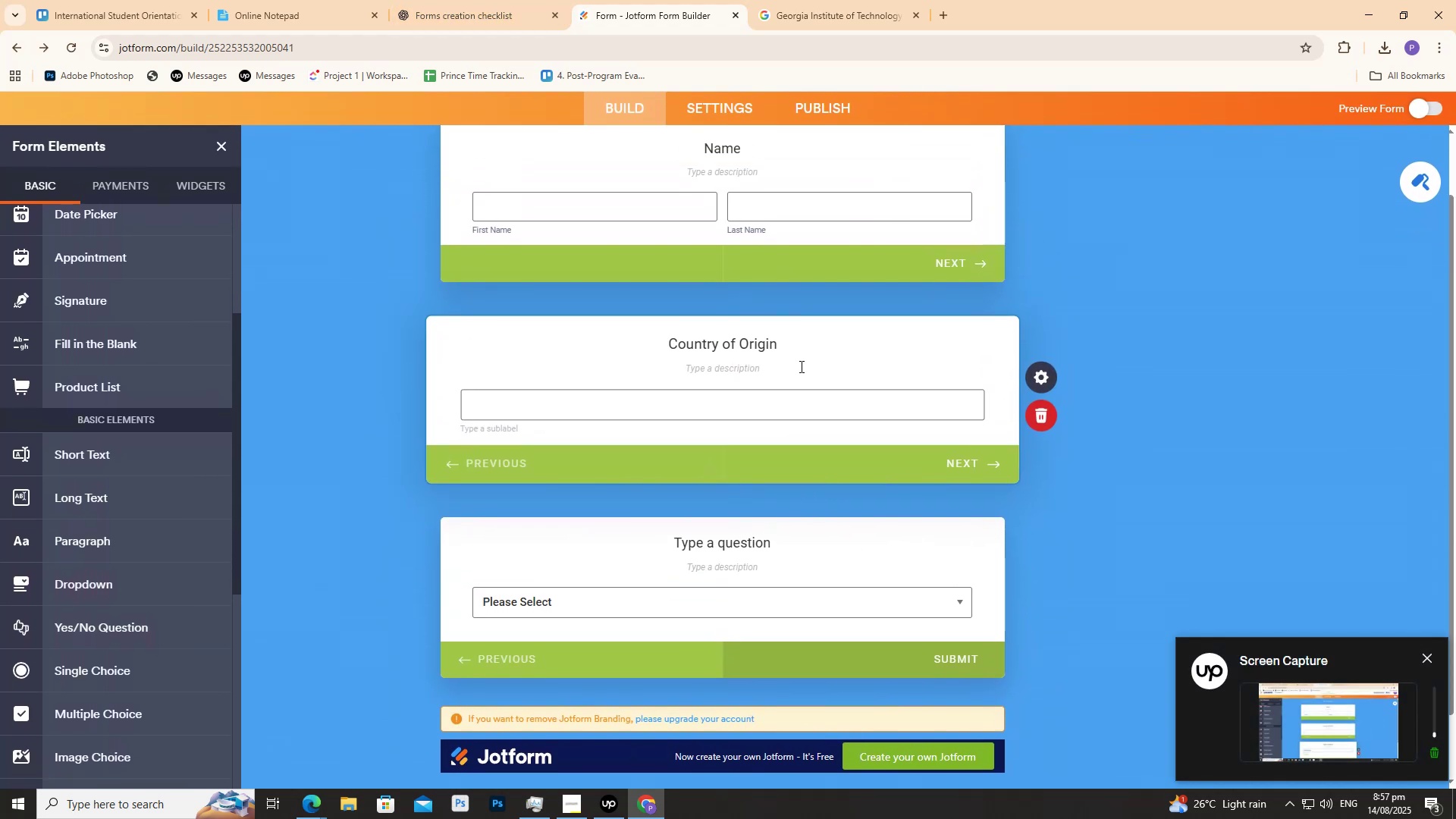 
scroll: coordinate [770, 363], scroll_direction: none, amount: 0.0
 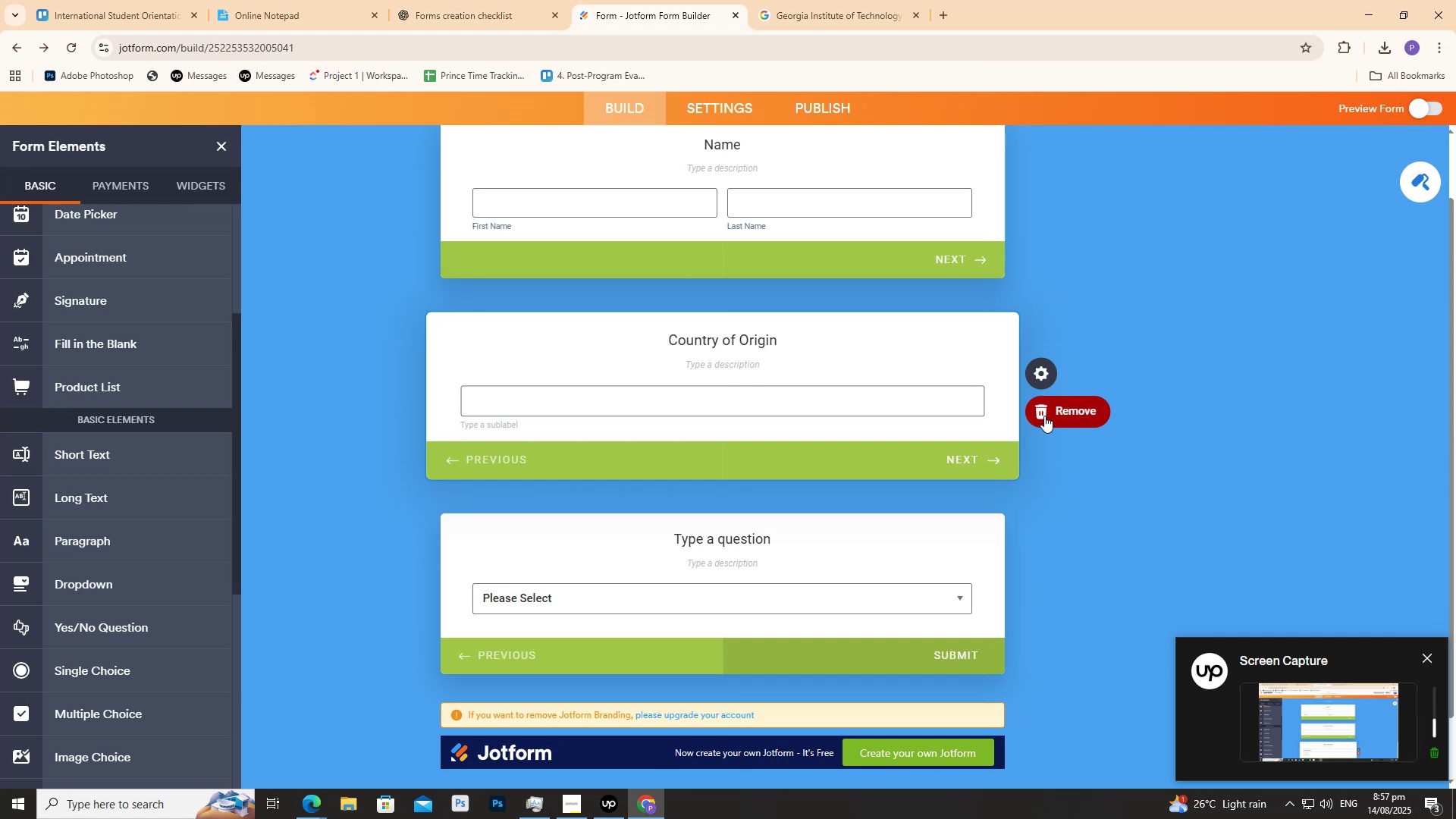 
left_click([1044, 415])
 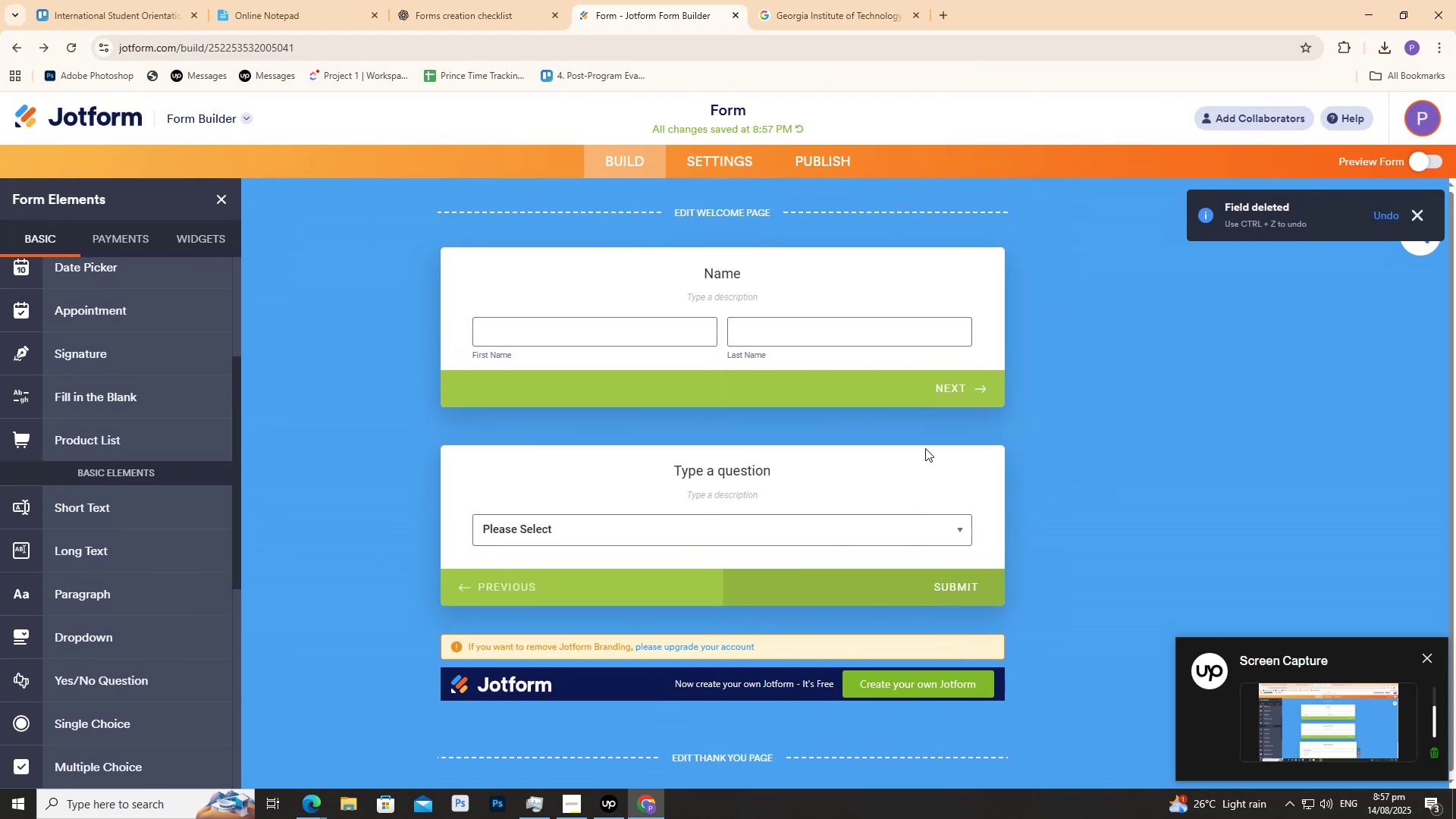 
left_click([803, 458])
 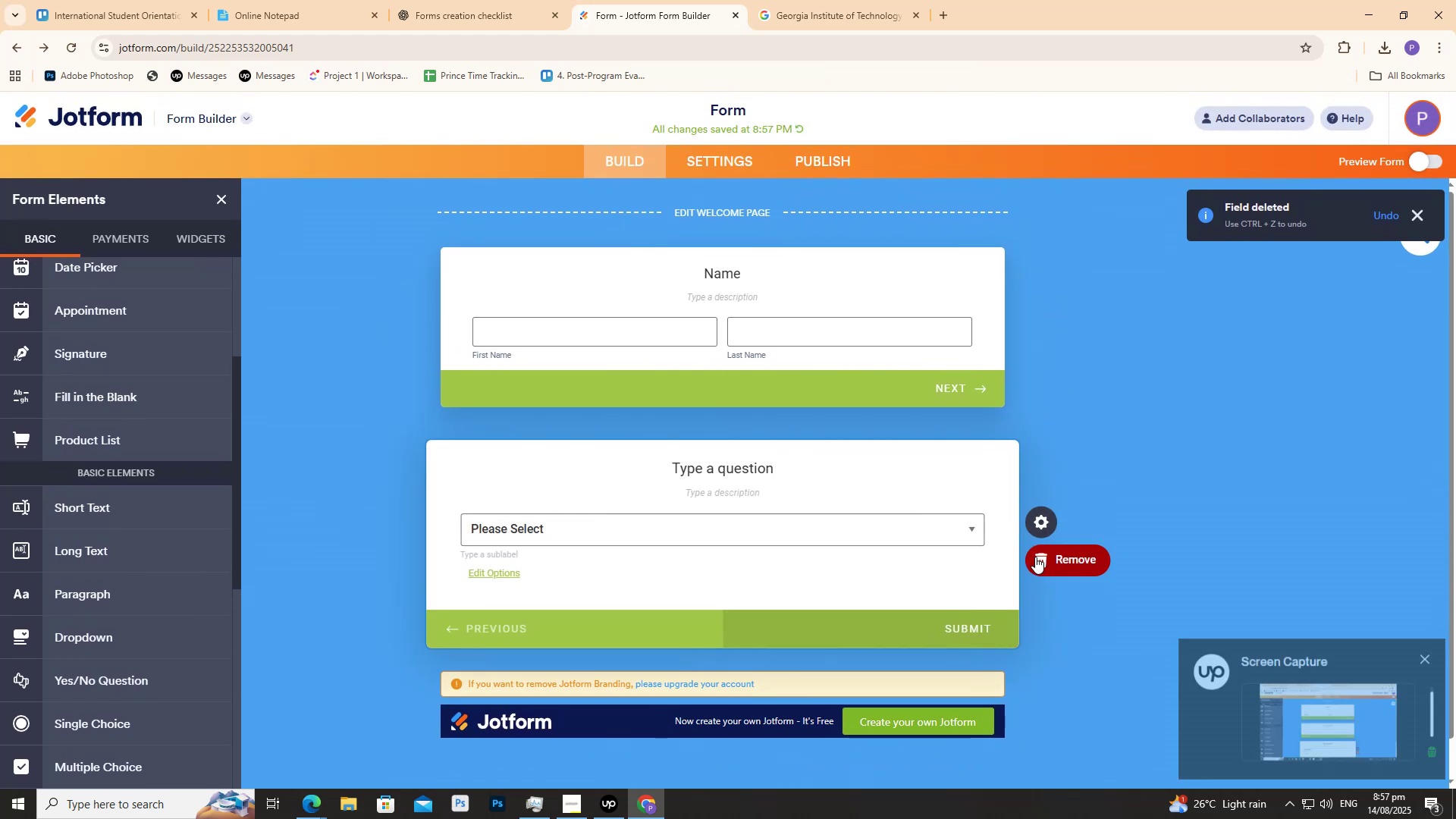 
left_click([1035, 557])
 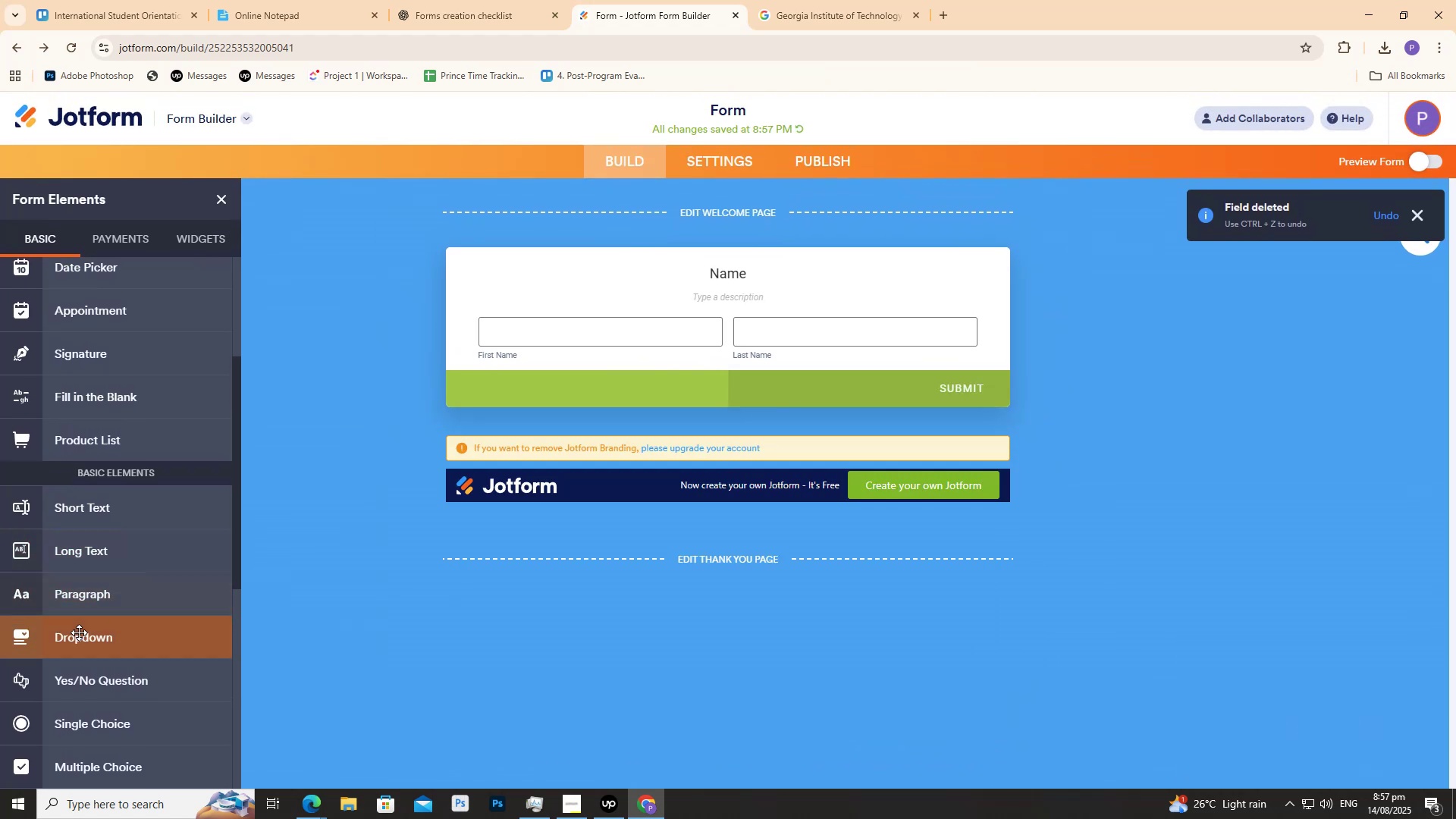 
left_click_drag(start_coordinate=[86, 643], to_coordinate=[614, 485])
 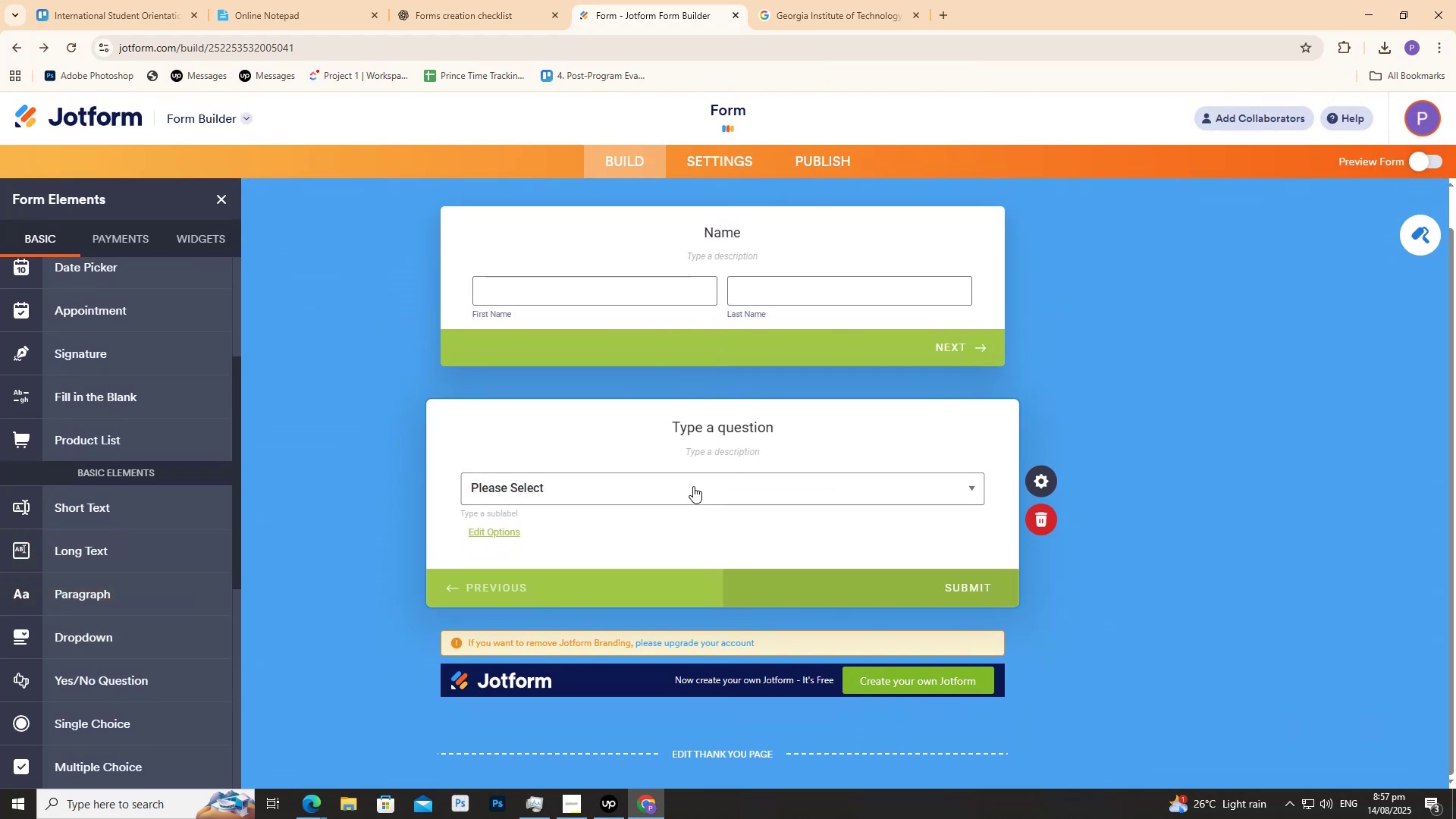 
left_click([690, 485])
 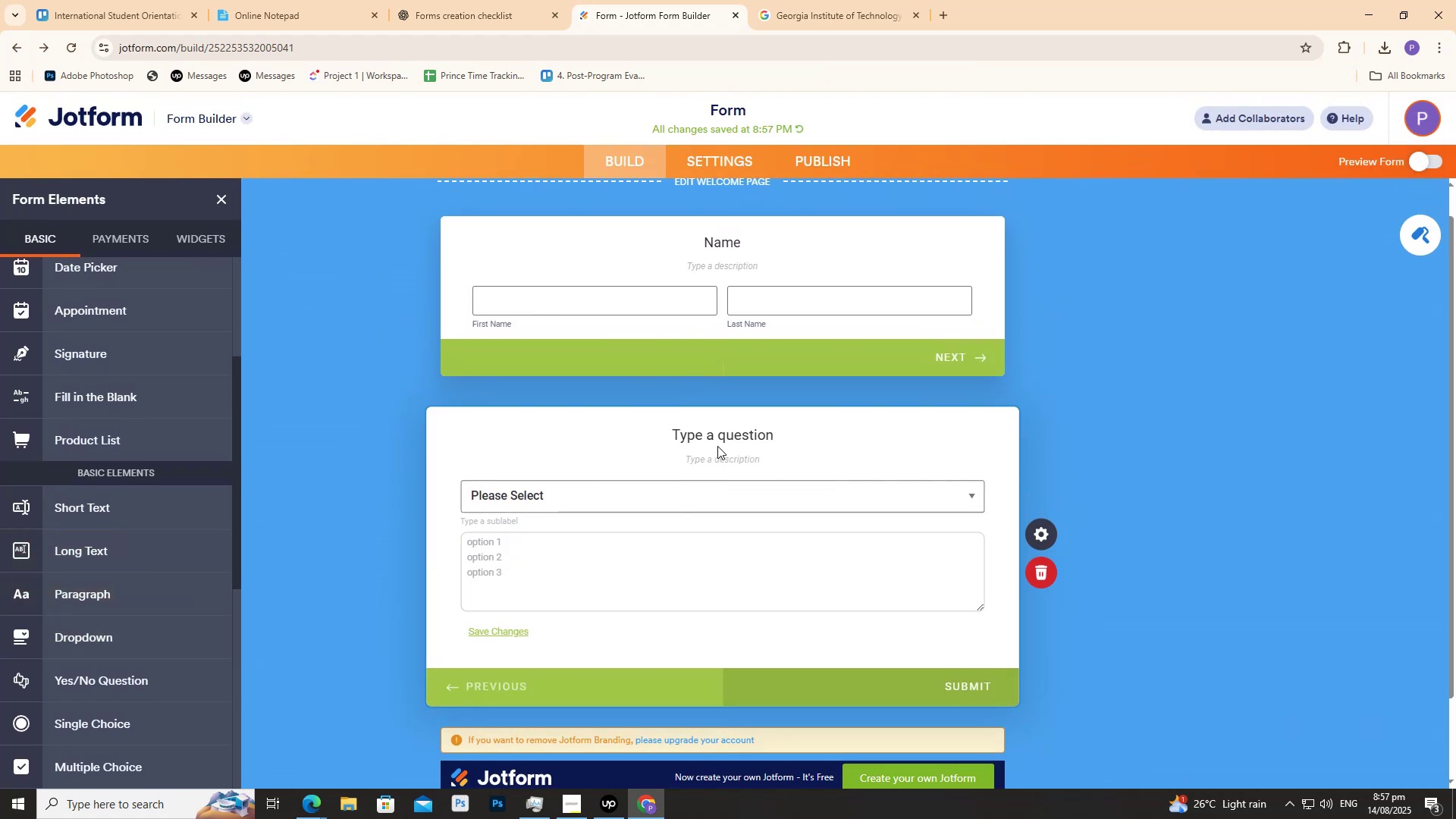 
double_click([717, 439])
 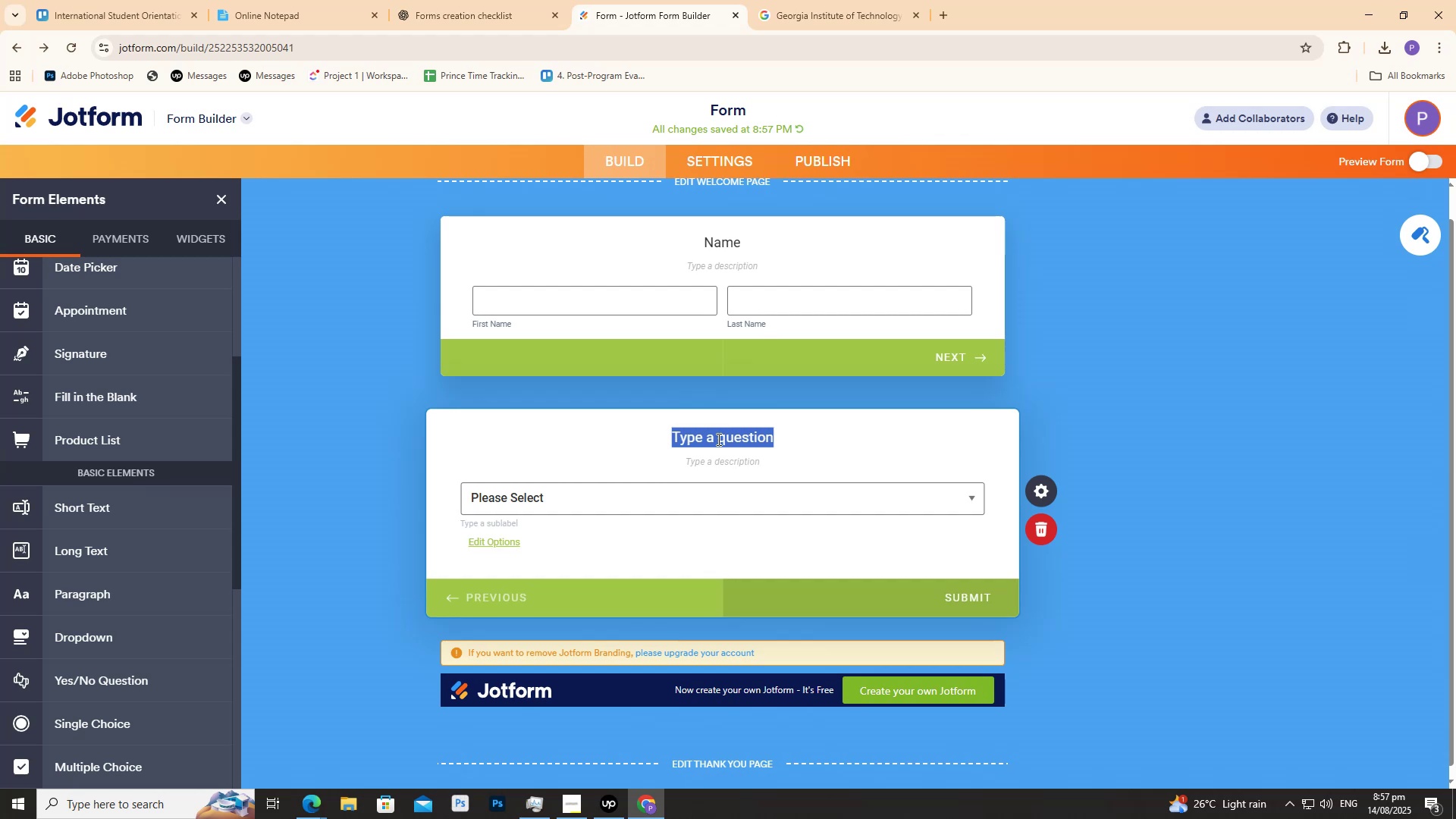 
key(Control+V)
 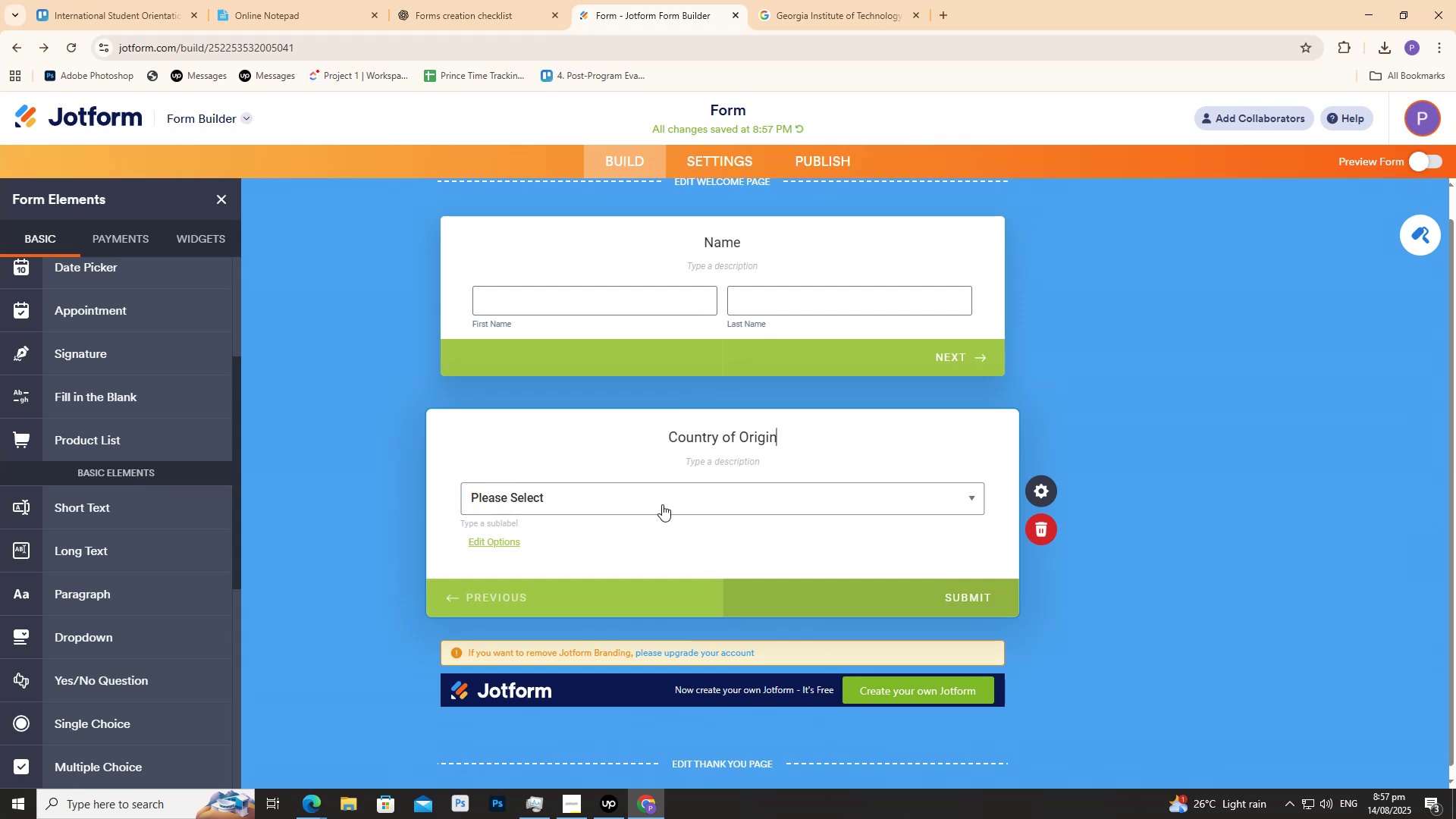 
left_click([662, 504])
 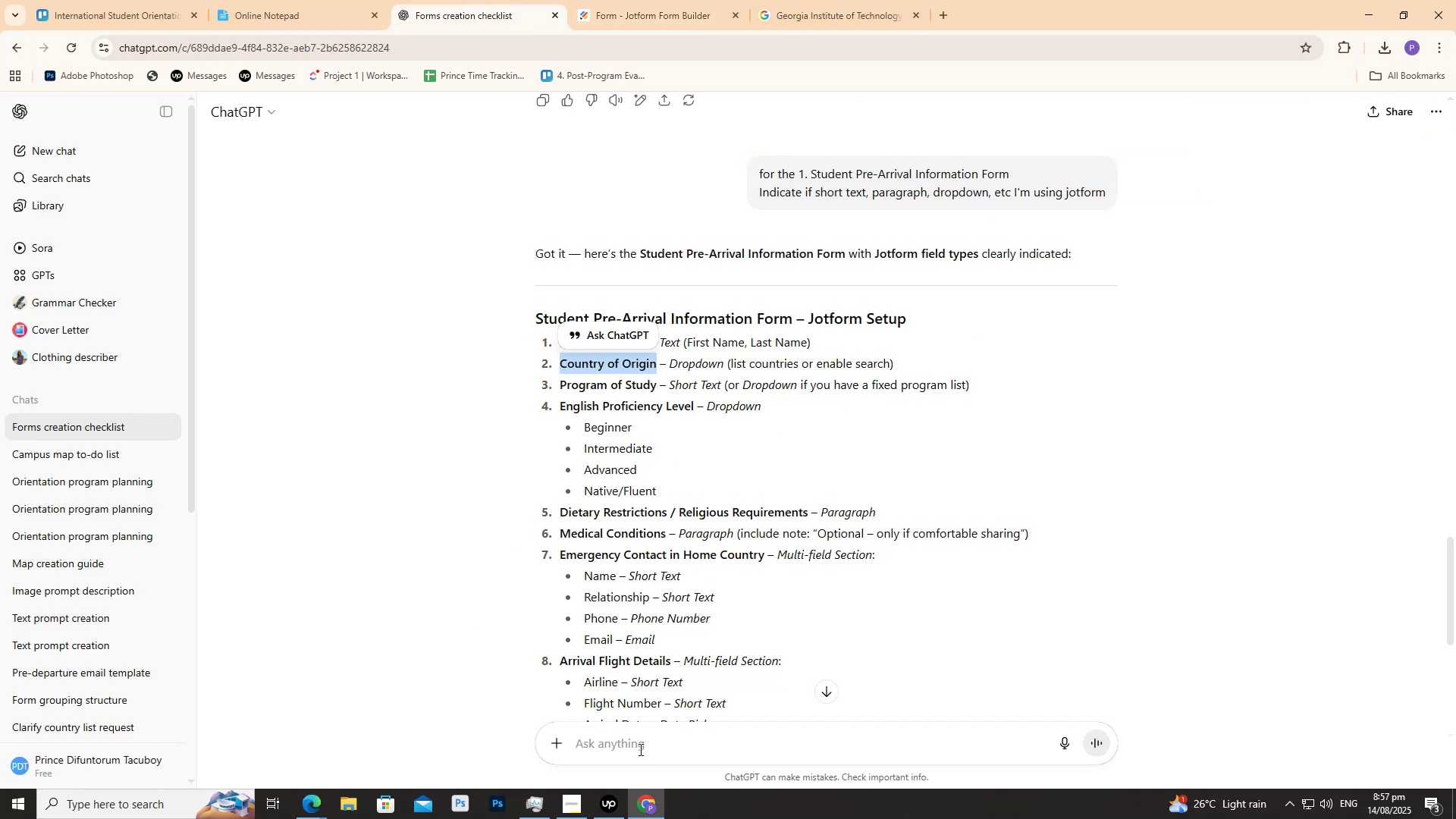 
wait(5.34)
 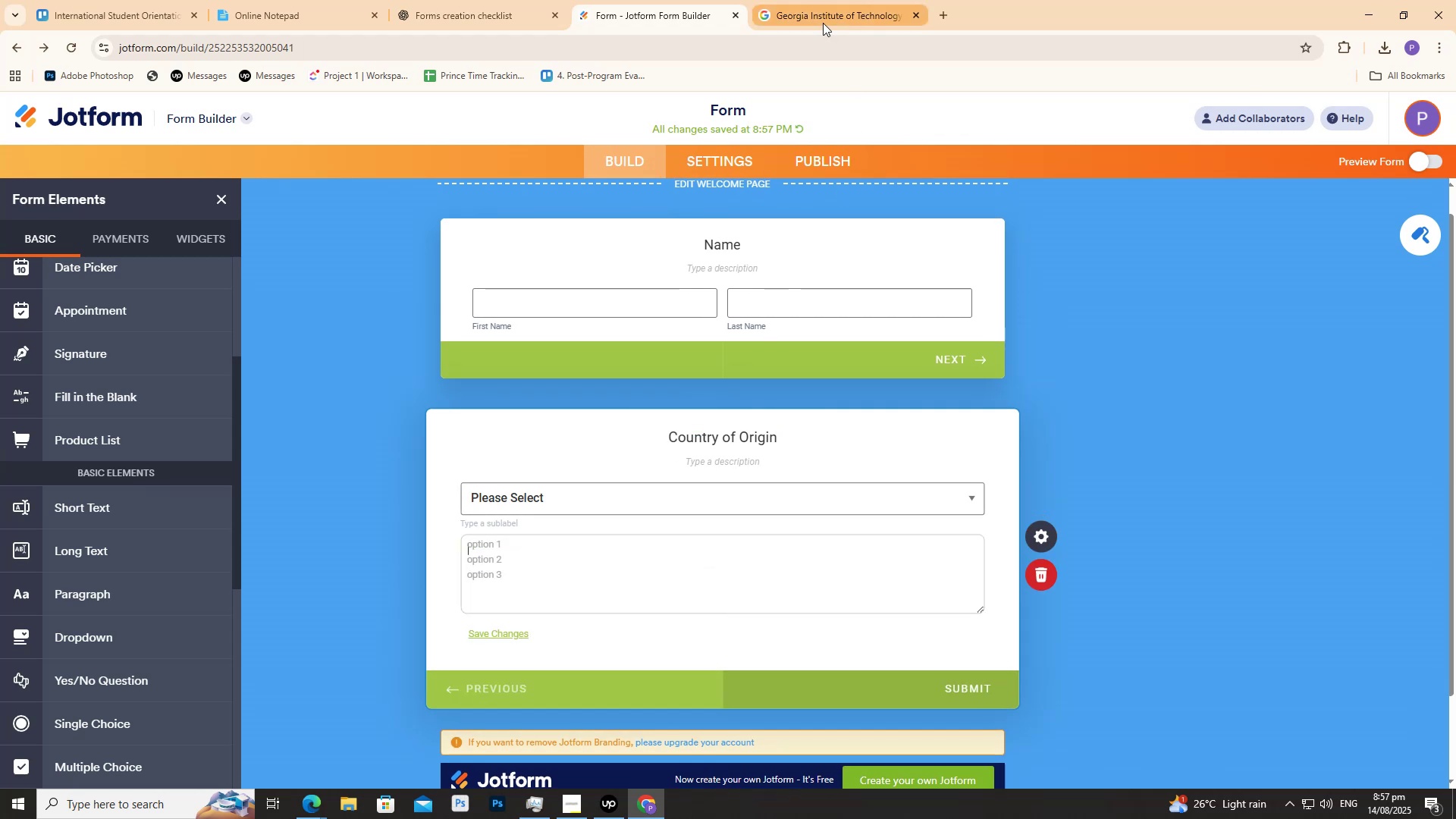 
middle_click([14, 44])
 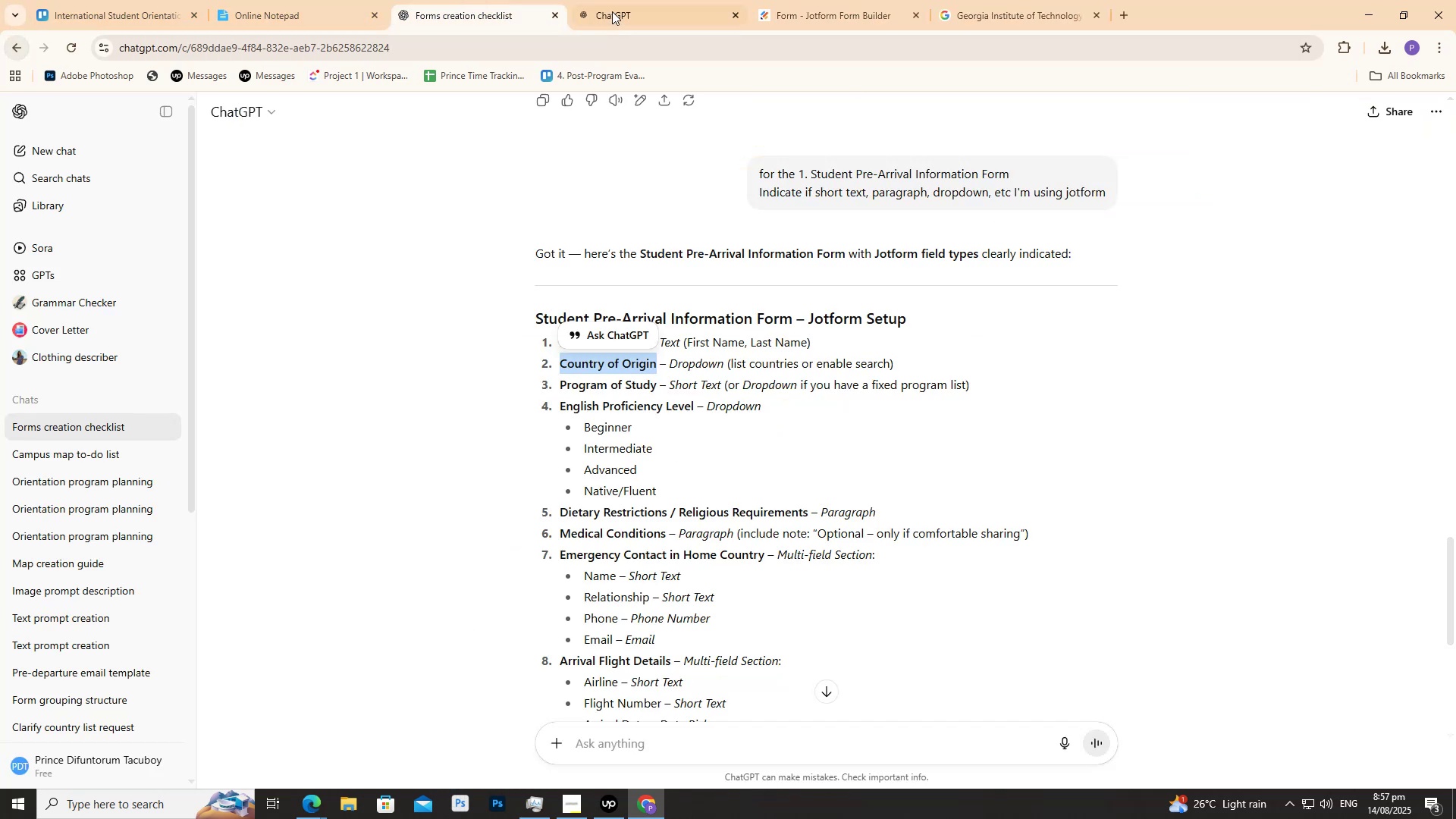 
left_click([628, 0])
 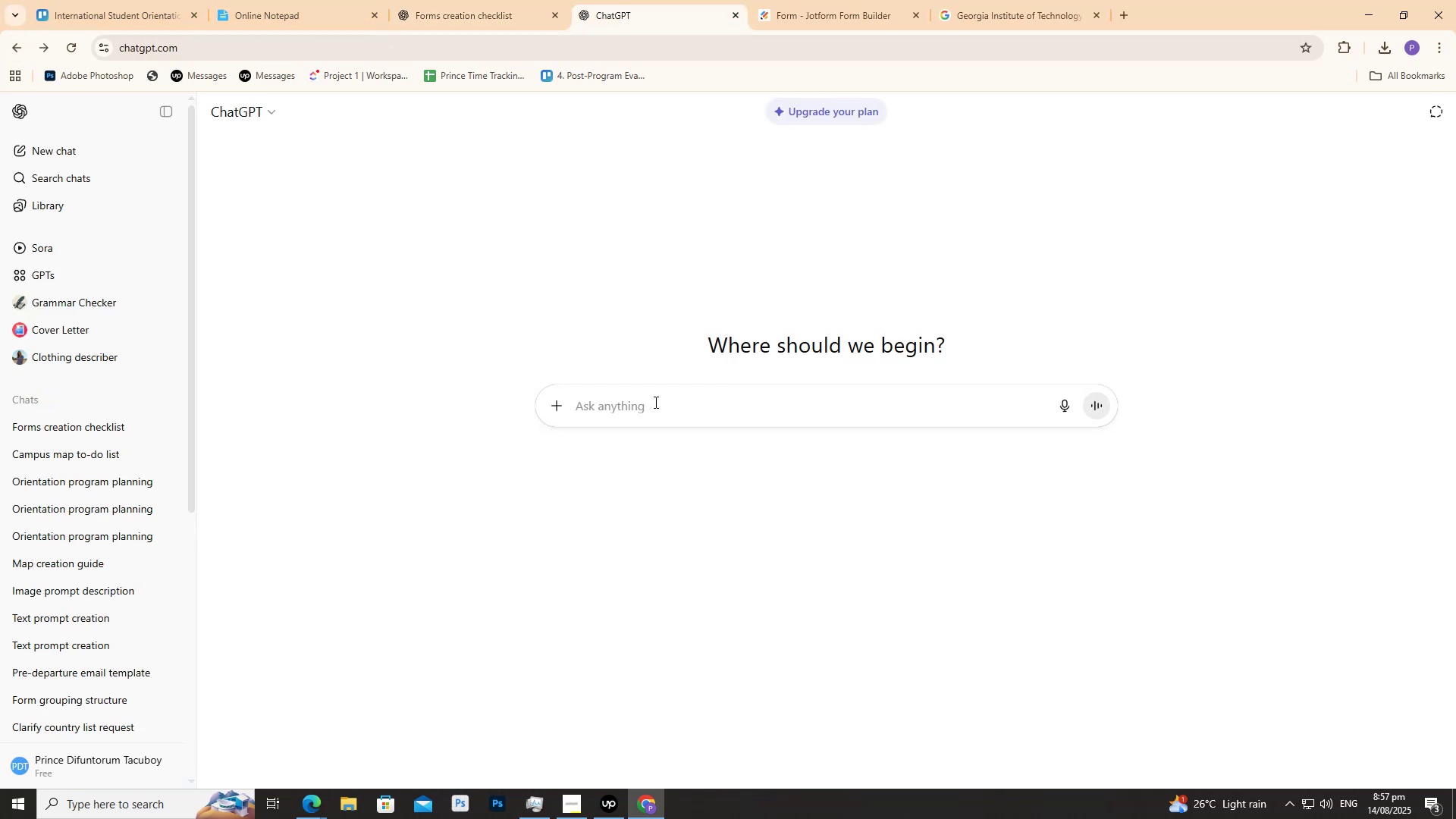 
type(list down origin of country)
 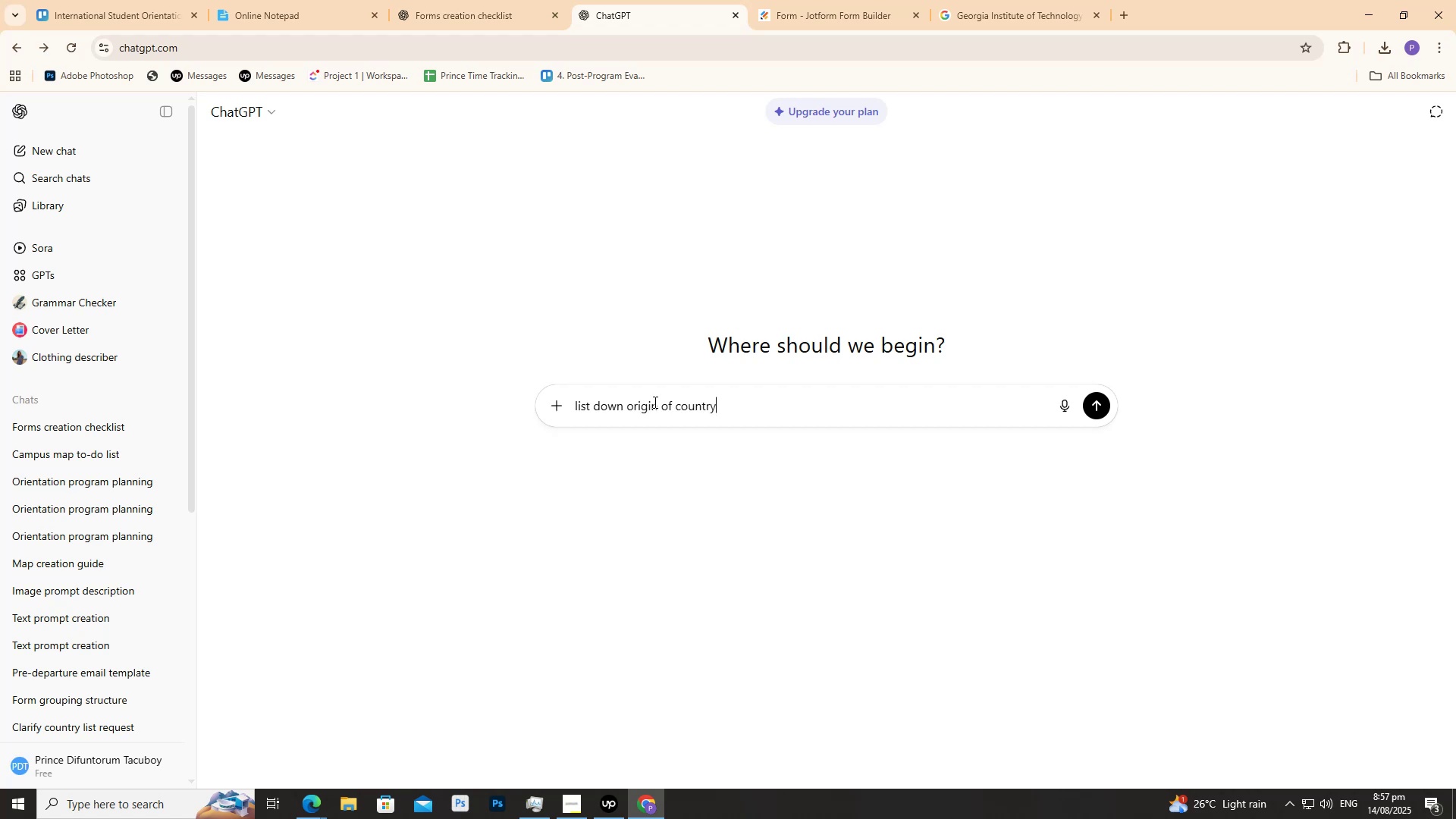 
key(Enter)
 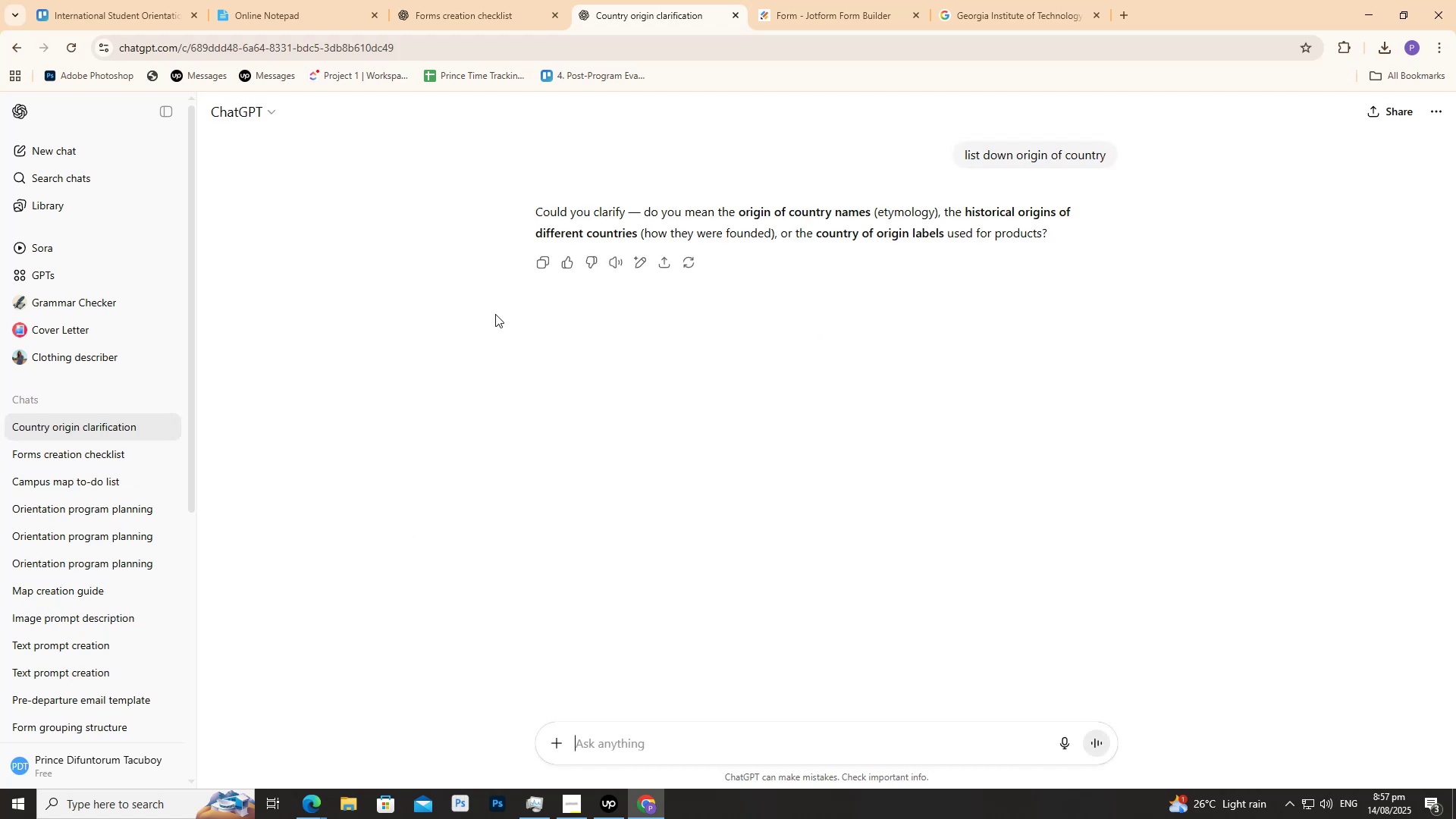 
wait(6.26)
 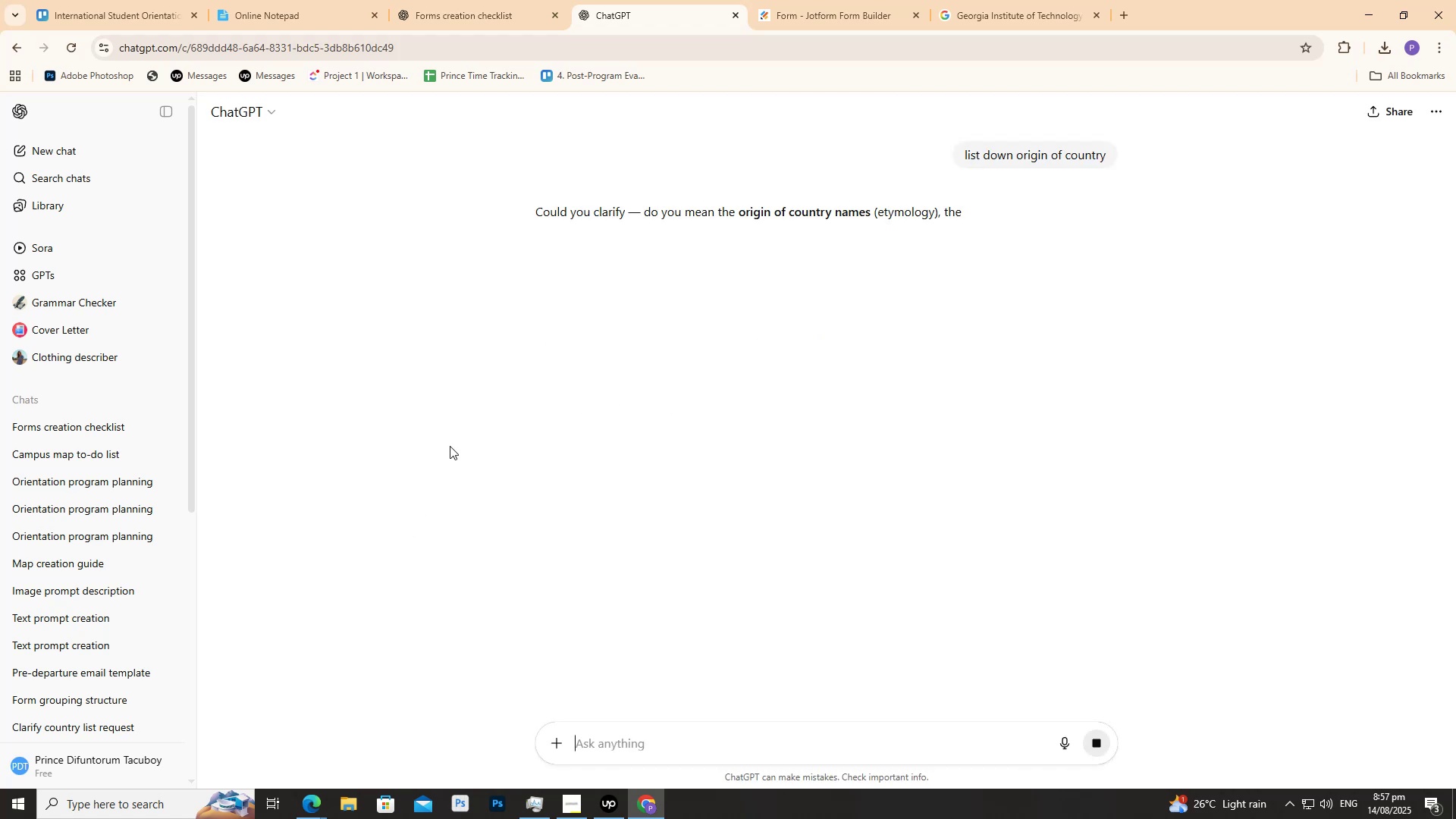 
type(list all)
 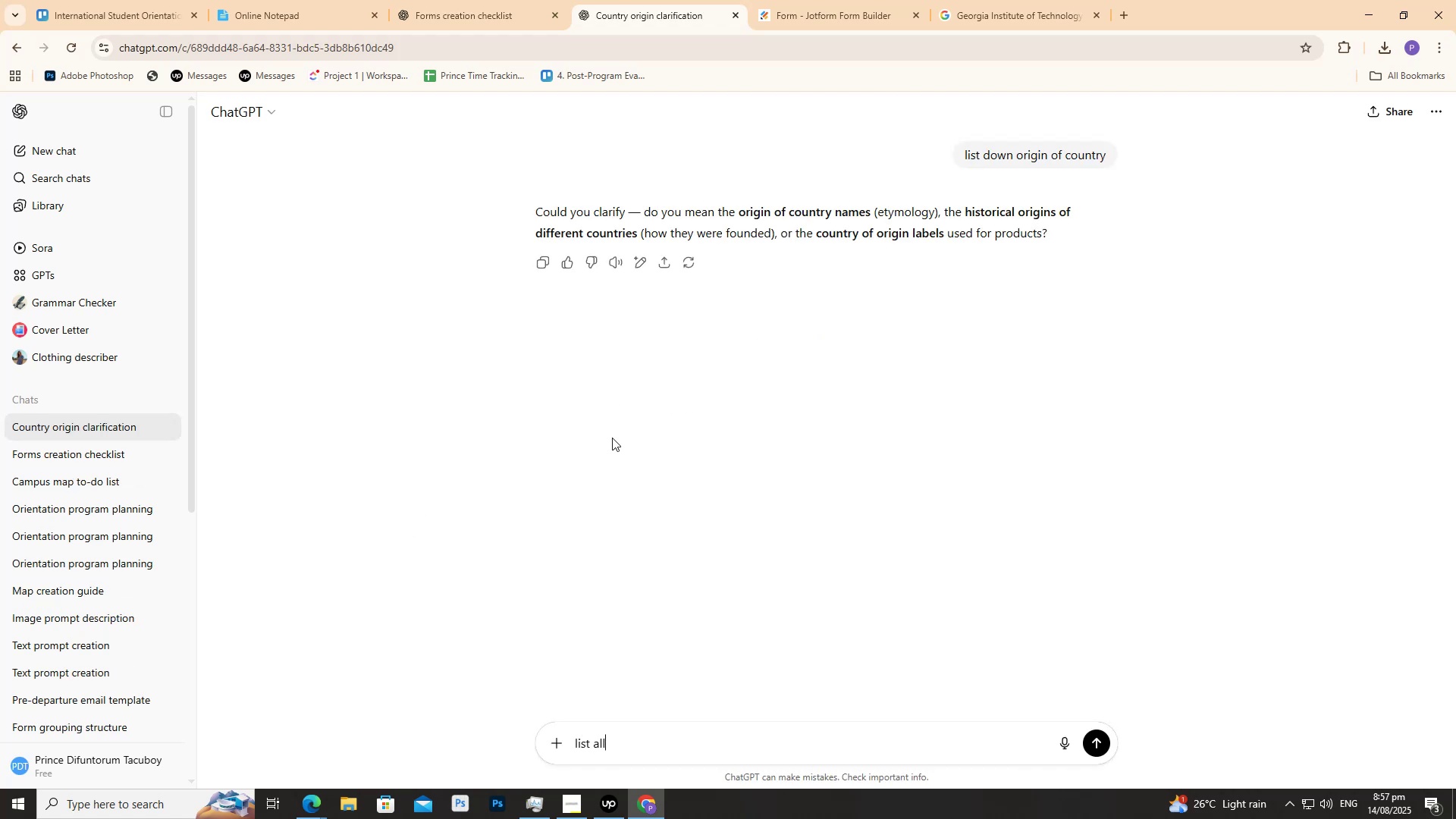 
key(Enter)
 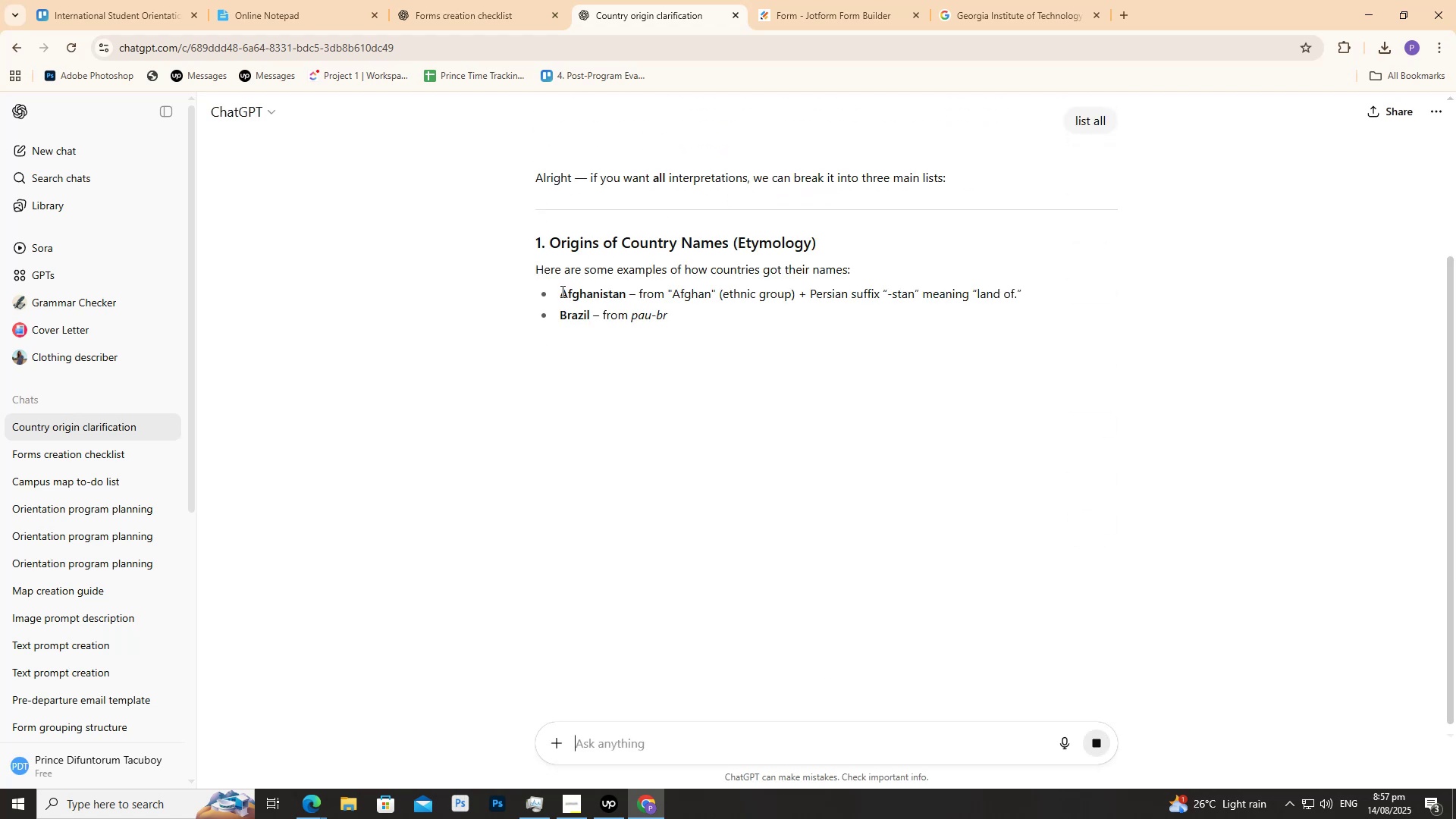 
wait(6.46)
 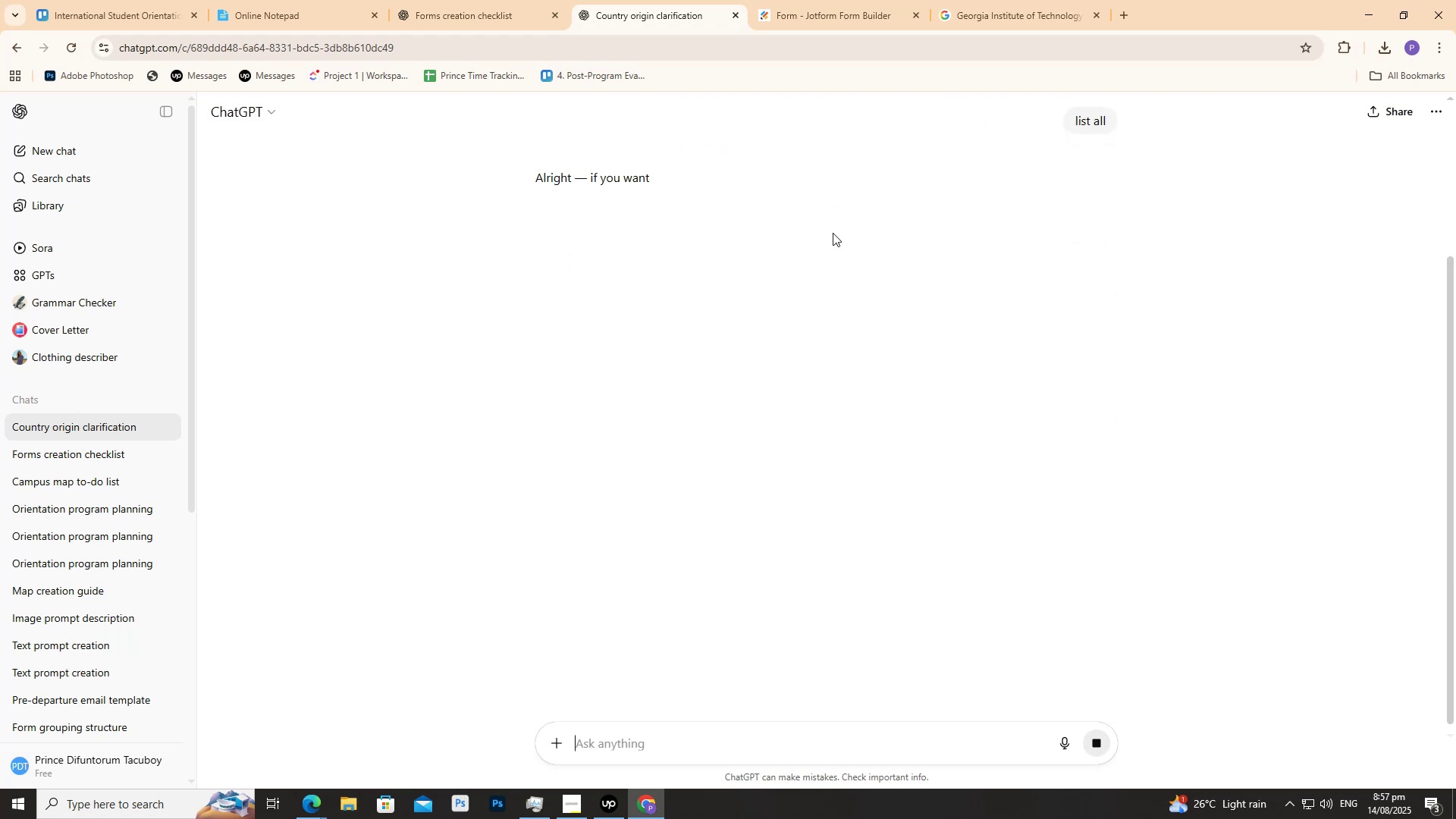 
scroll: coordinate [554, 286], scroll_direction: up, amount: 3.0
 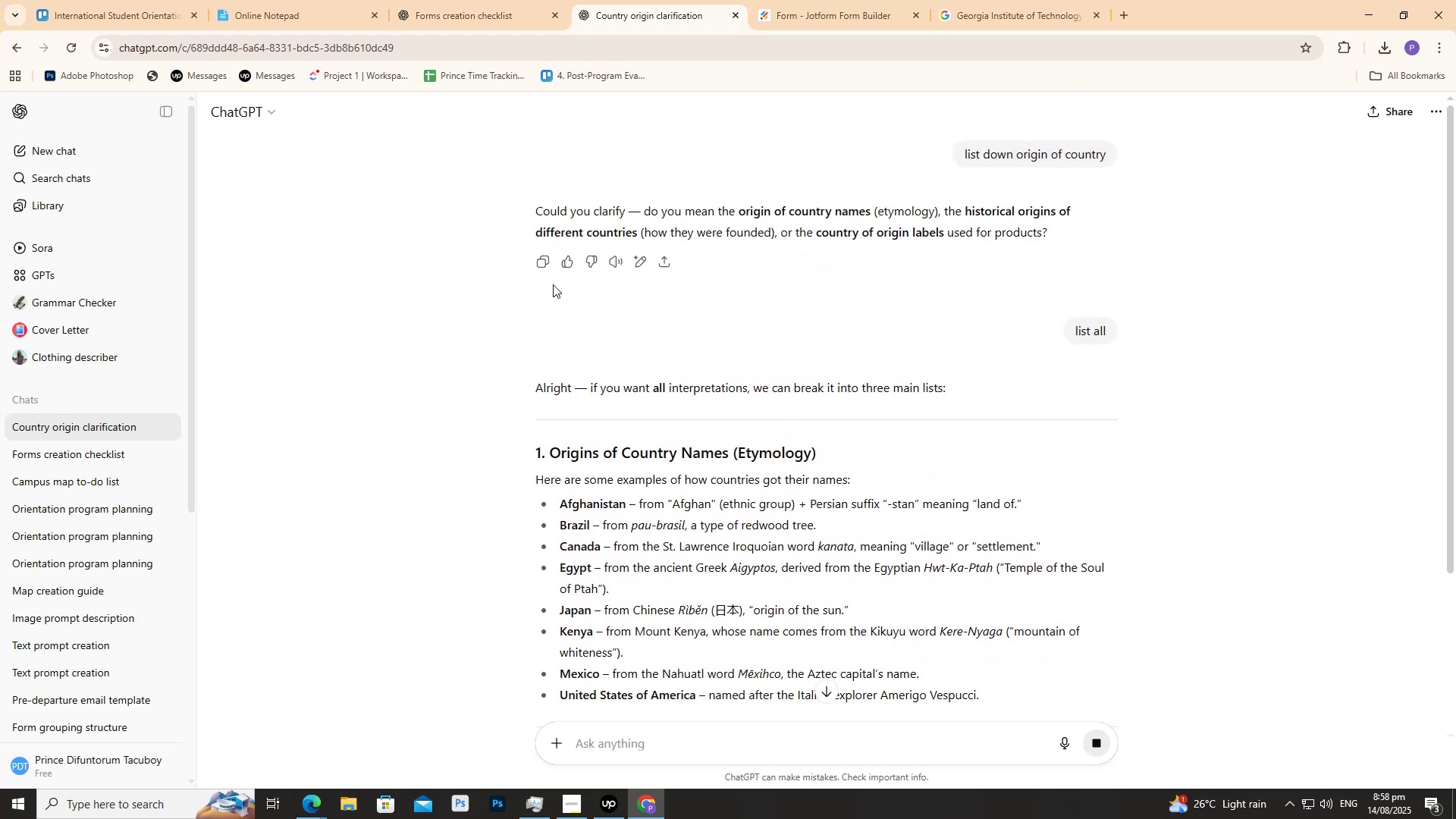 
scroll: coordinate [544, 283], scroll_direction: down, amount: 9.0
 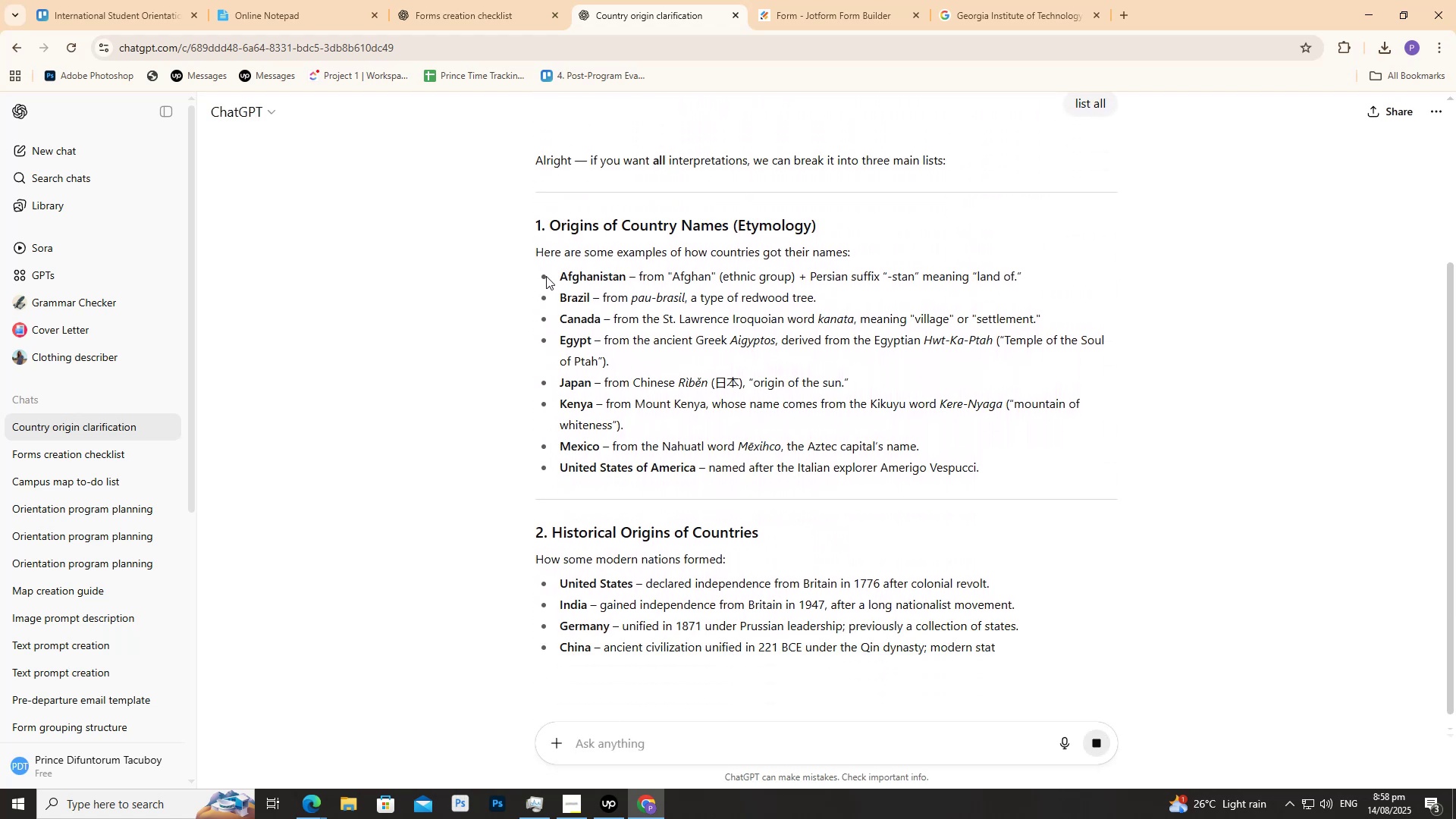 
type(just names)
 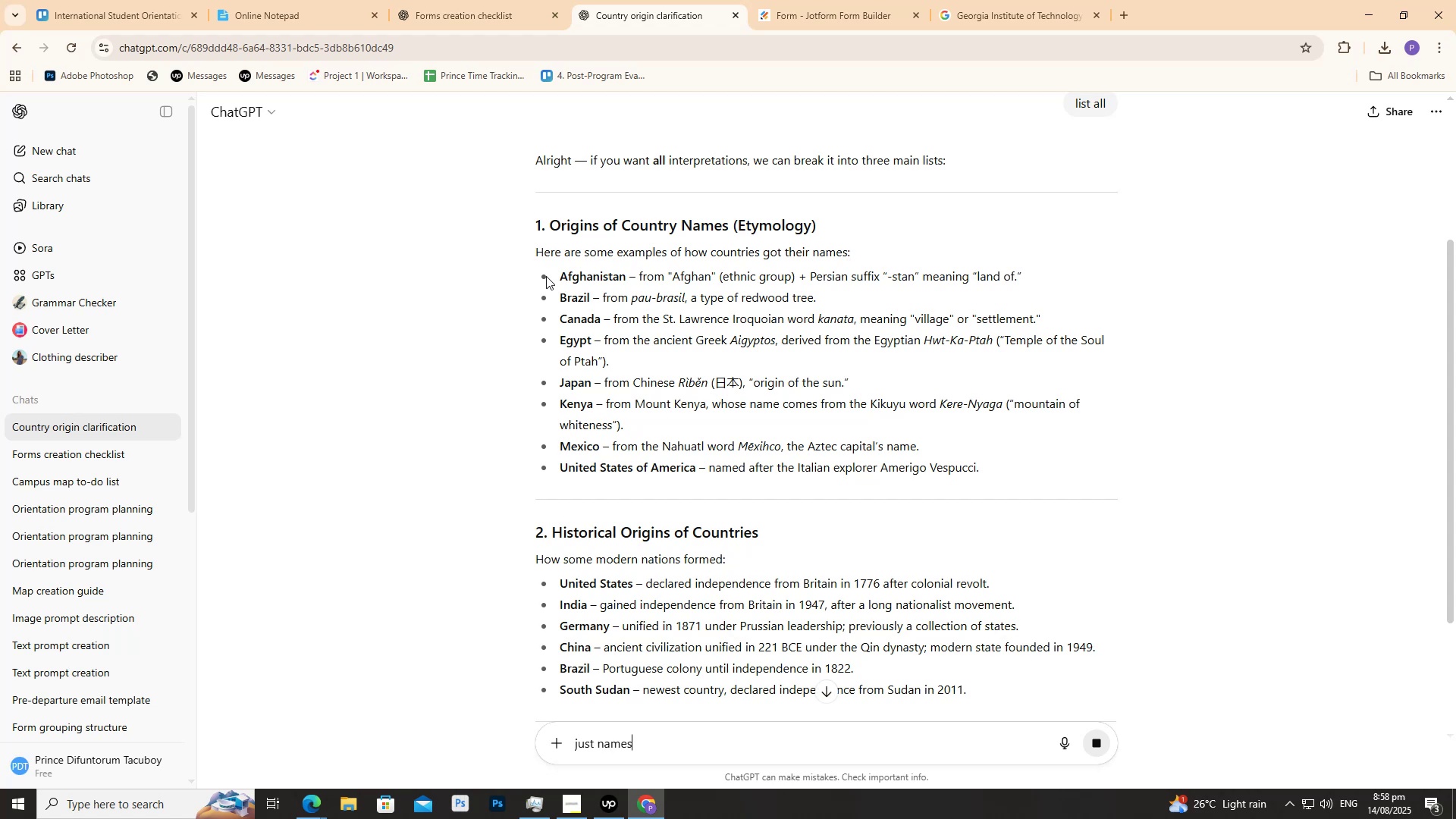 
key(Enter)
 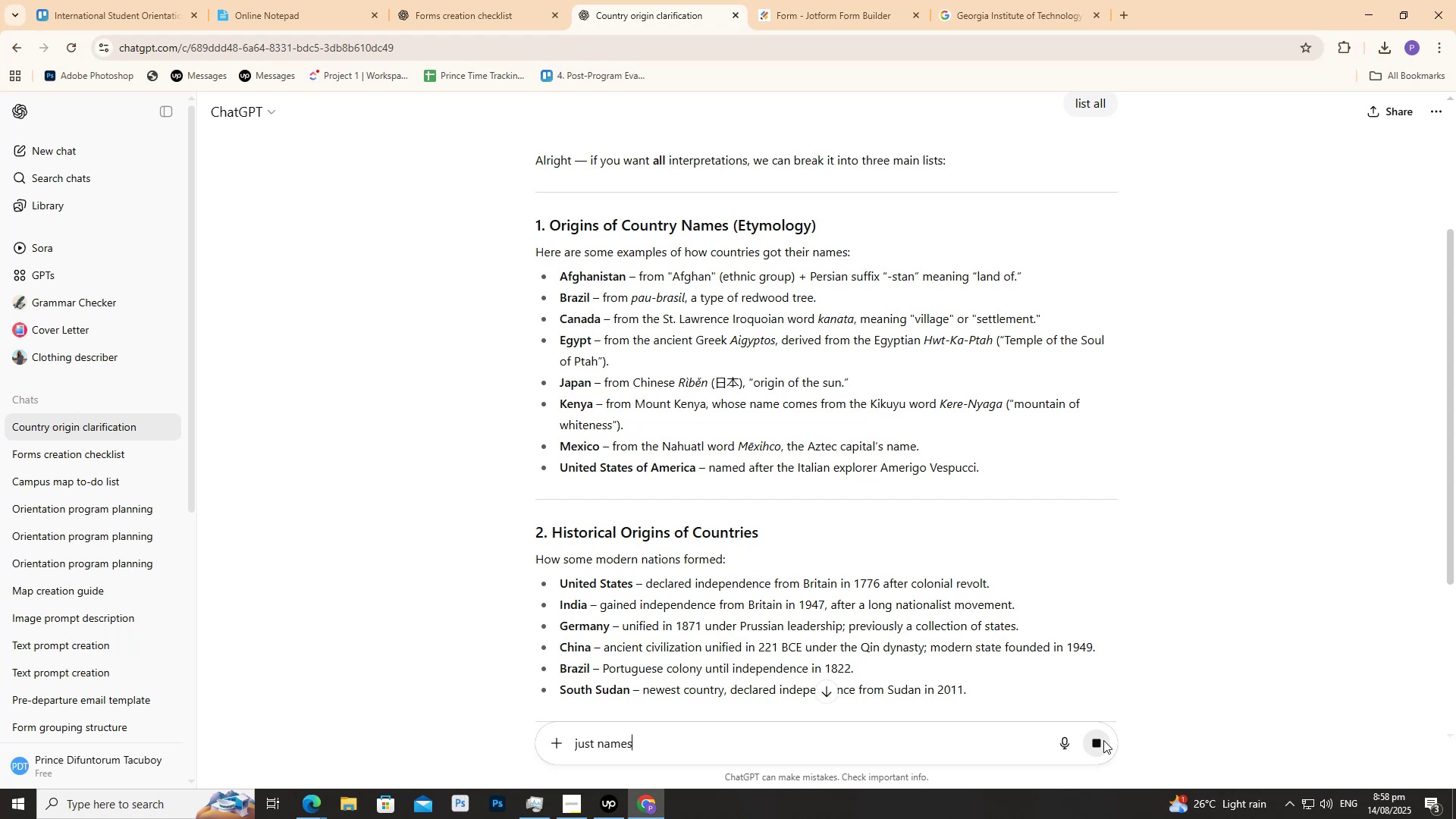 
left_click([1099, 750])
 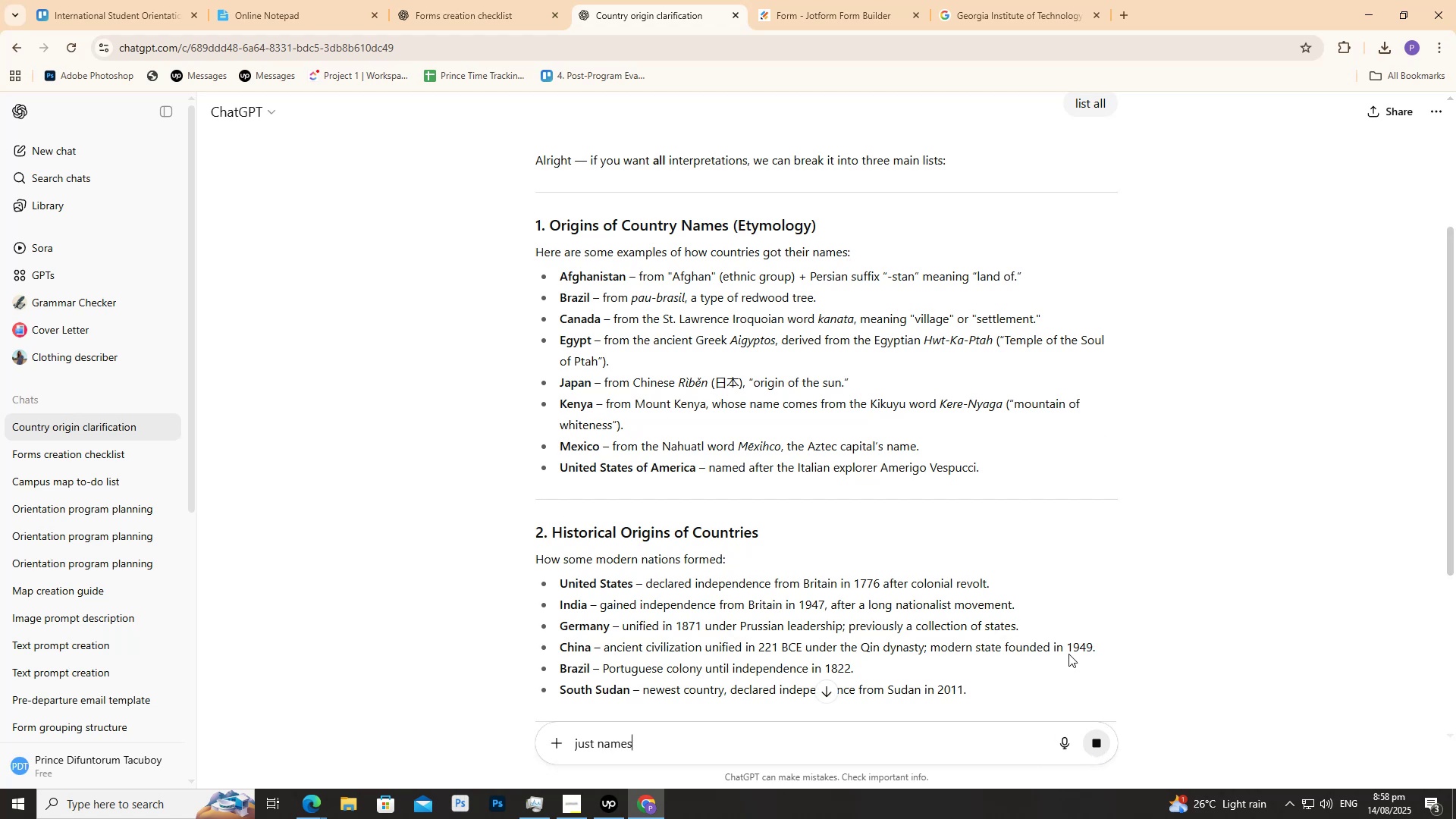 
scroll: coordinate [964, 509], scroll_direction: down, amount: 9.0
 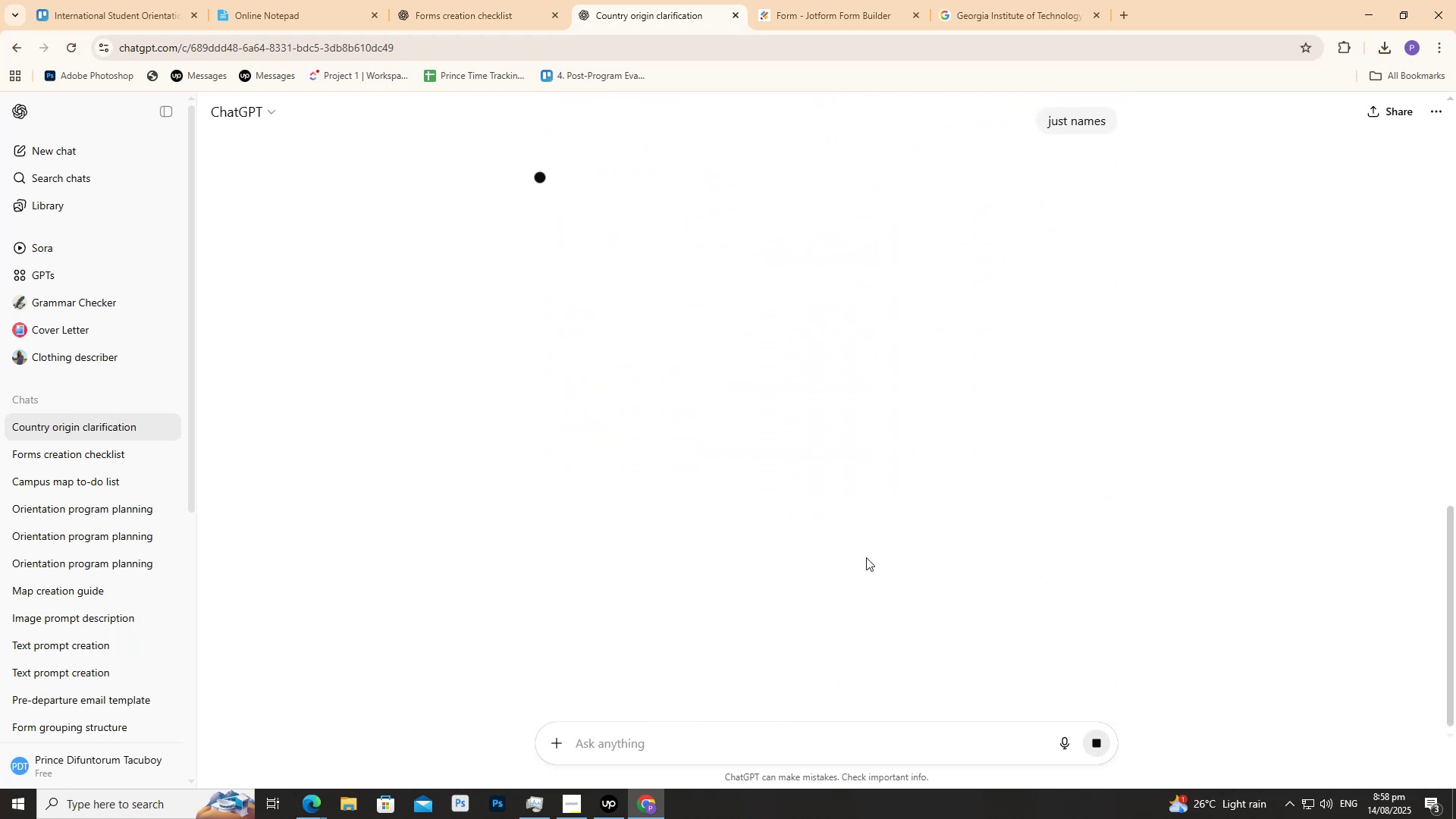 
scroll: coordinate [827, 539], scroll_direction: up, amount: 4.0
 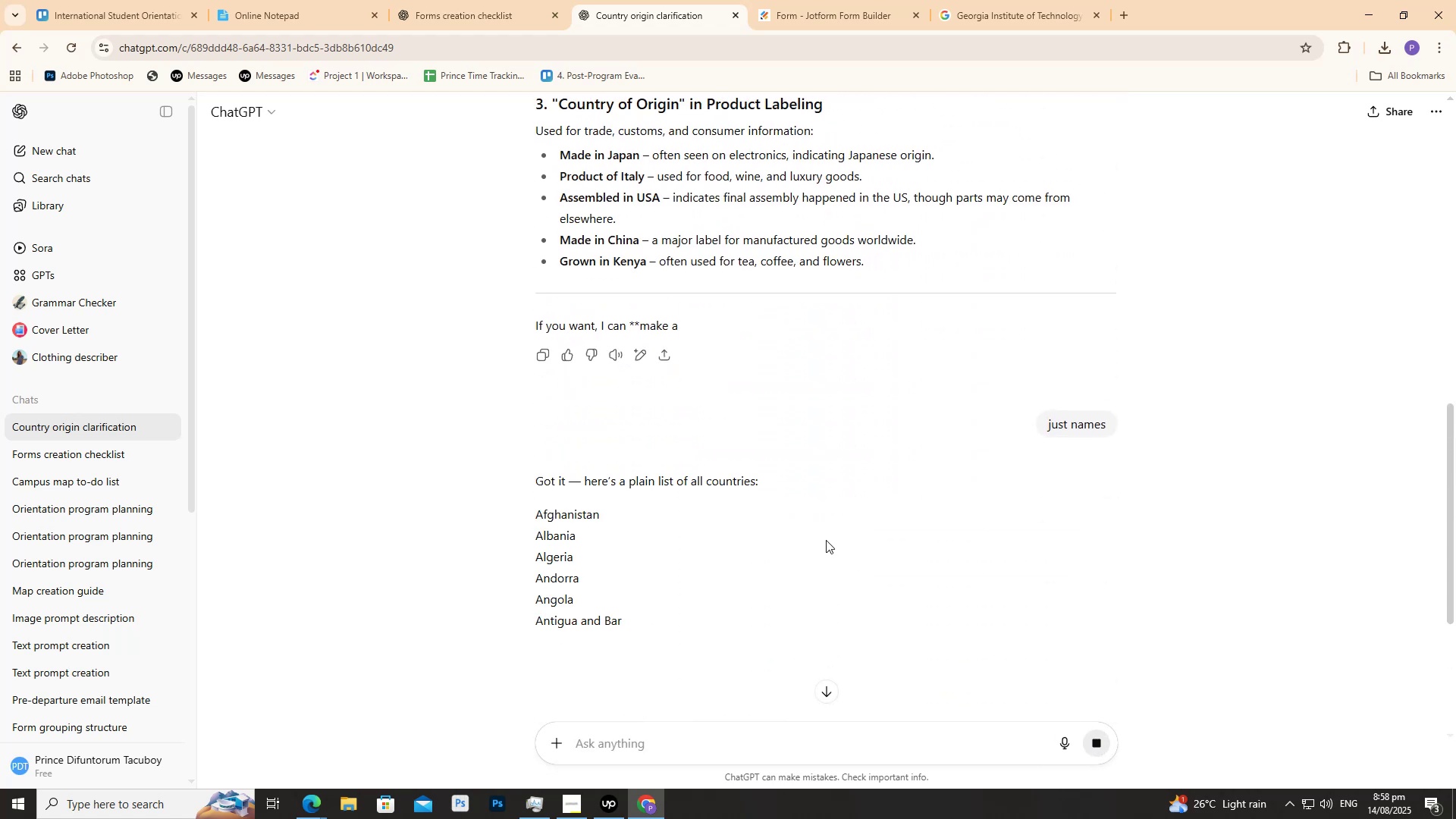 
scroll: coordinate [826, 540], scroll_direction: down, amount: 5.0
 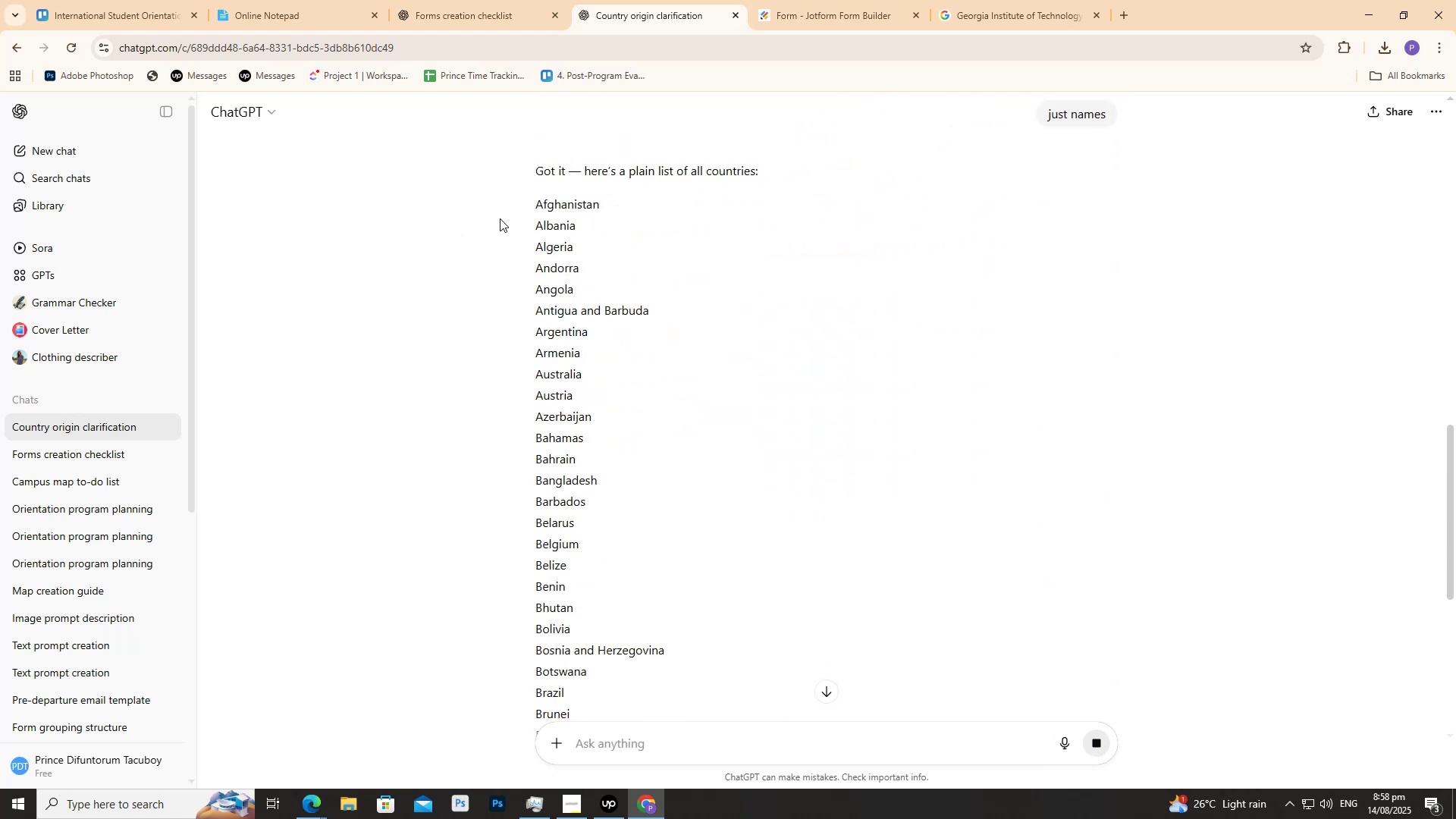 
left_click_drag(start_coordinate=[508, 215], to_coordinate=[617, 549])
 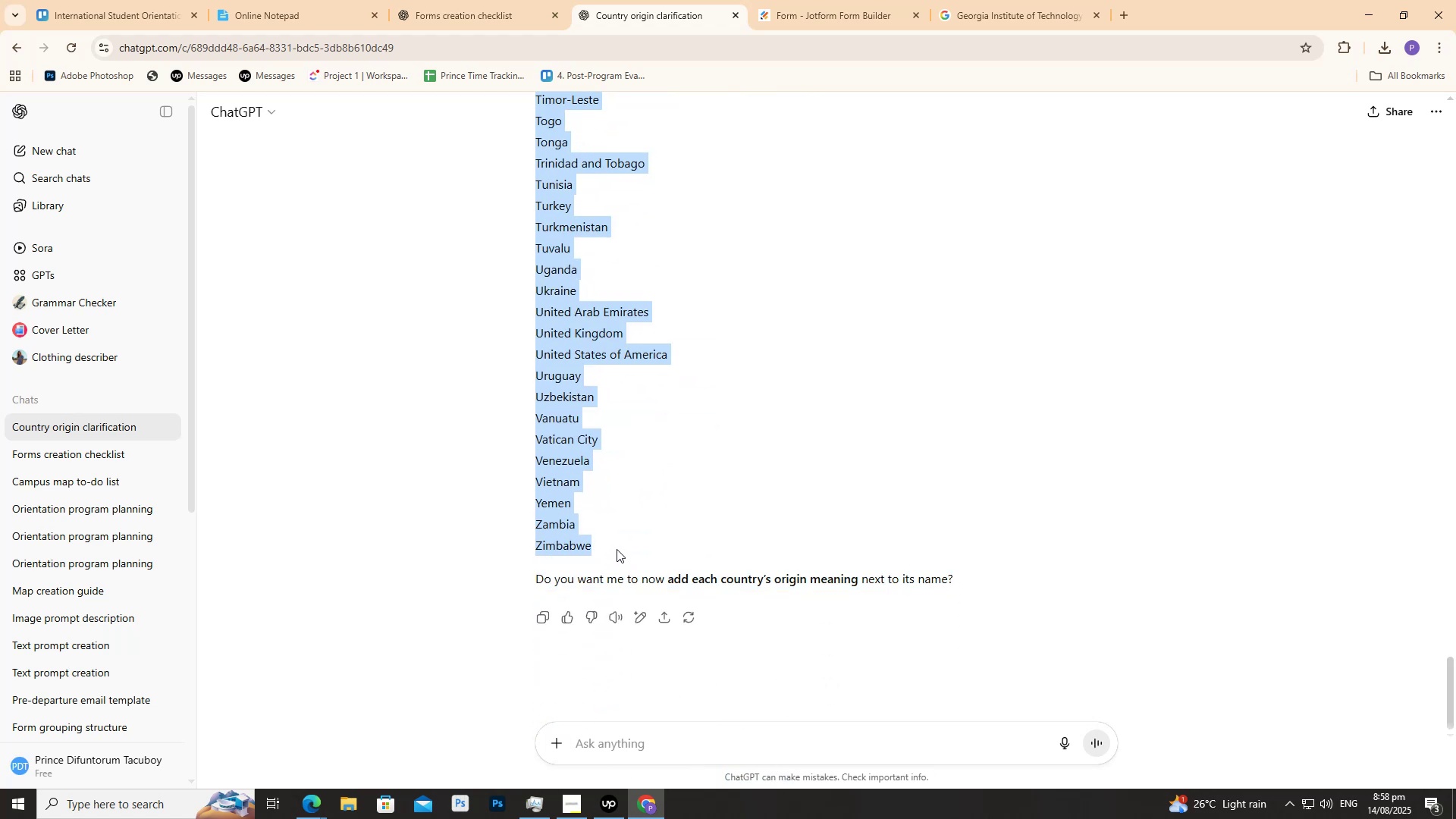 
key(Control+C)
 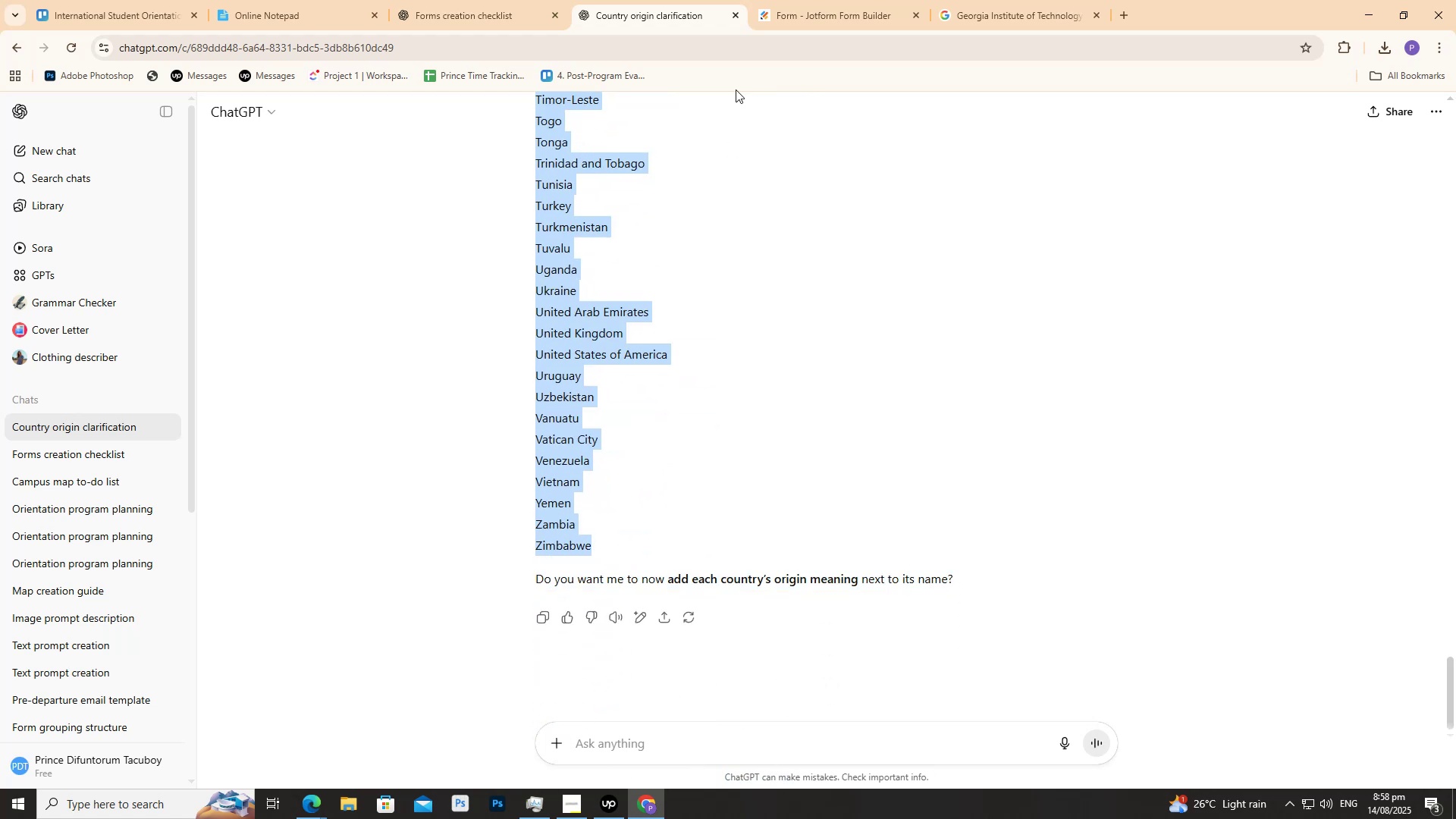 
key(Control+C)
 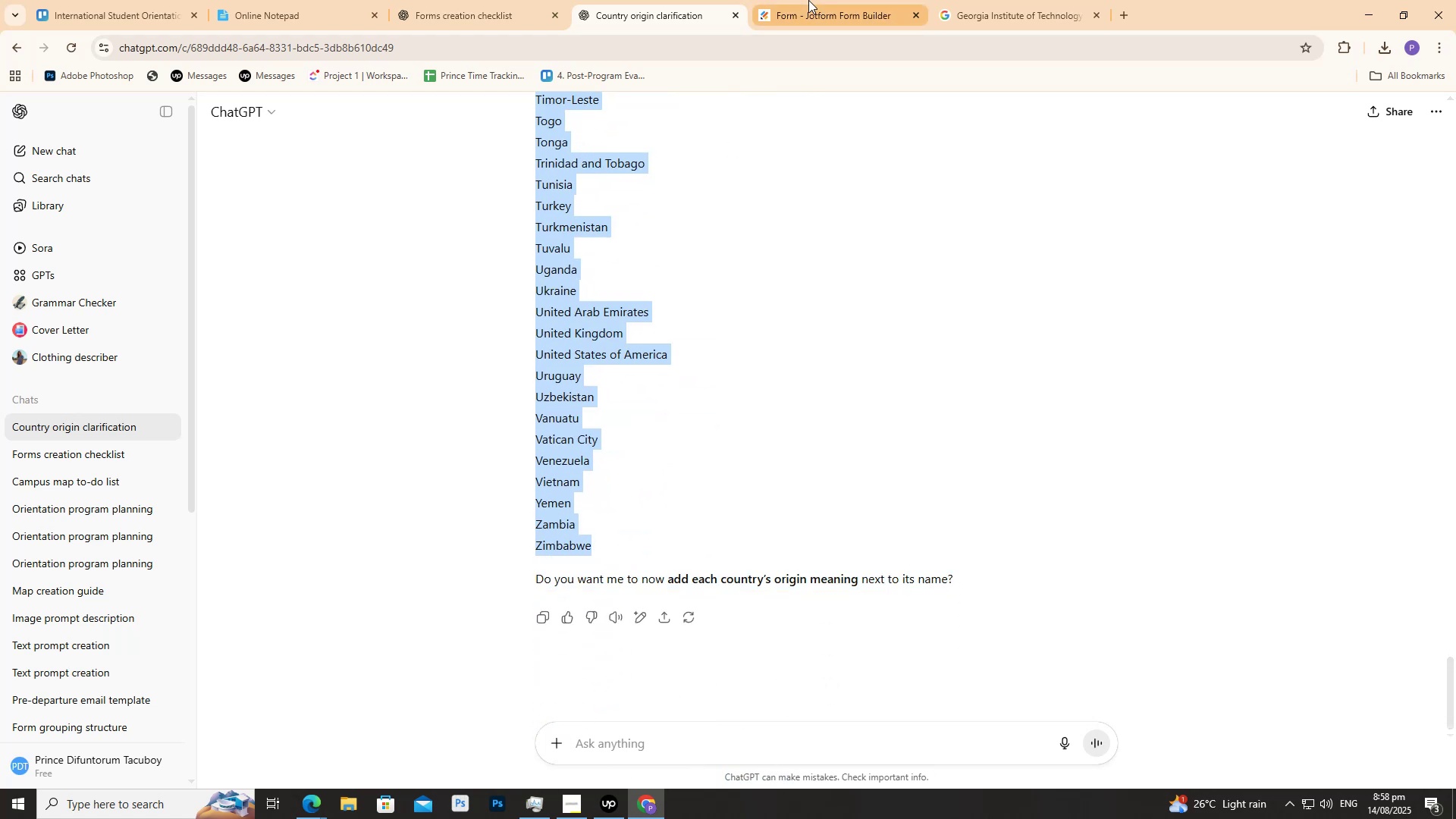 
left_click([808, 0])
 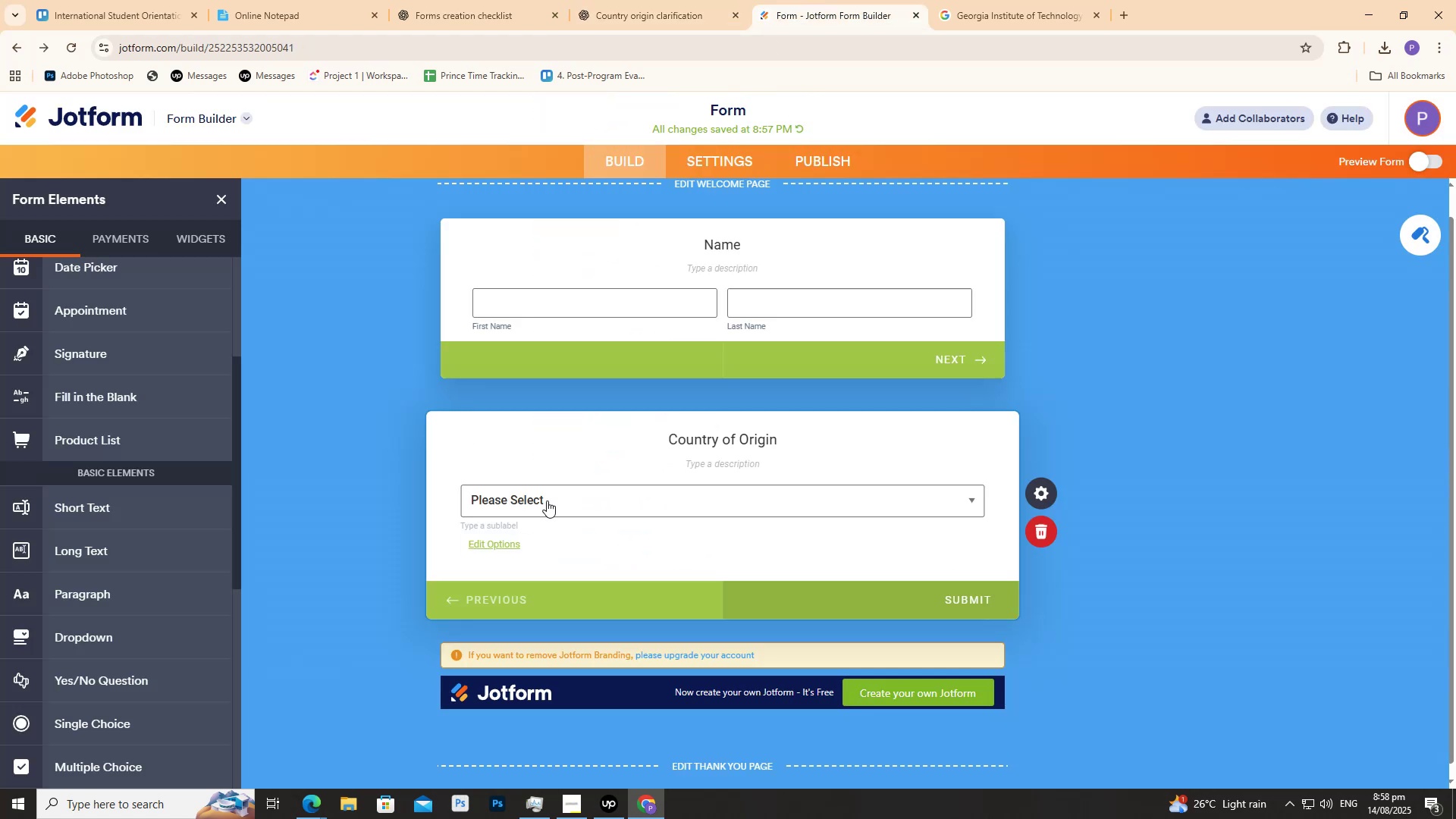 
left_click([547, 500])
 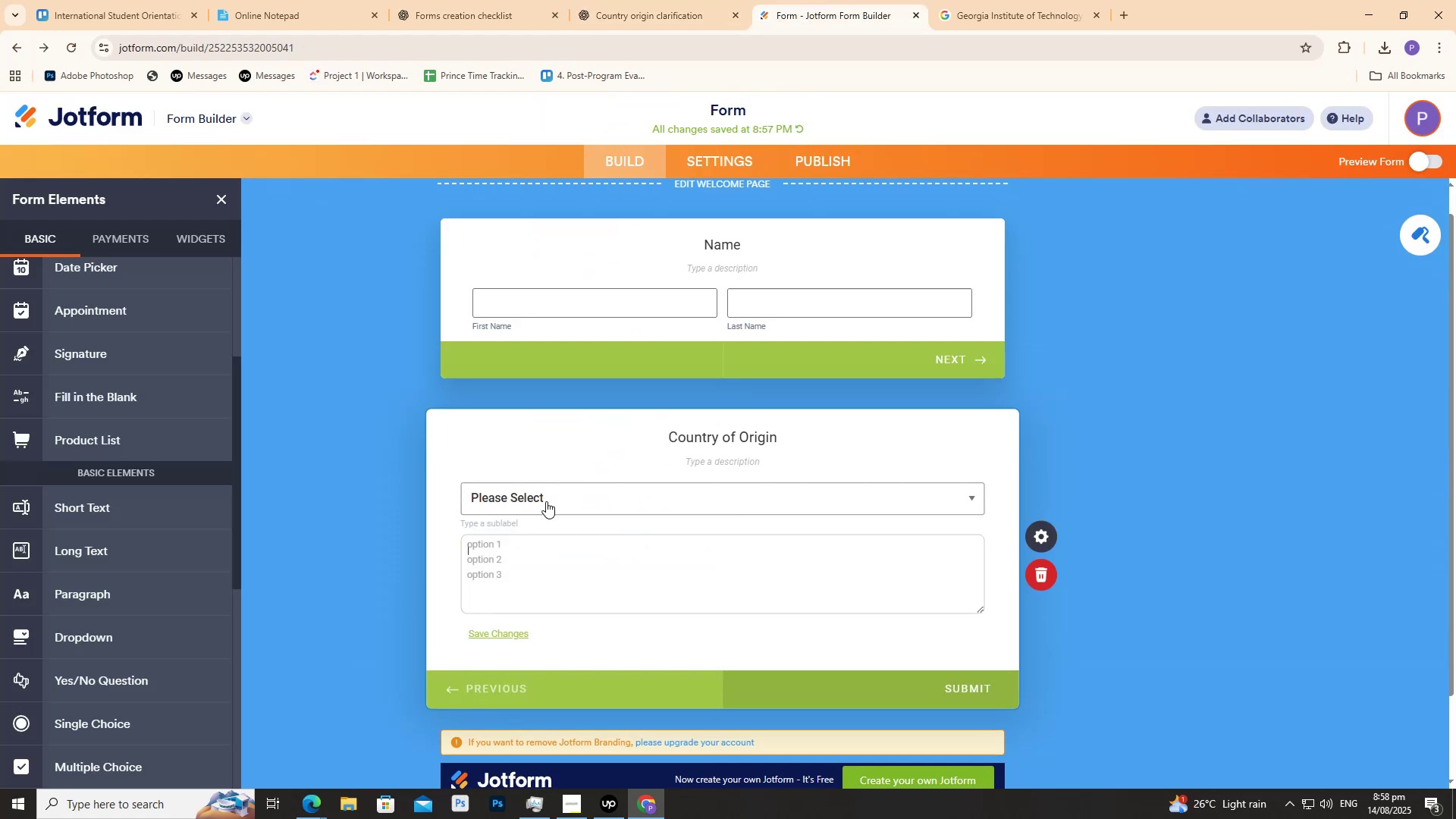 
key(Control+V)
 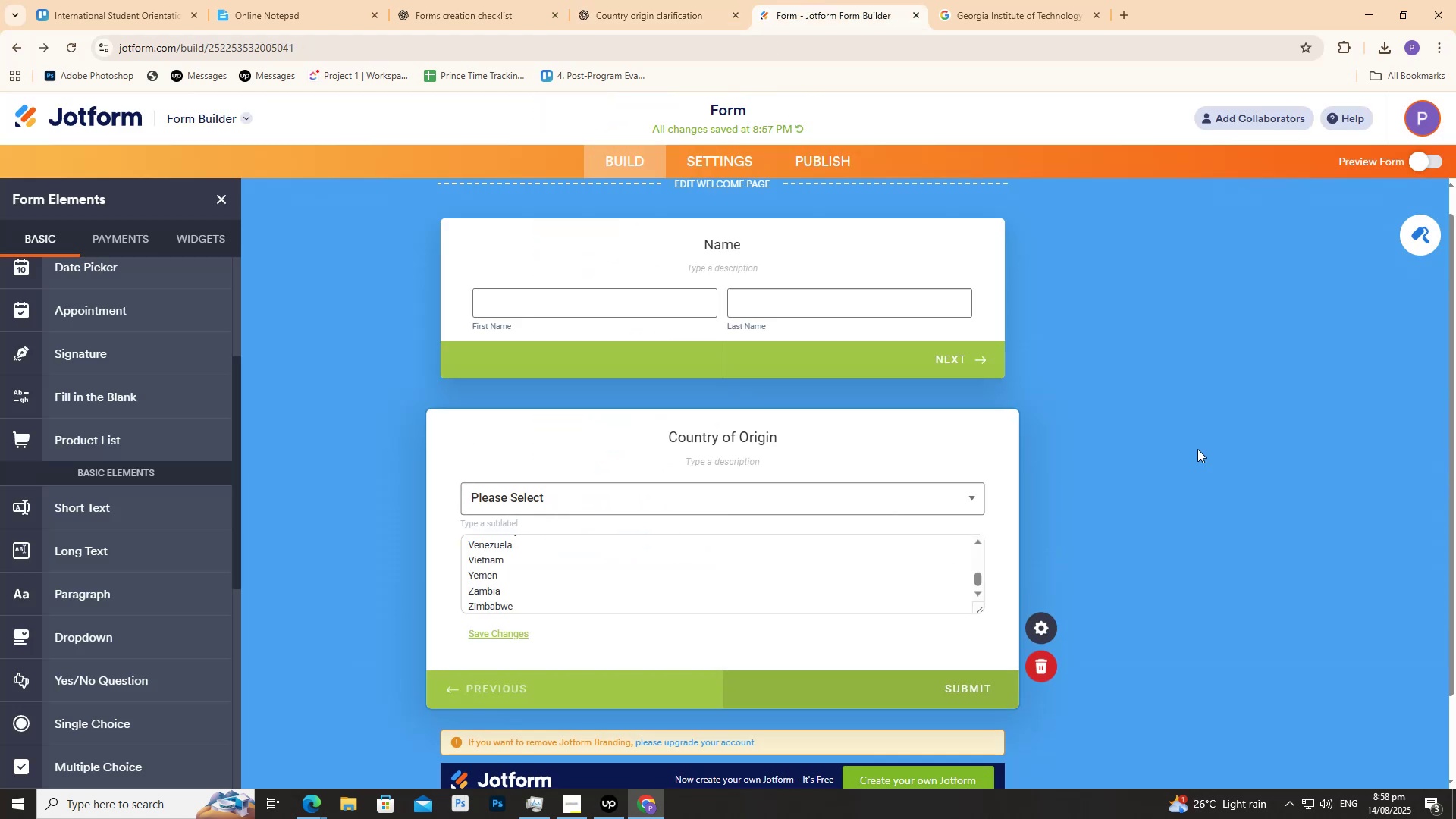 
left_click([1188, 433])
 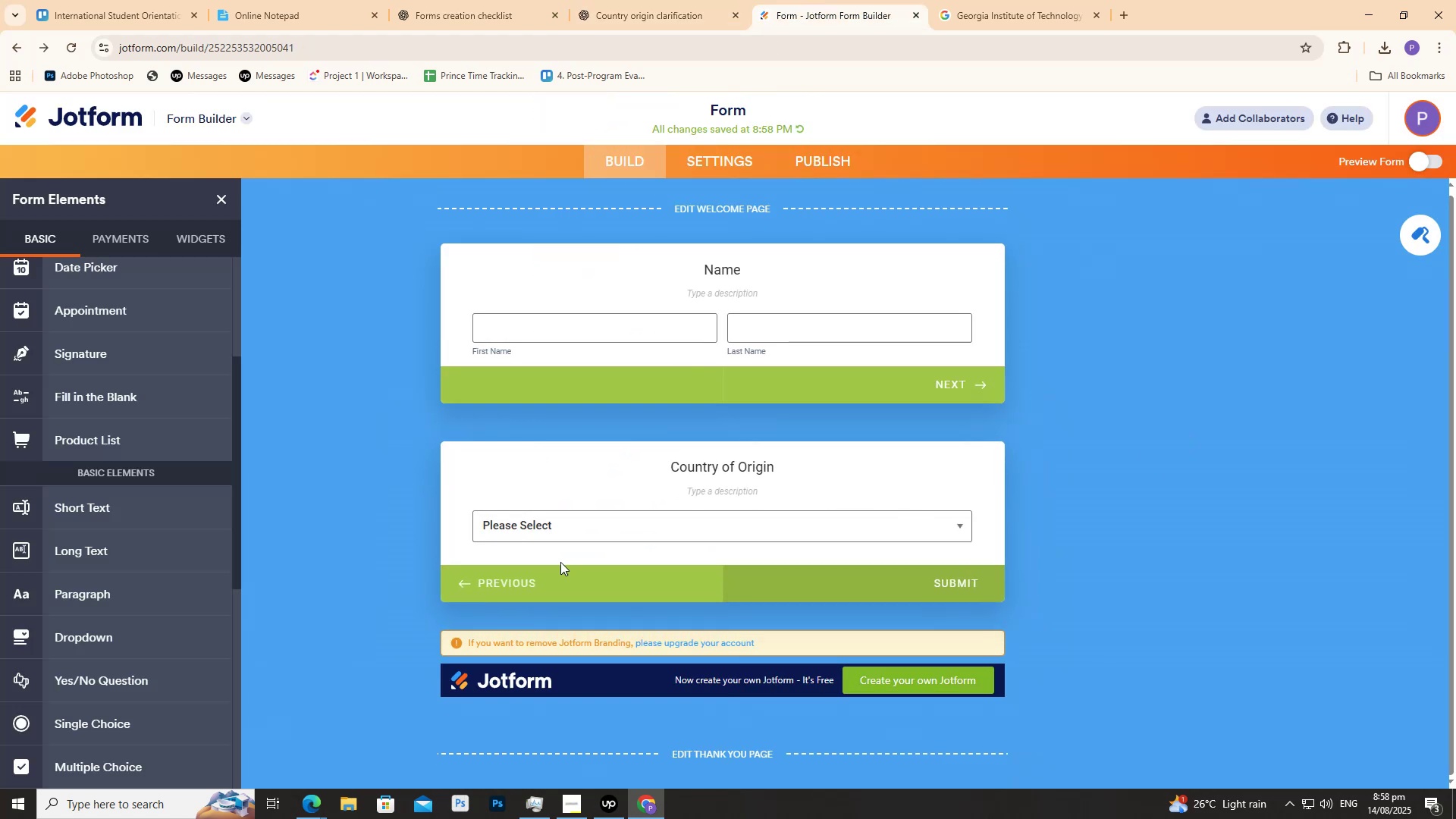 
left_click([535, 517])
 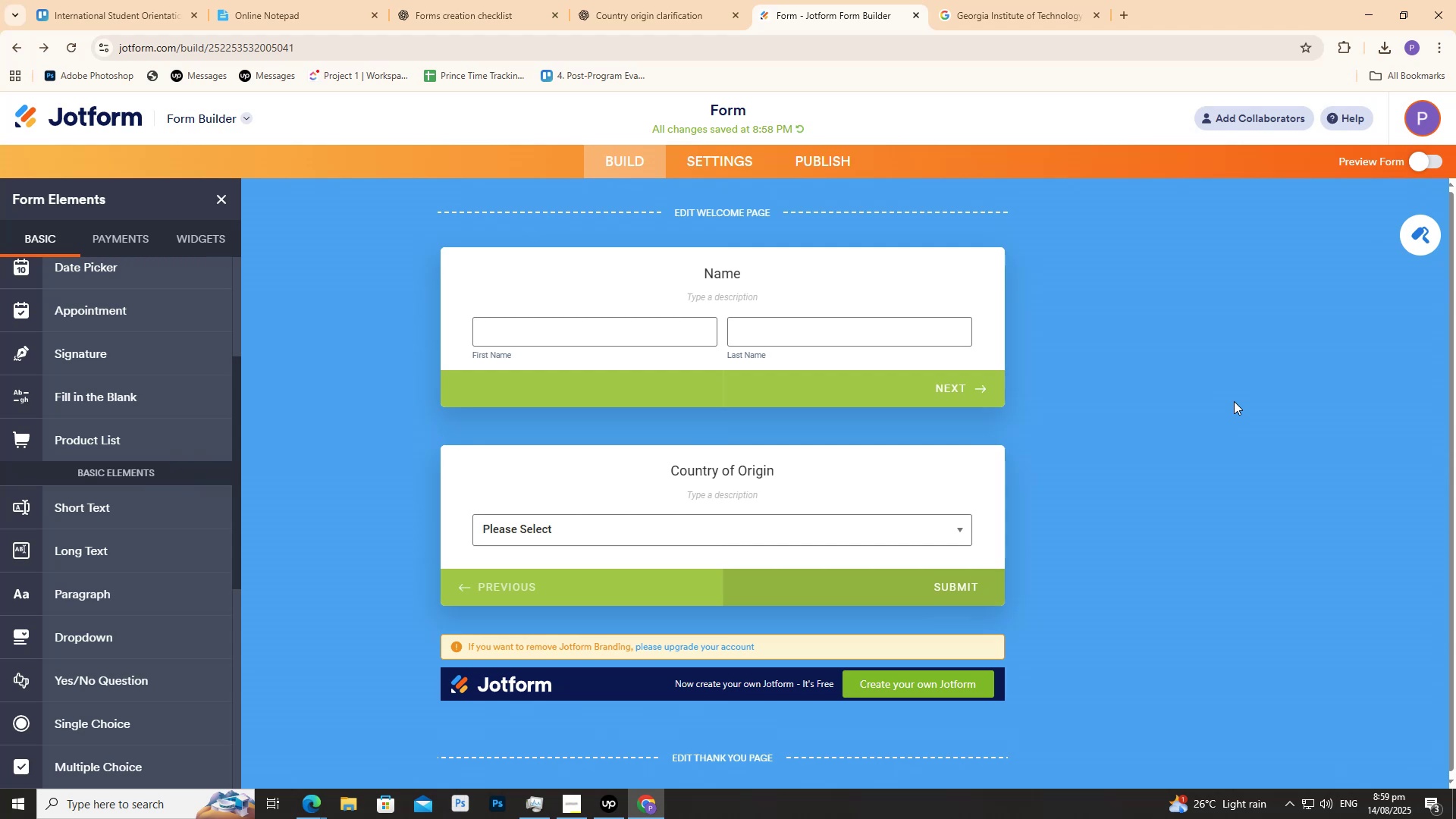 
wait(45.99)
 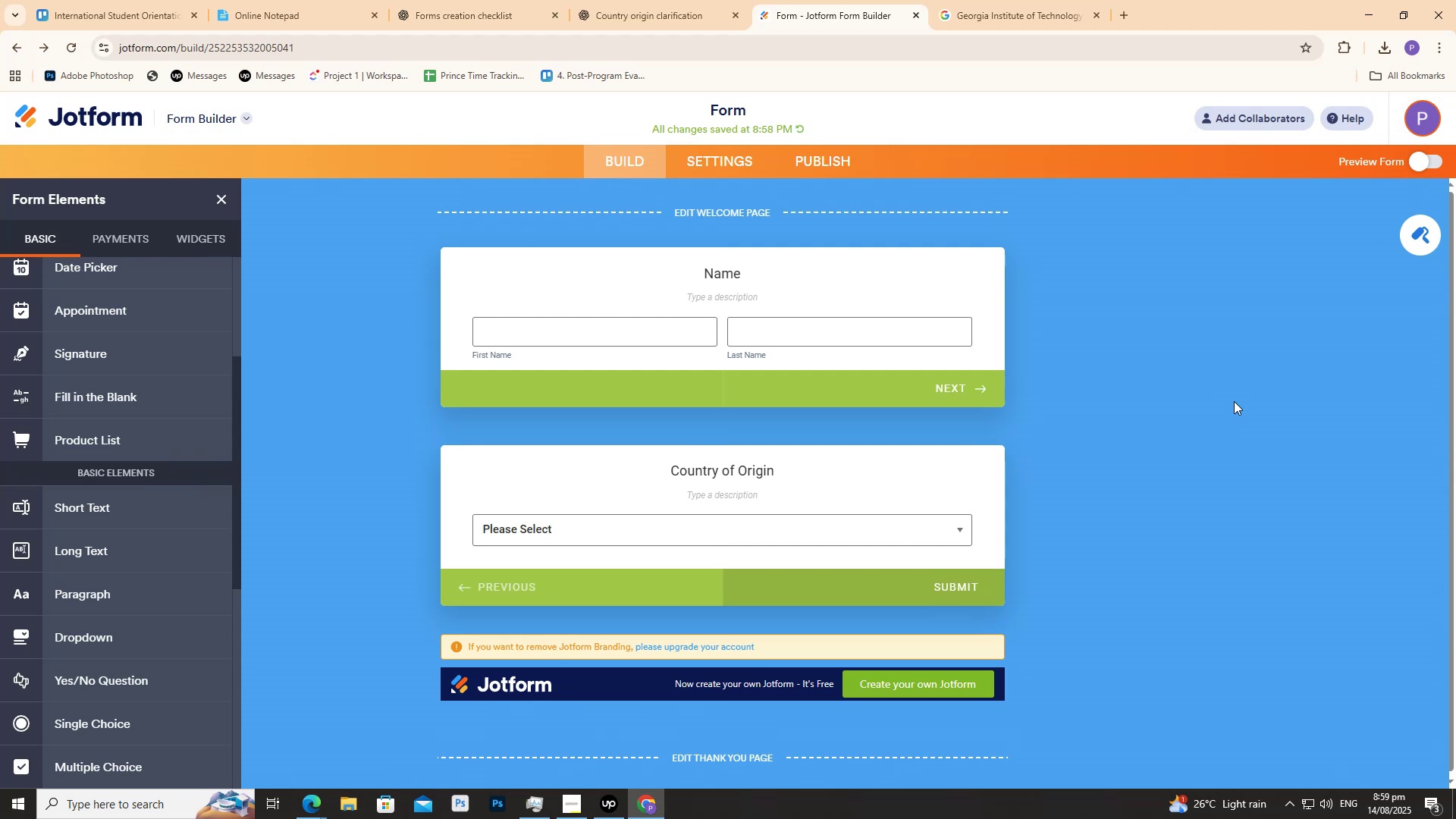 
scroll: coordinate [975, 745], scroll_direction: down, amount: 5.0
 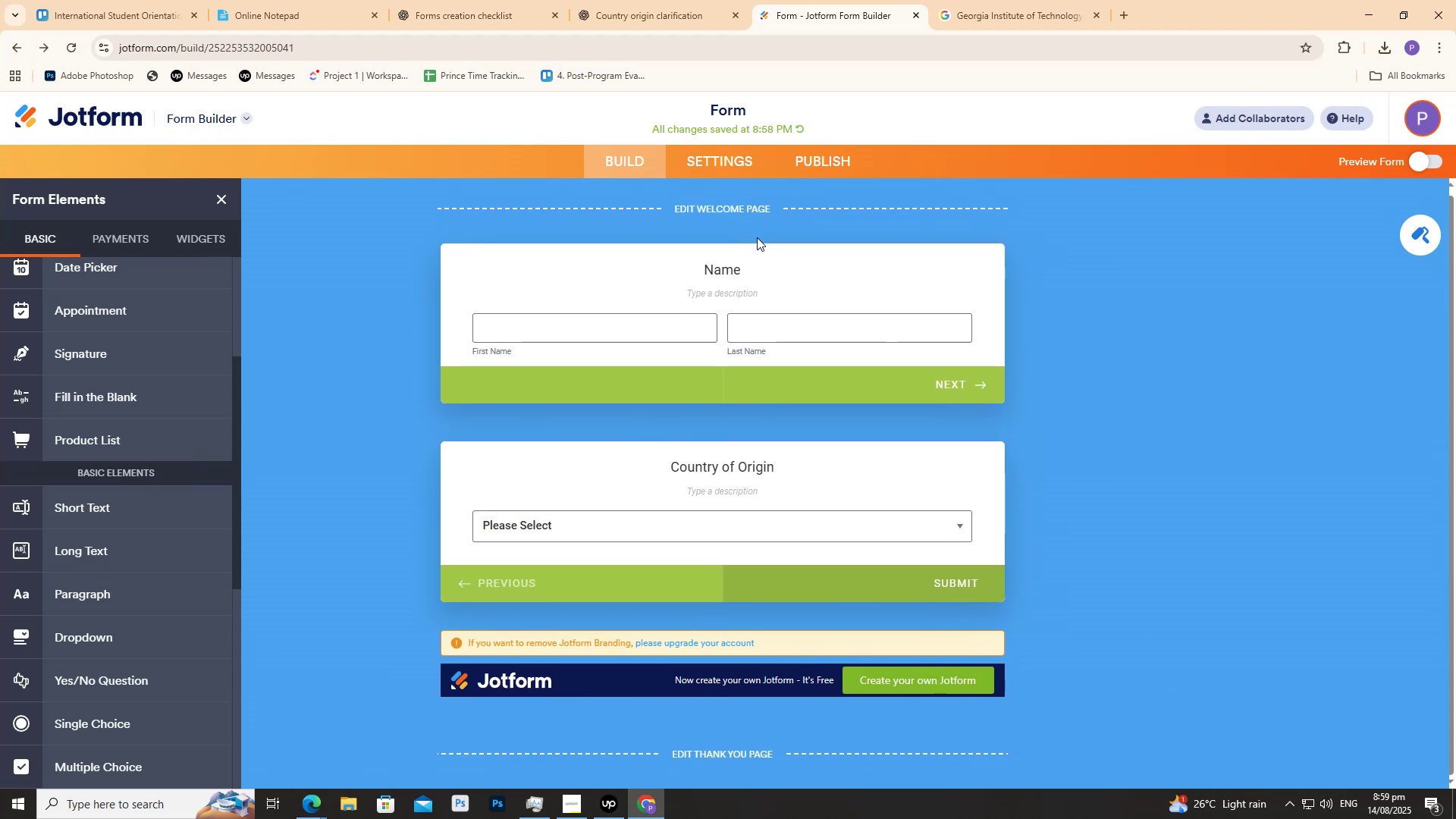 
left_click([695, 0])
 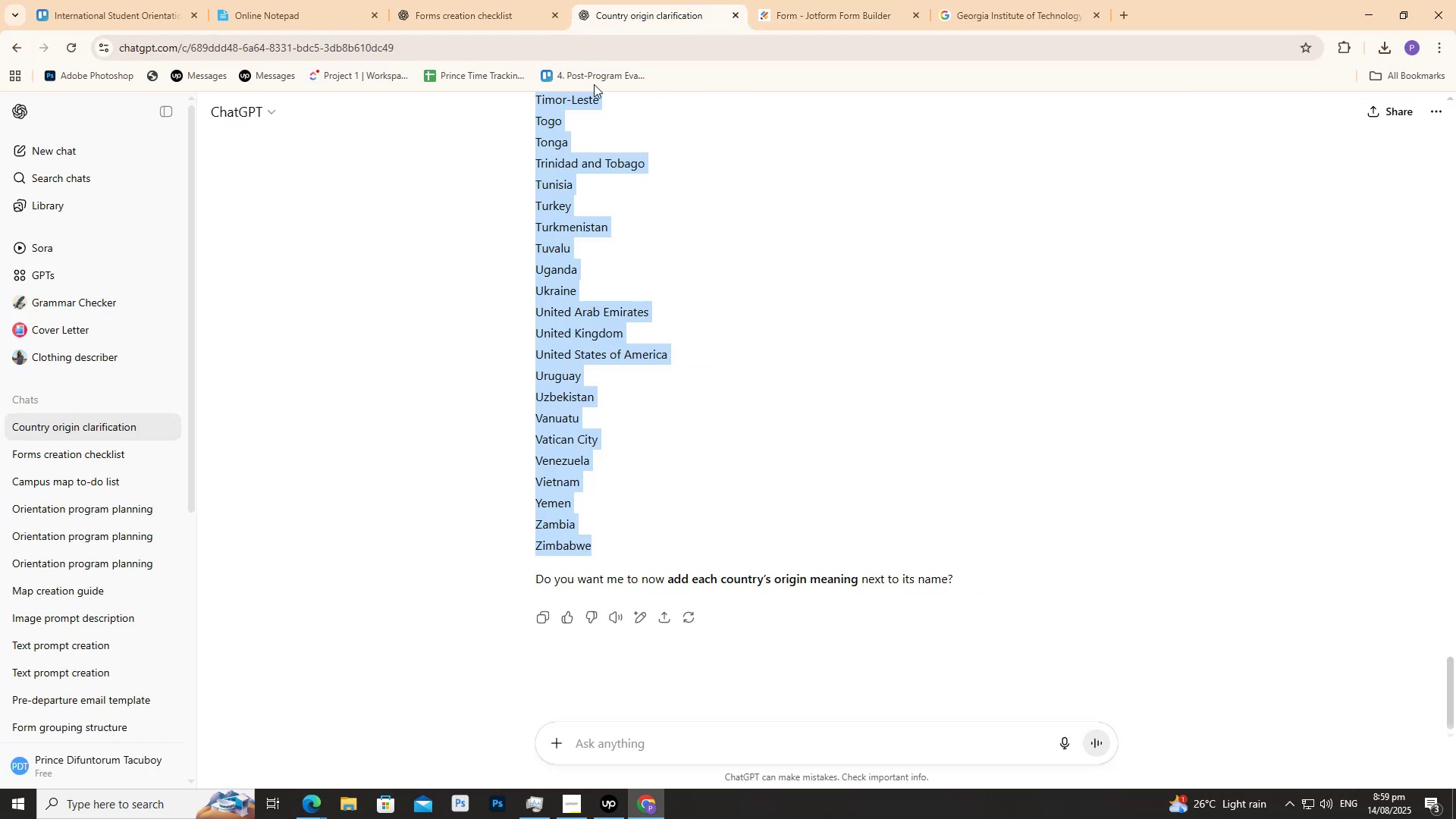 
left_click([492, 0])
 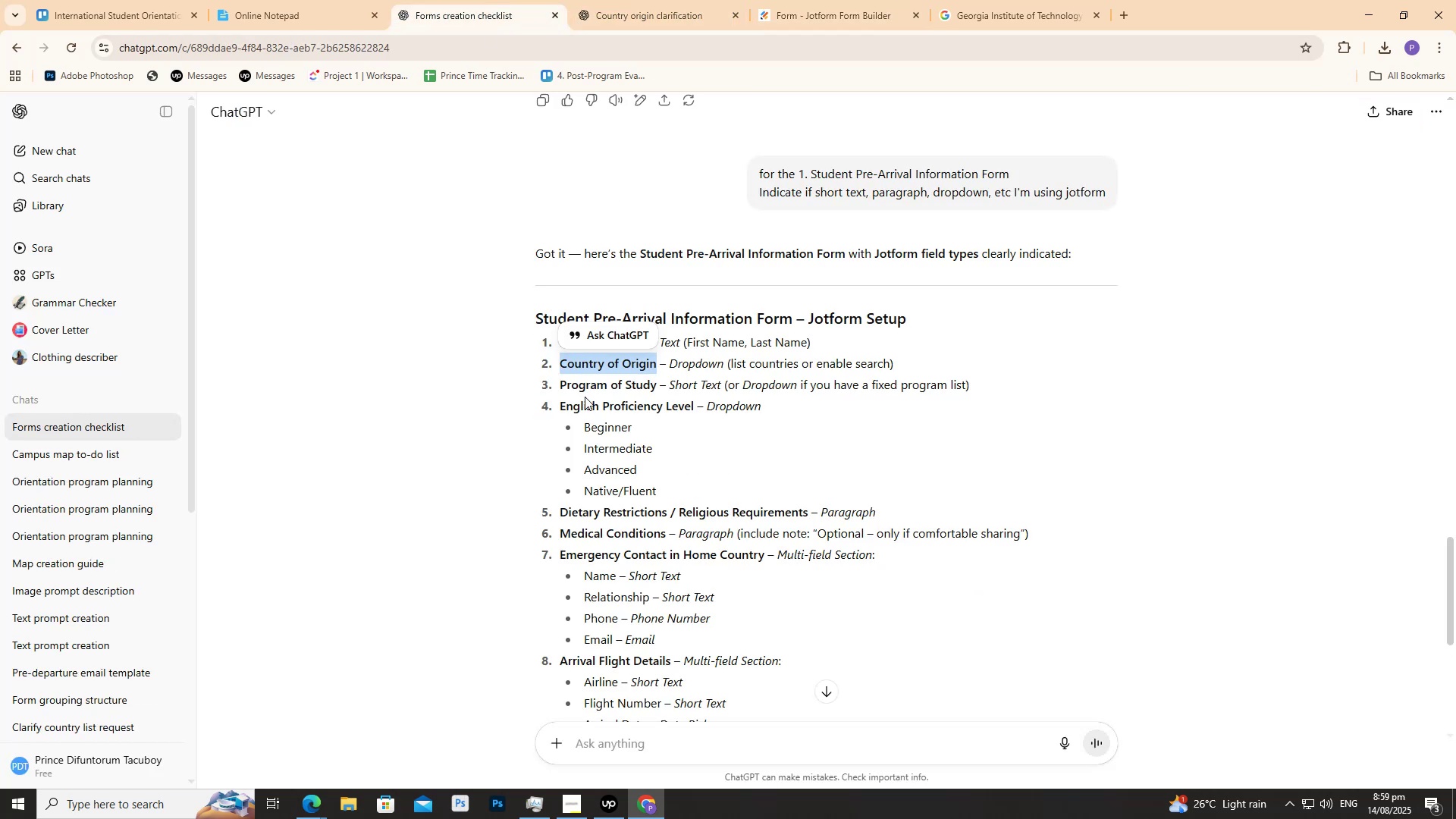 
left_click_drag(start_coordinate=[560, 385], to_coordinate=[660, 384])
 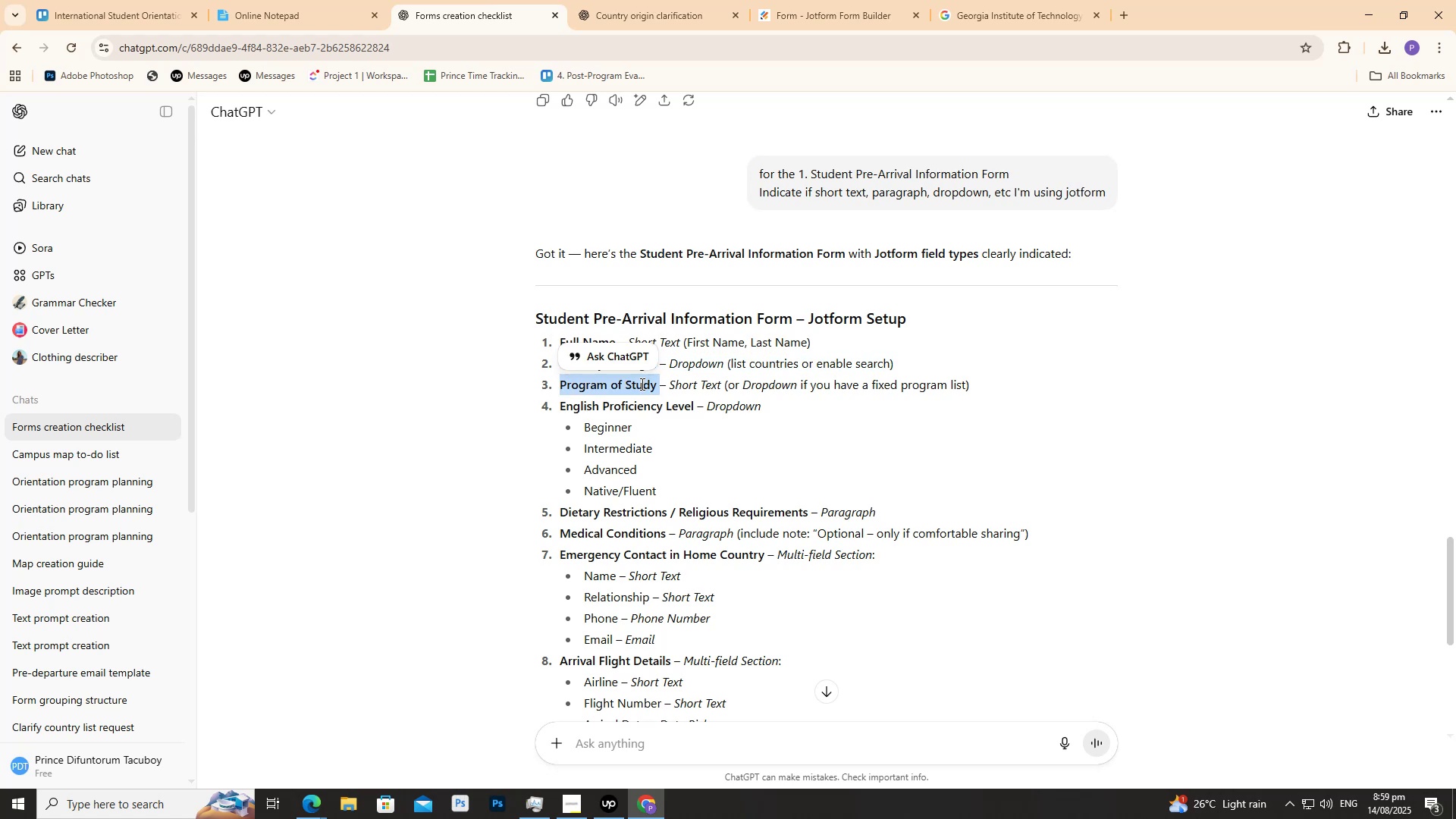 
right_click([640, 384])
 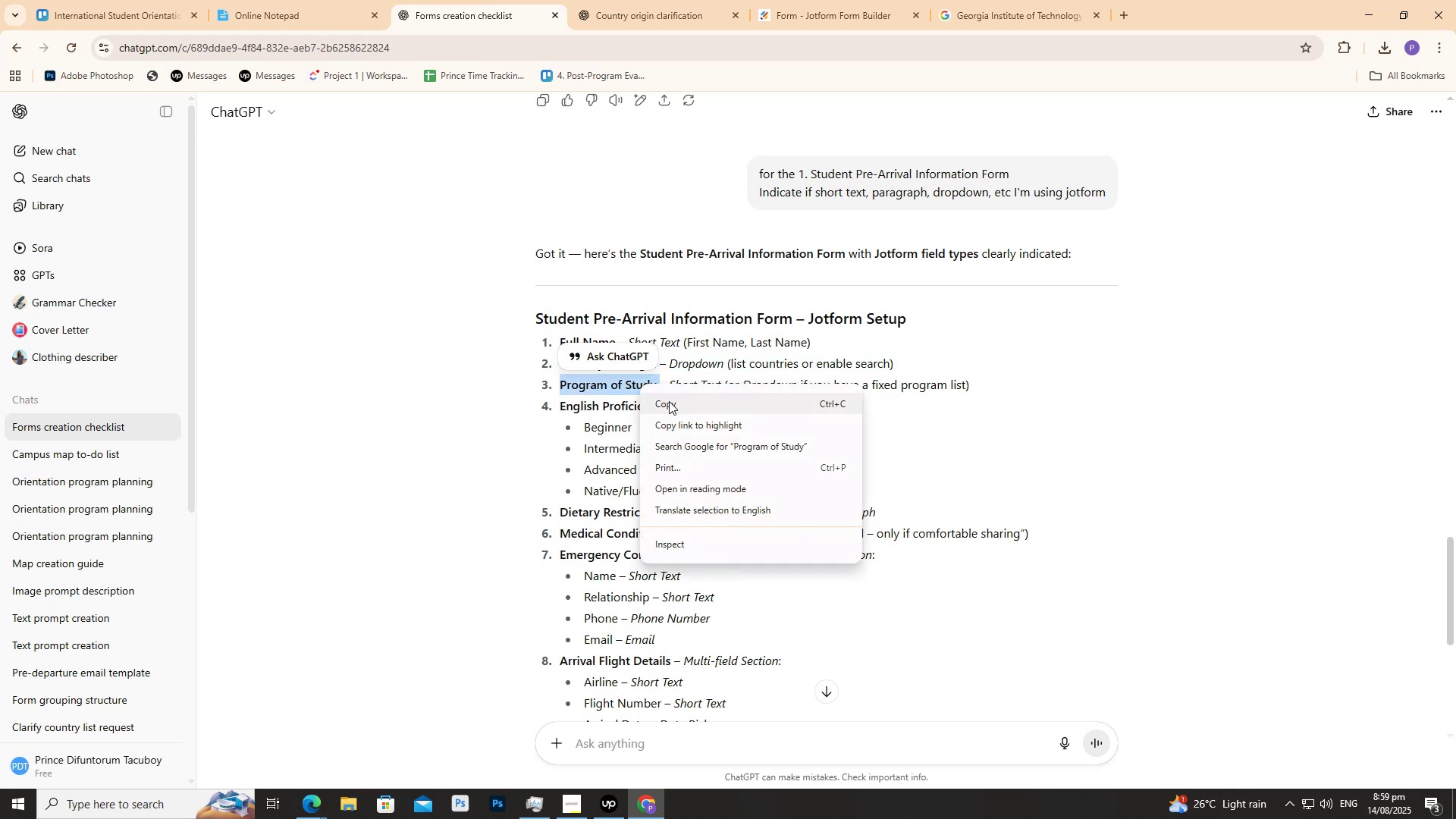 
left_click([670, 402])
 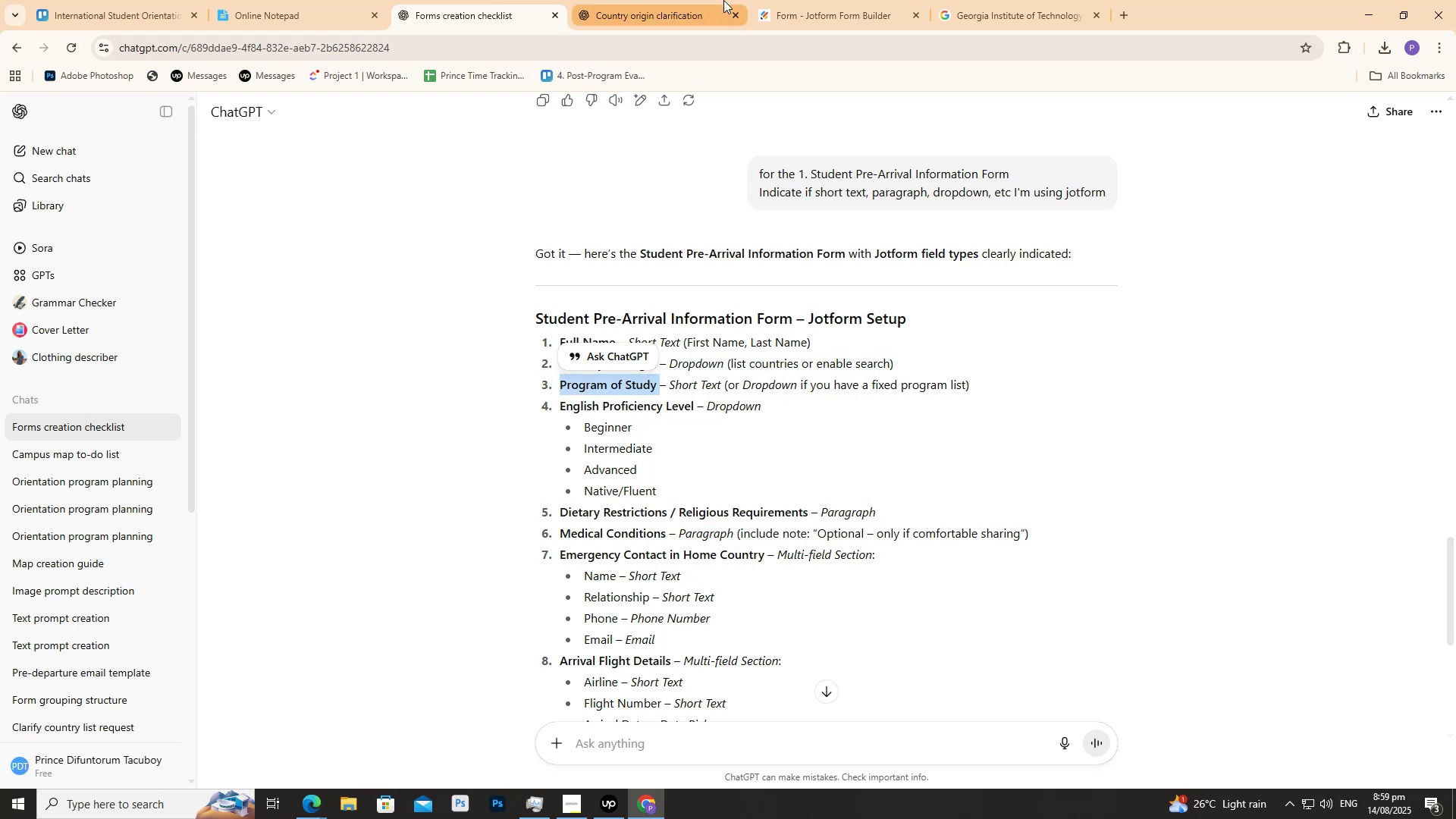 
double_click([723, 0])
 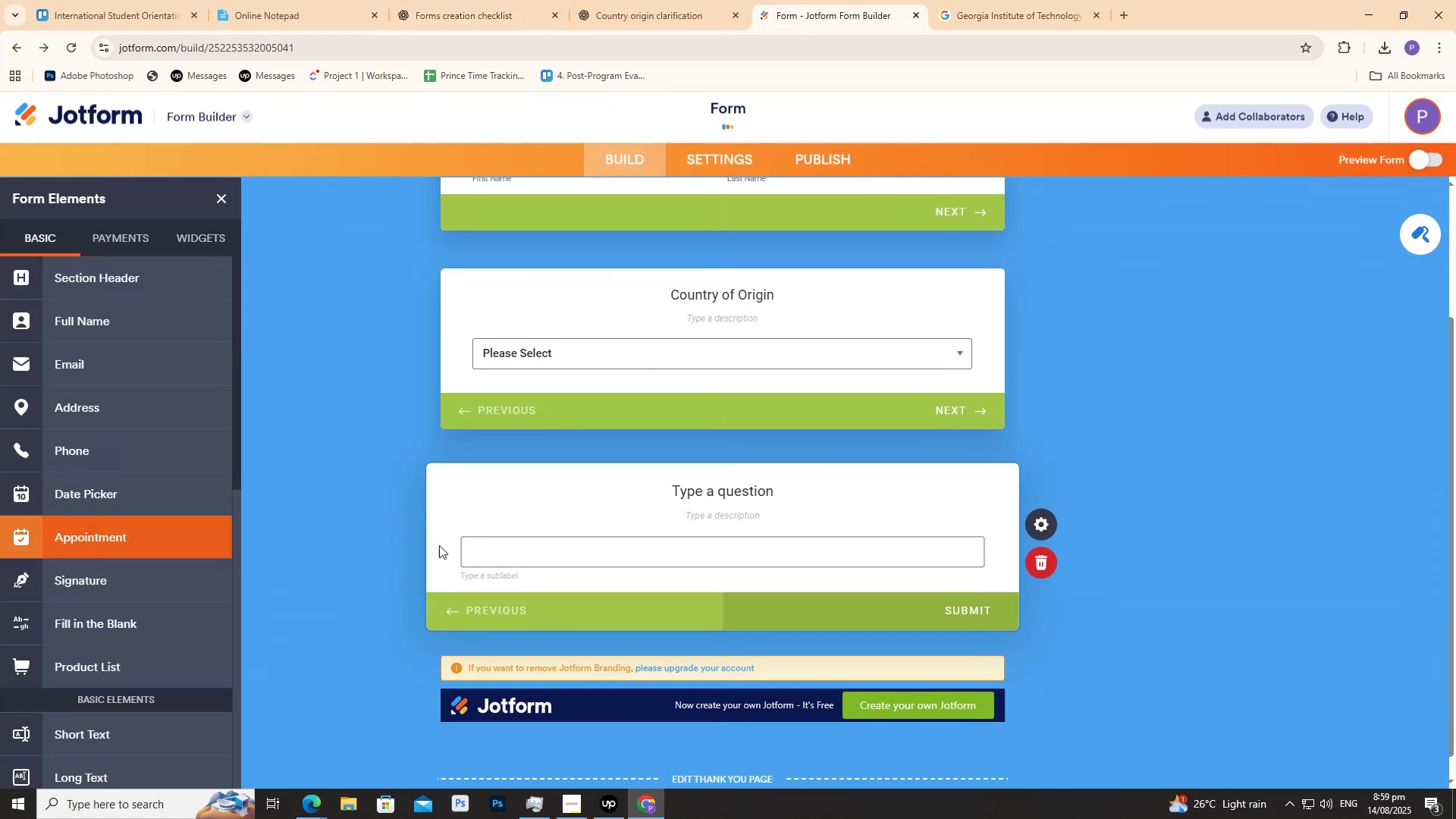 
double_click([720, 473])
 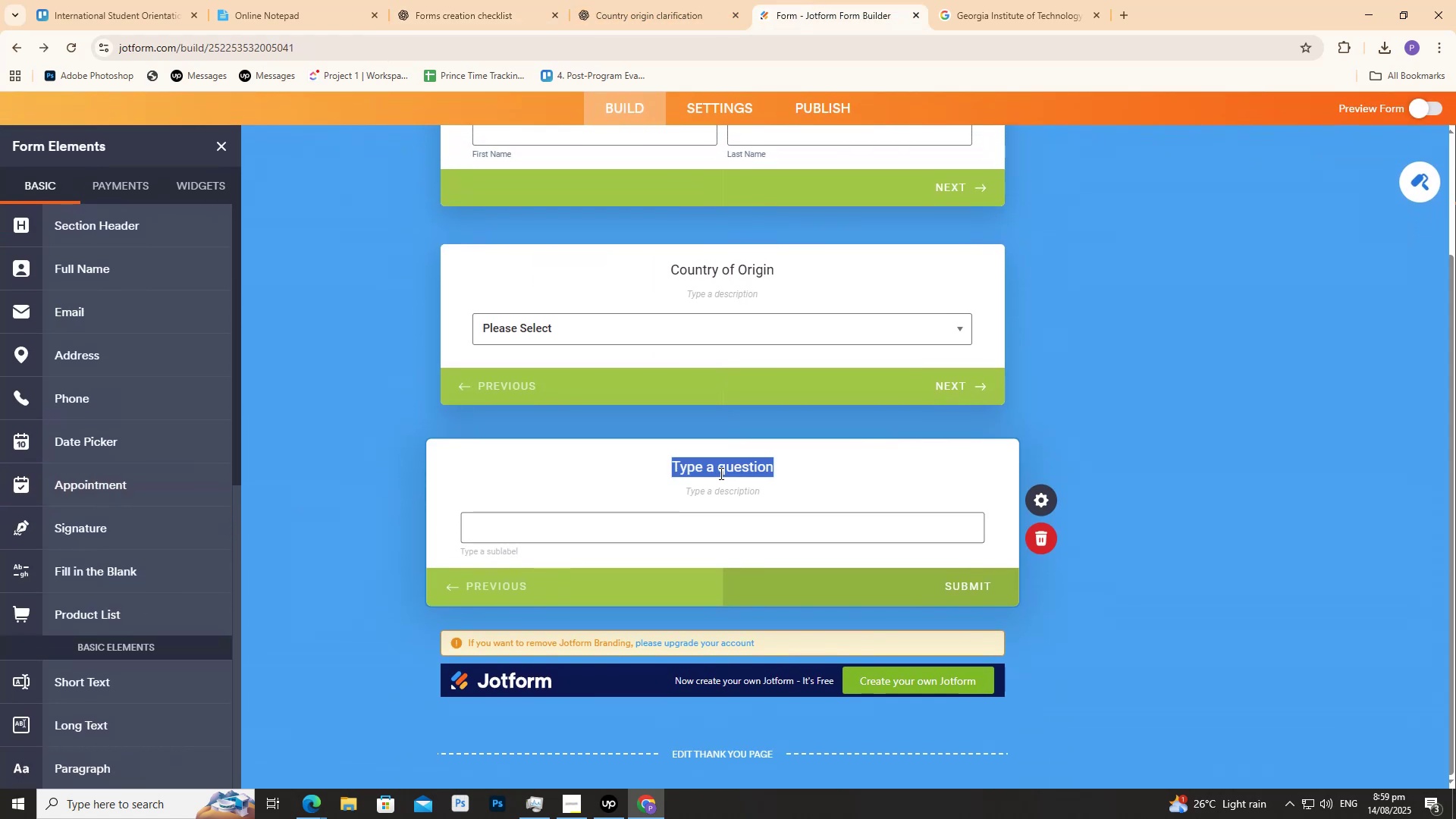 
key(Control+ControlLeft)
 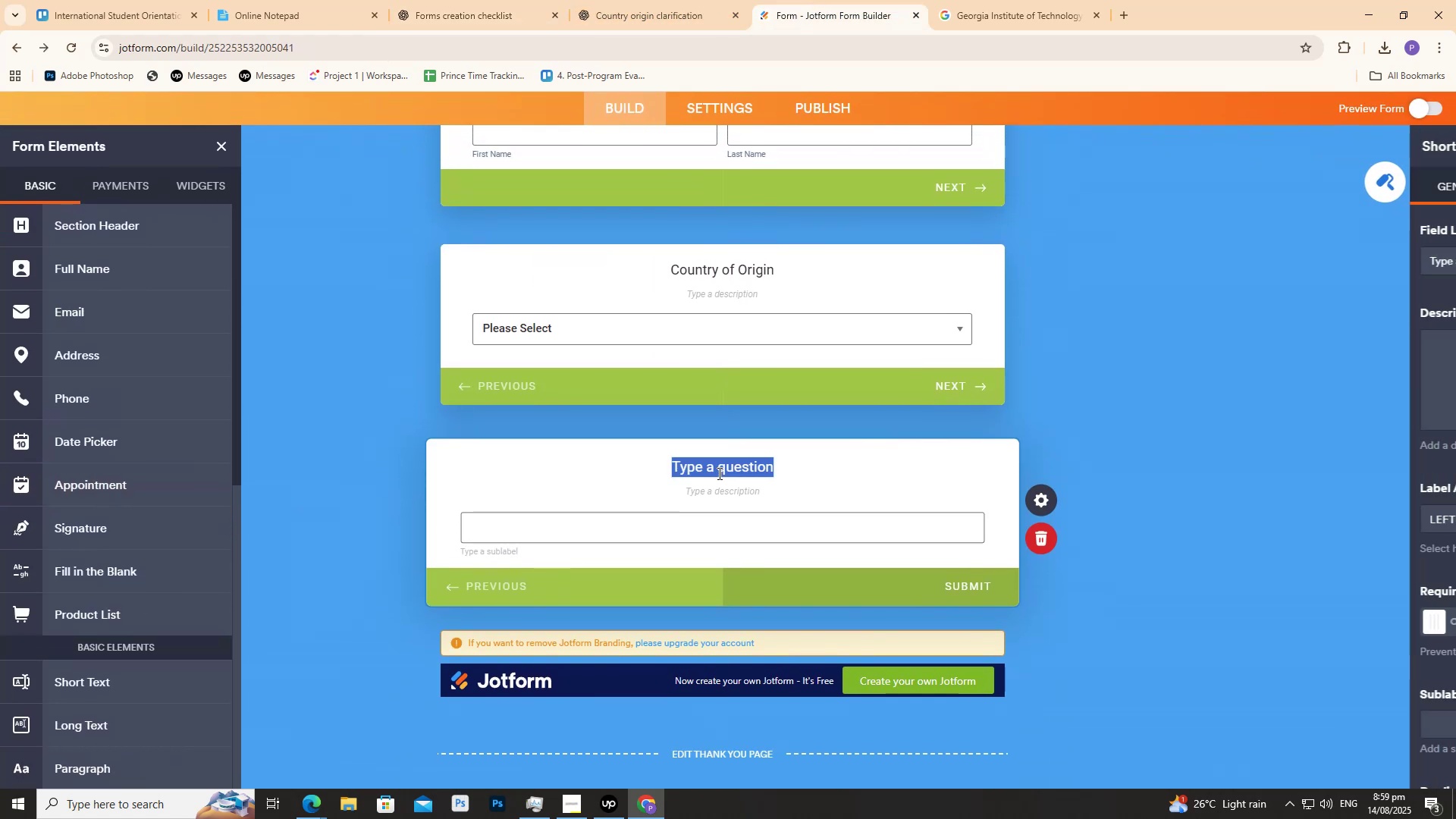 
key(Control+V)
 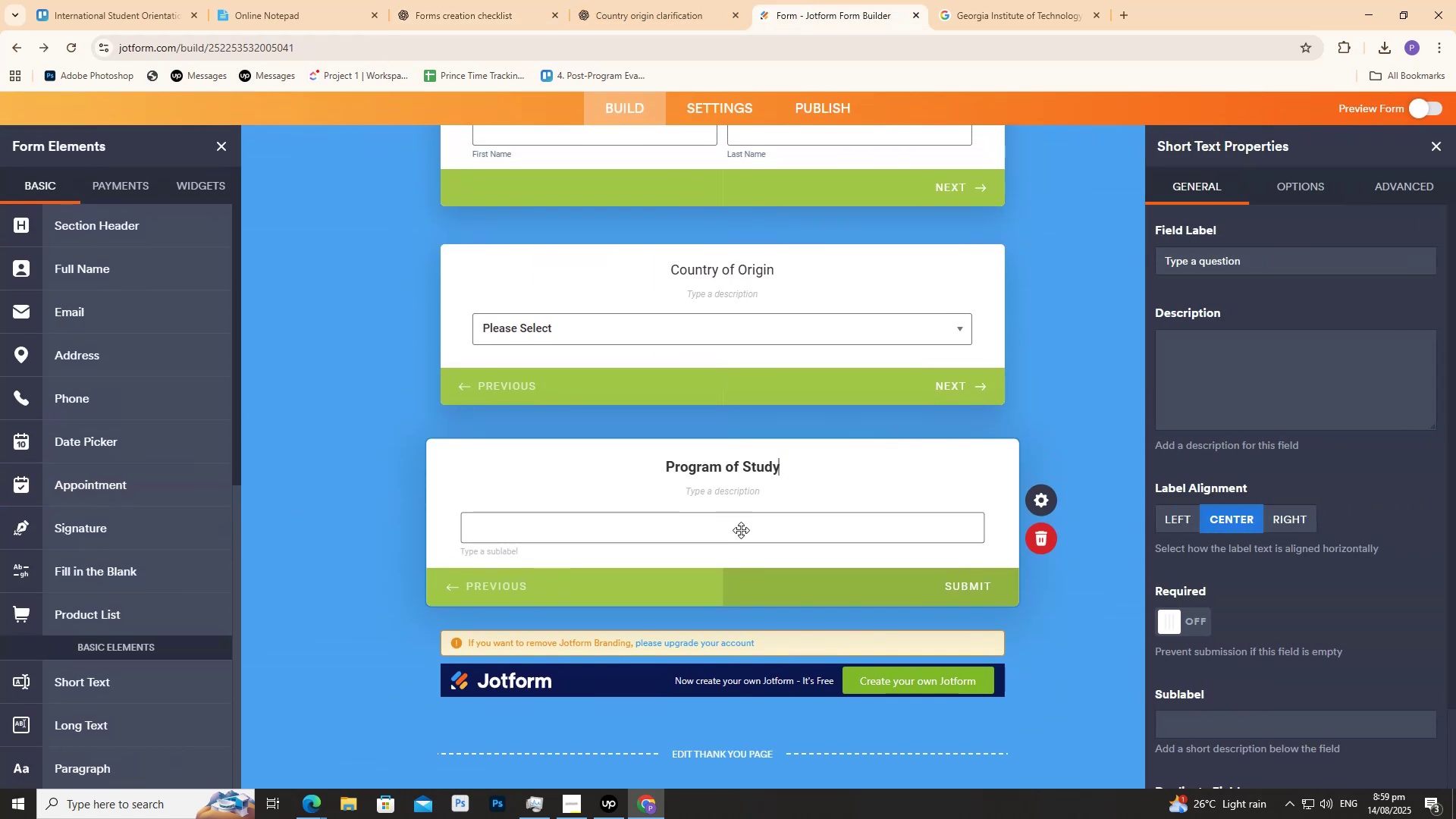 
scroll: coordinate [734, 534], scroll_direction: up, amount: 2.0
 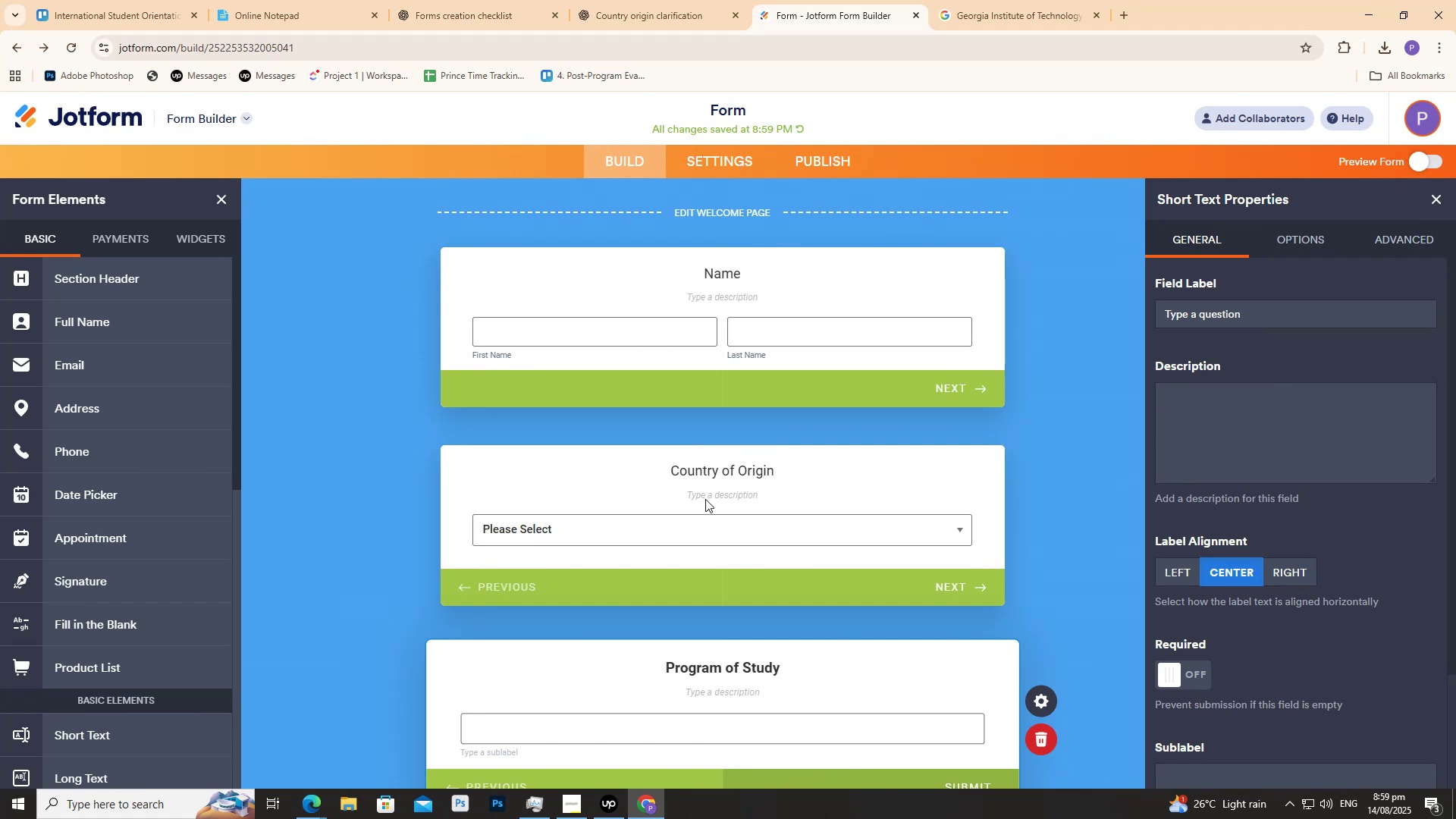 
scroll: coordinate [705, 498], scroll_direction: down, amount: 1.0
 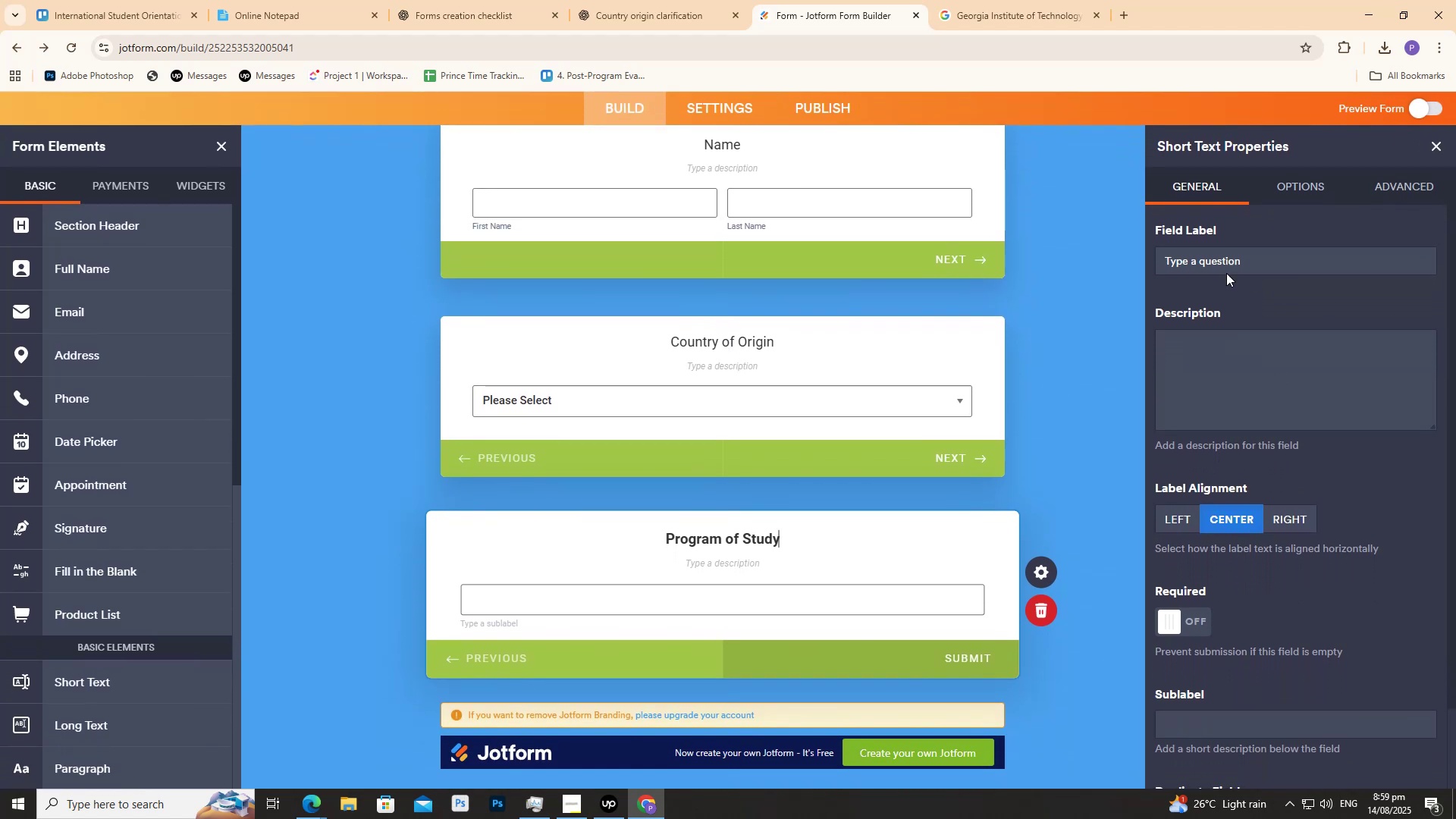 
left_click([1086, 249])
 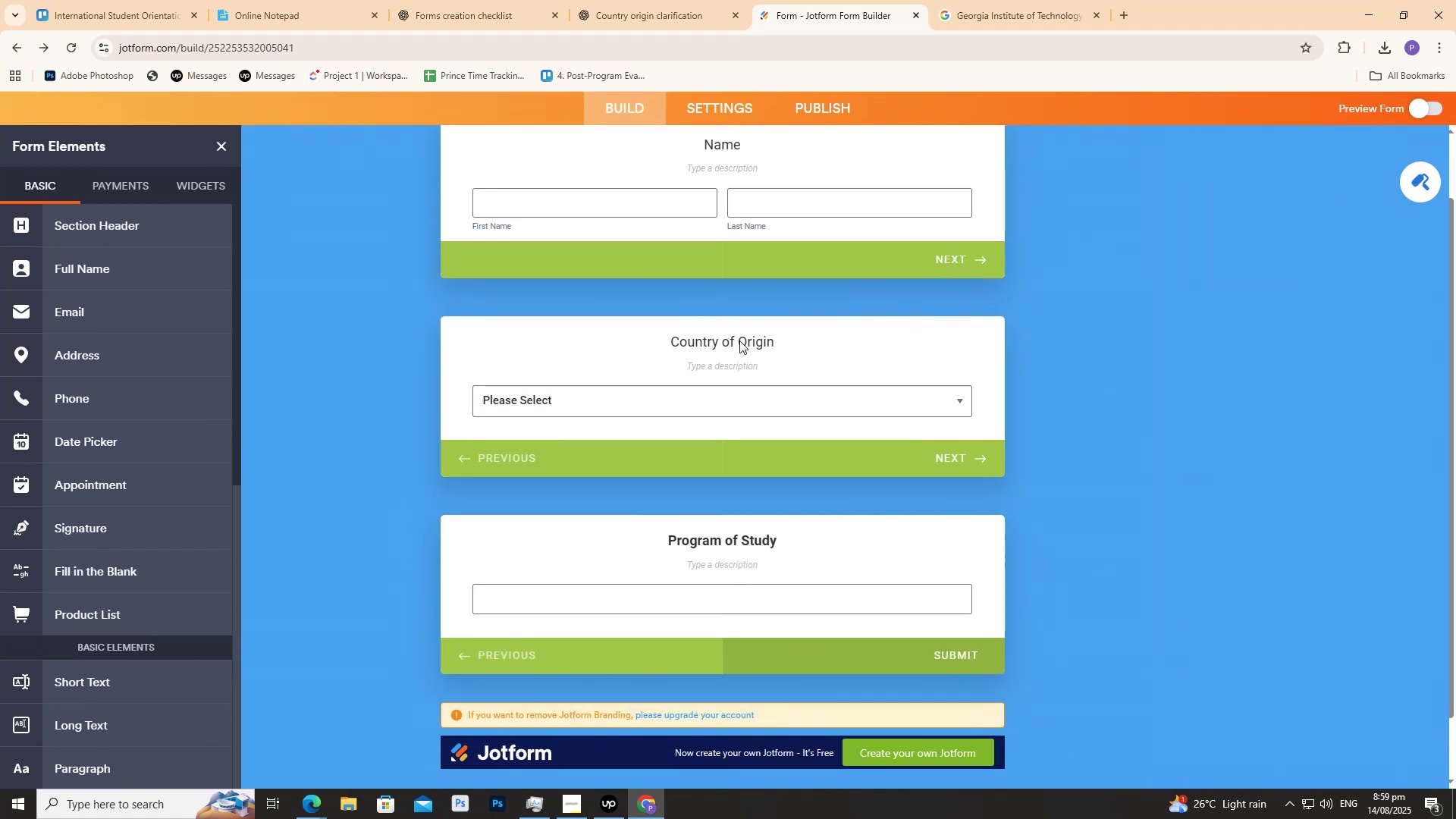 
double_click([739, 340])
 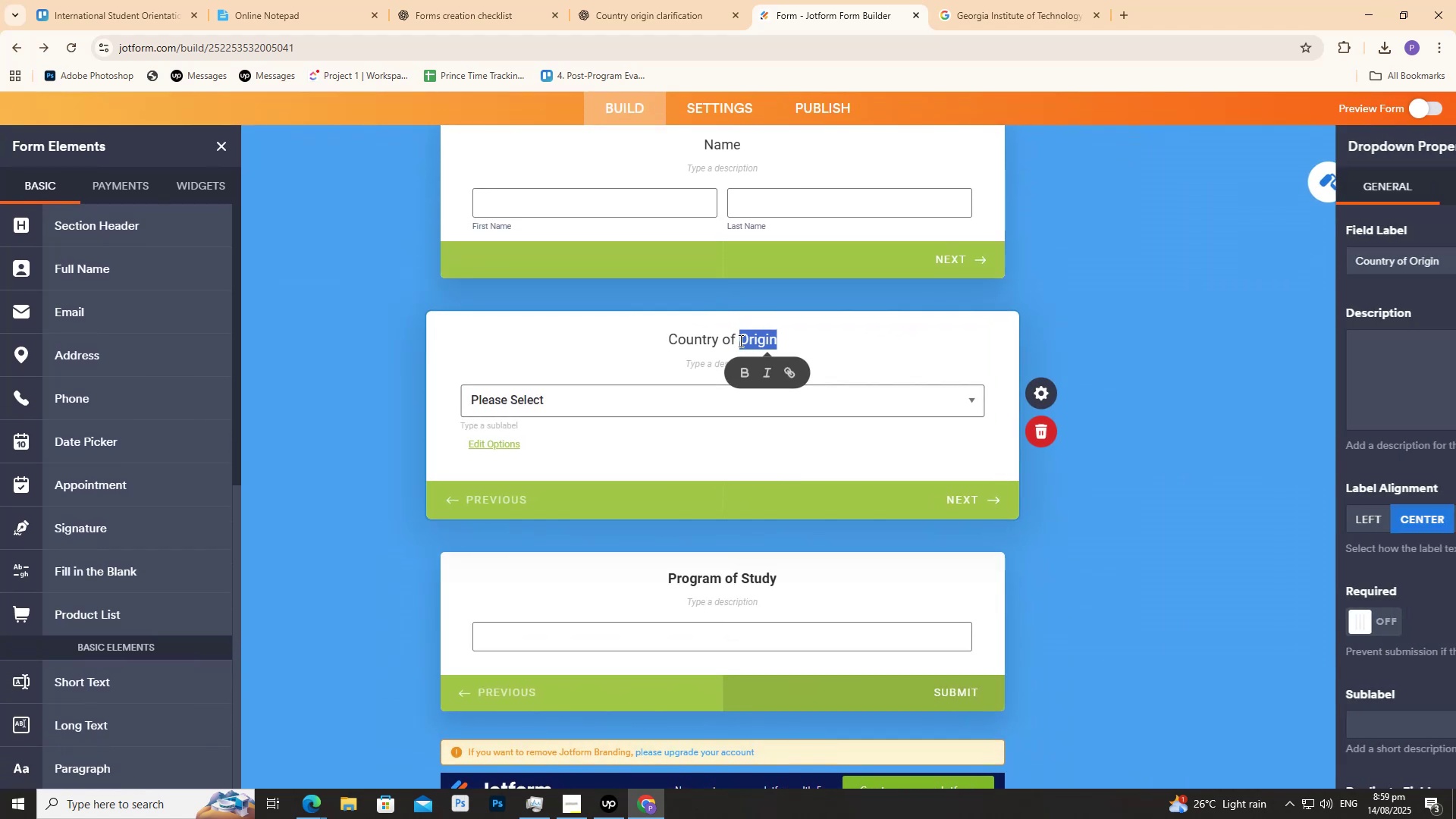 
triple_click([739, 340])
 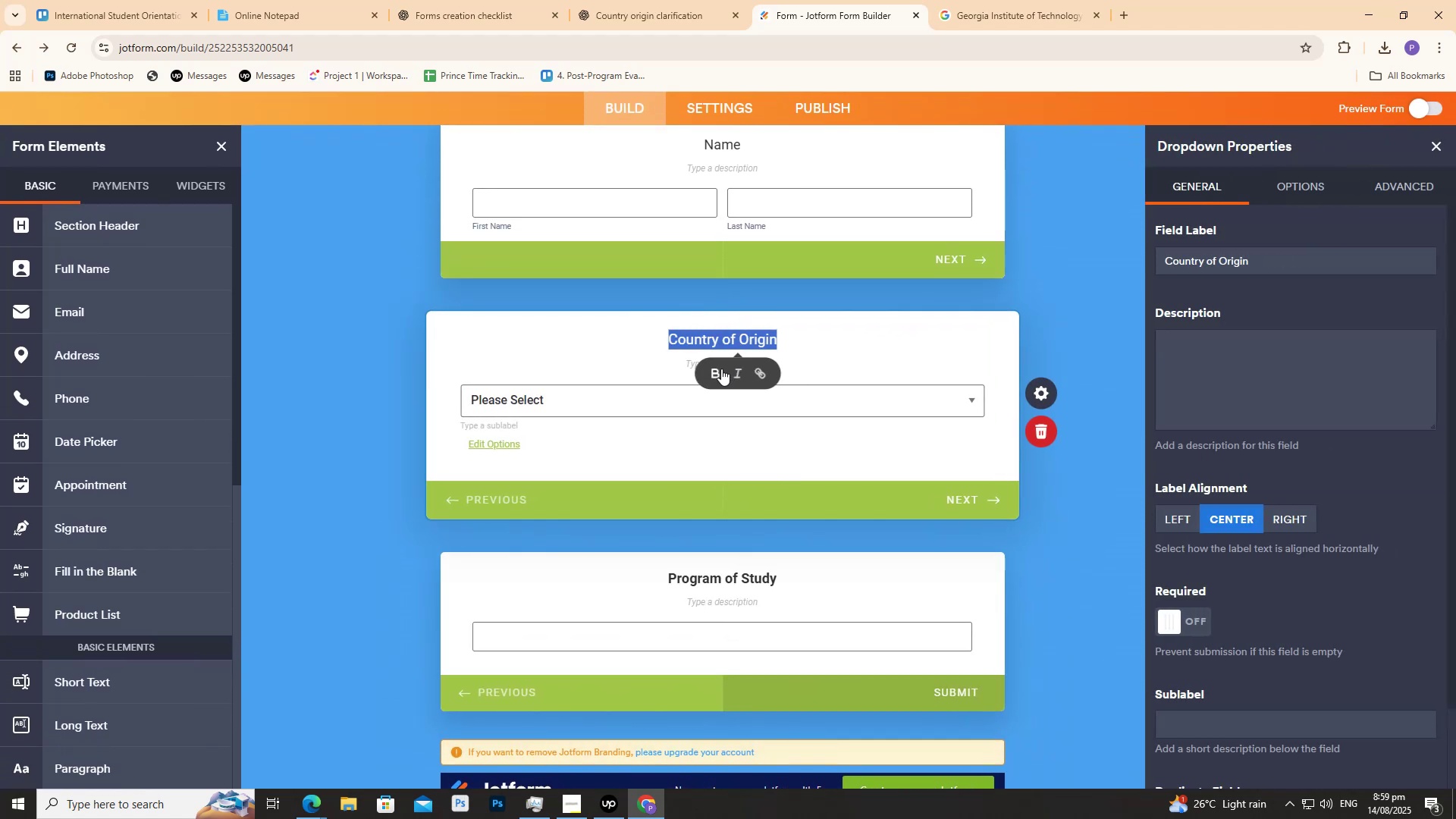 
left_click([715, 372])
 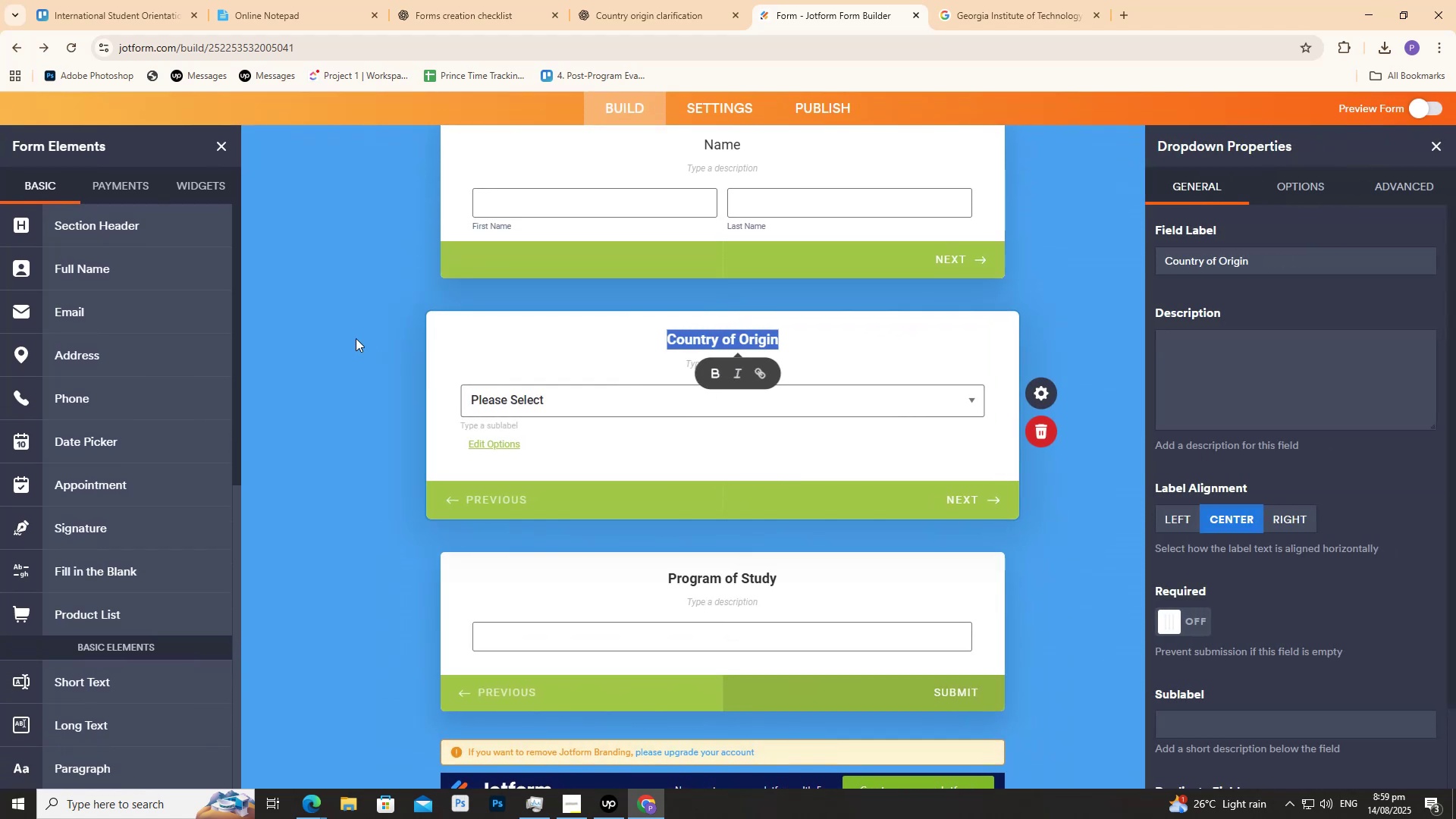 
double_click([355, 337])
 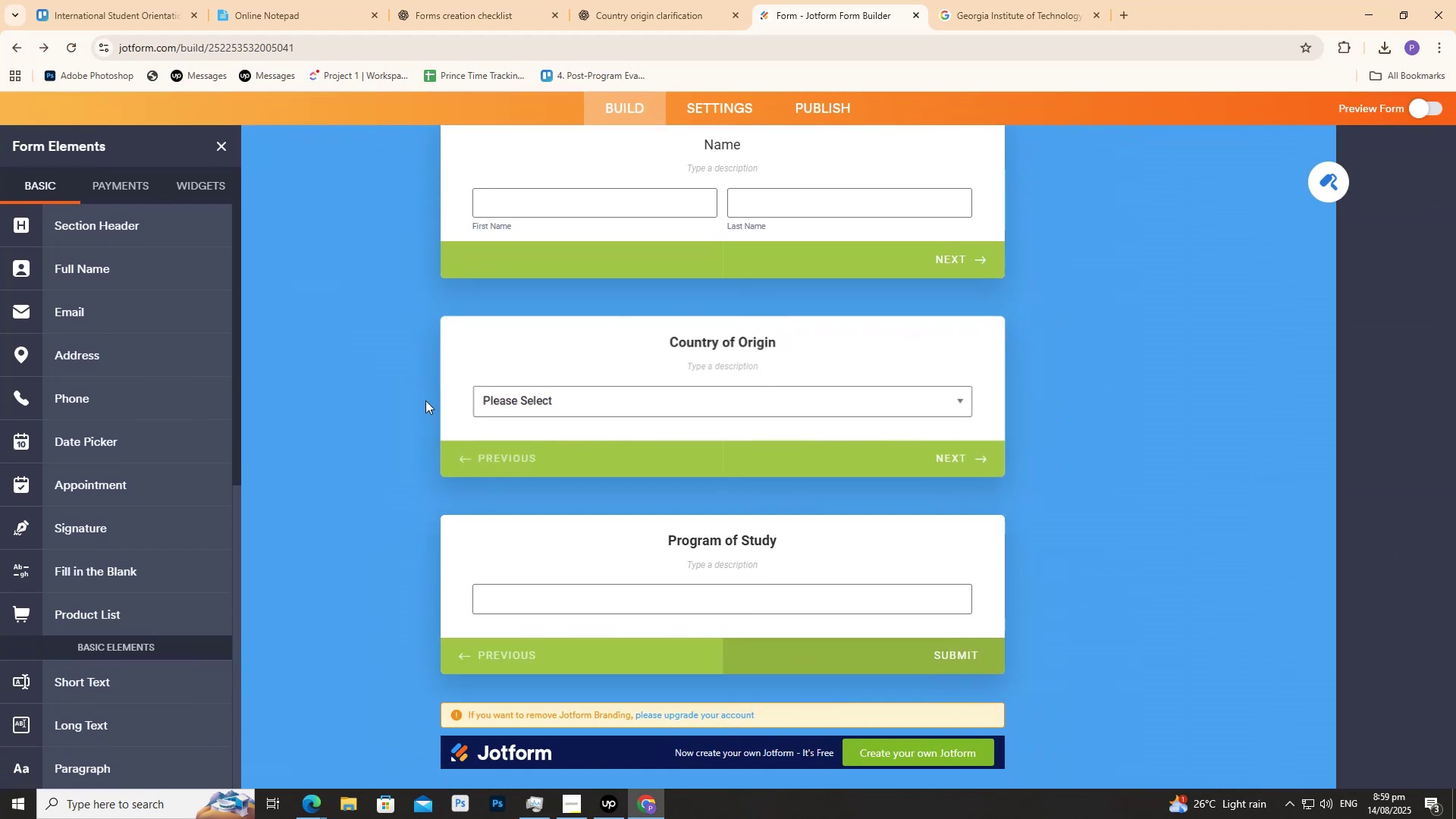 
scroll: coordinate [433, 400], scroll_direction: up, amount: 1.0
 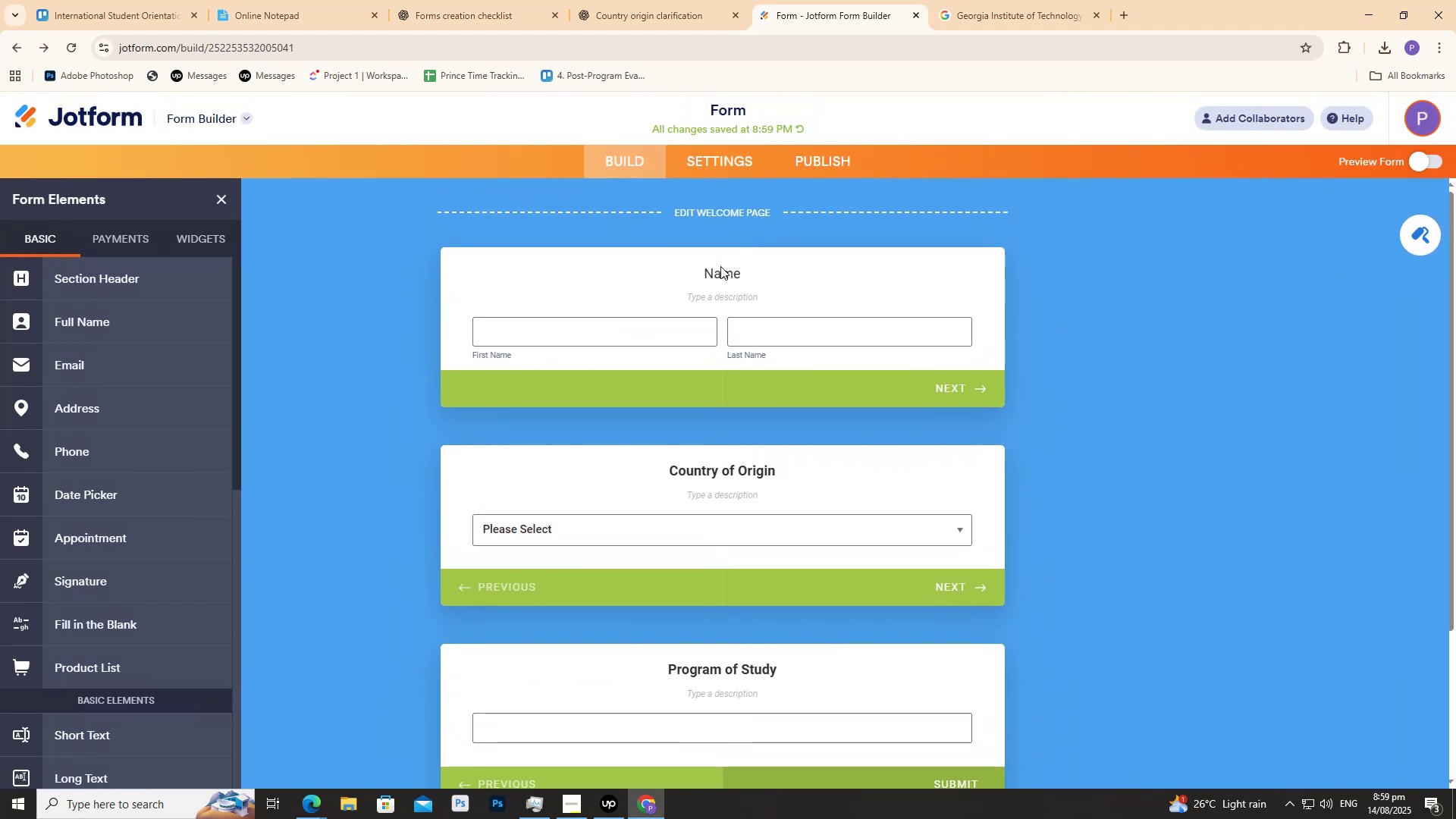 
double_click([722, 268])
 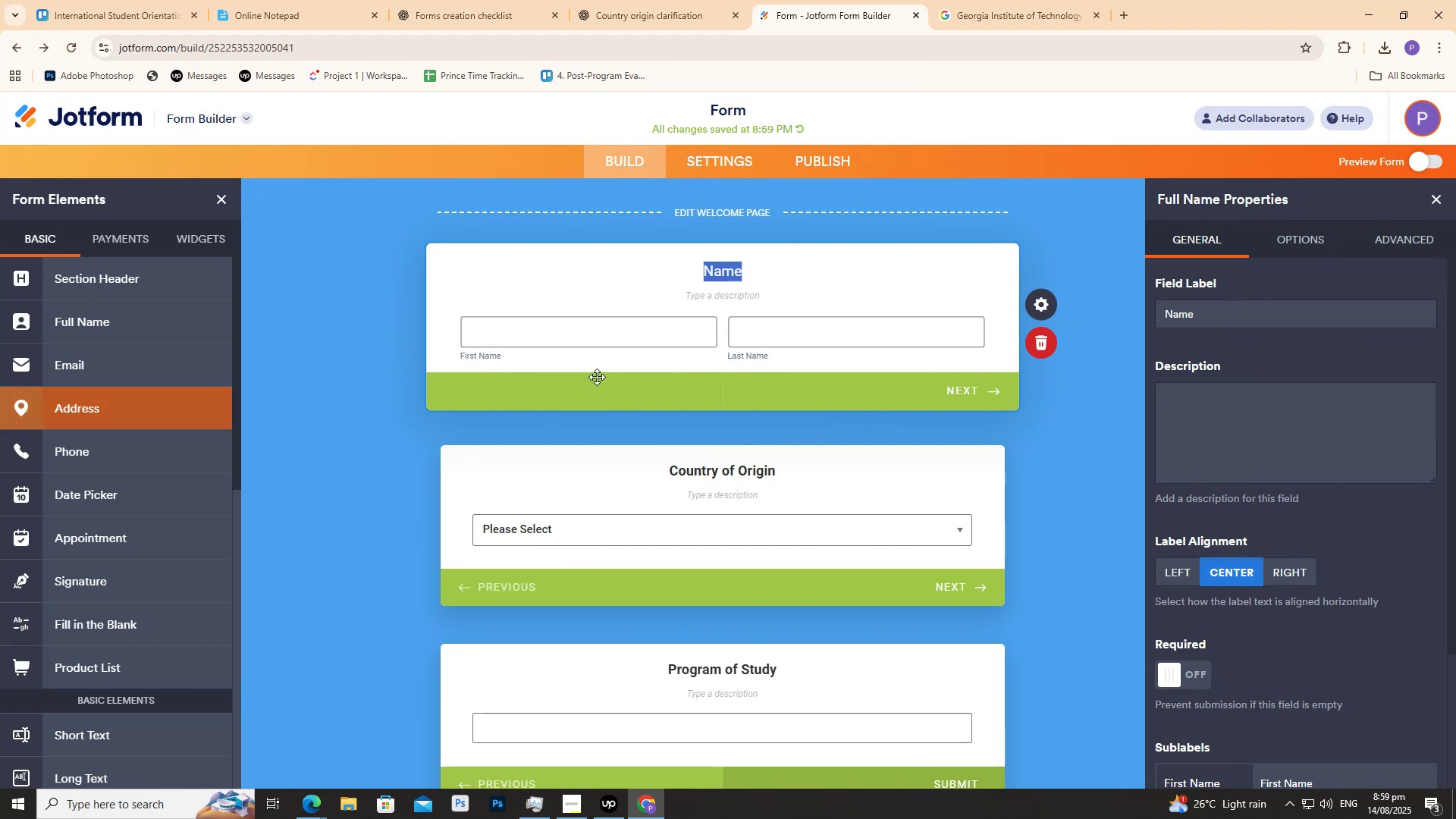 
left_click([729, 271])
 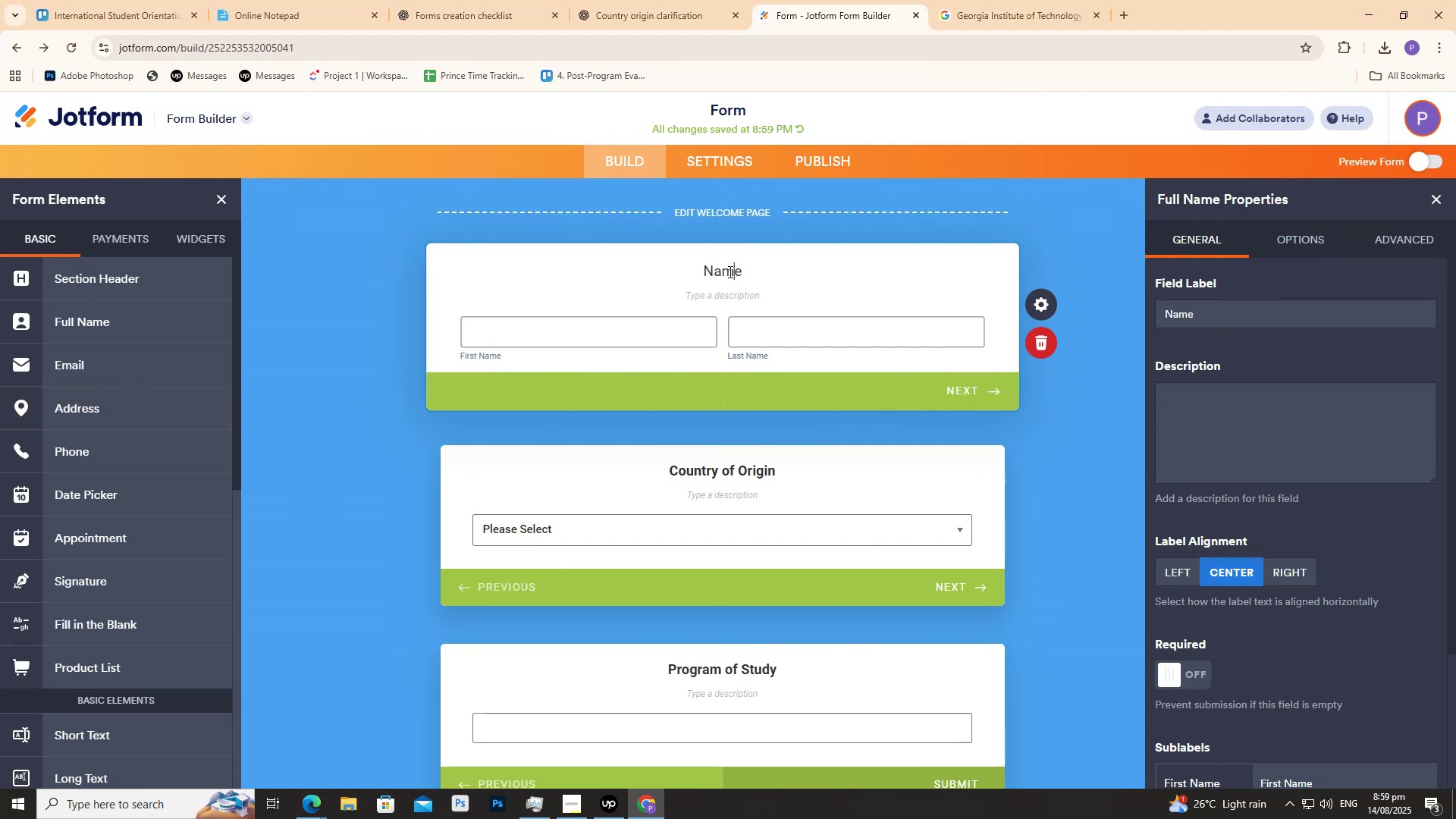 
right_click([729, 271])
 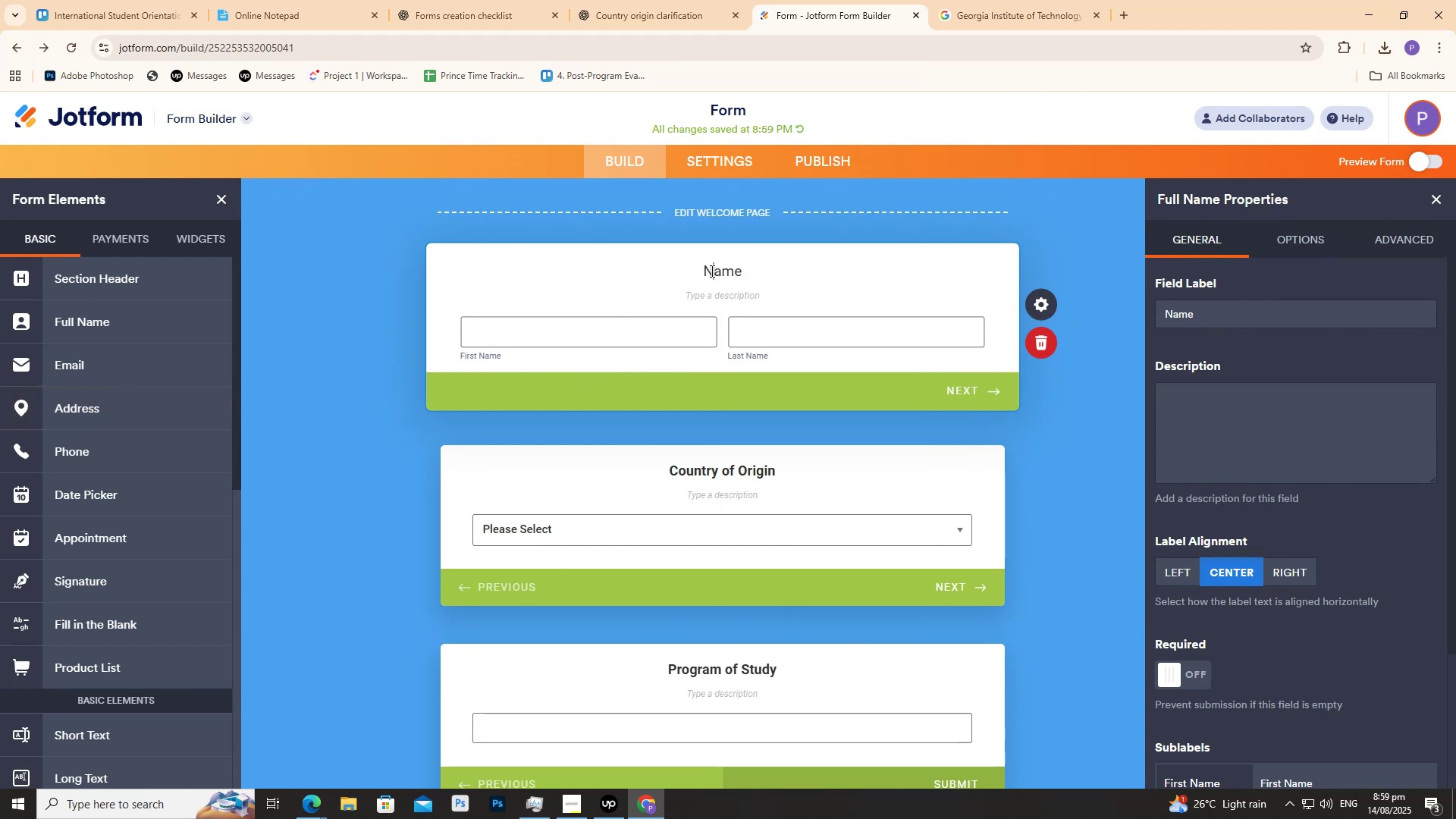 
double_click([711, 271])
 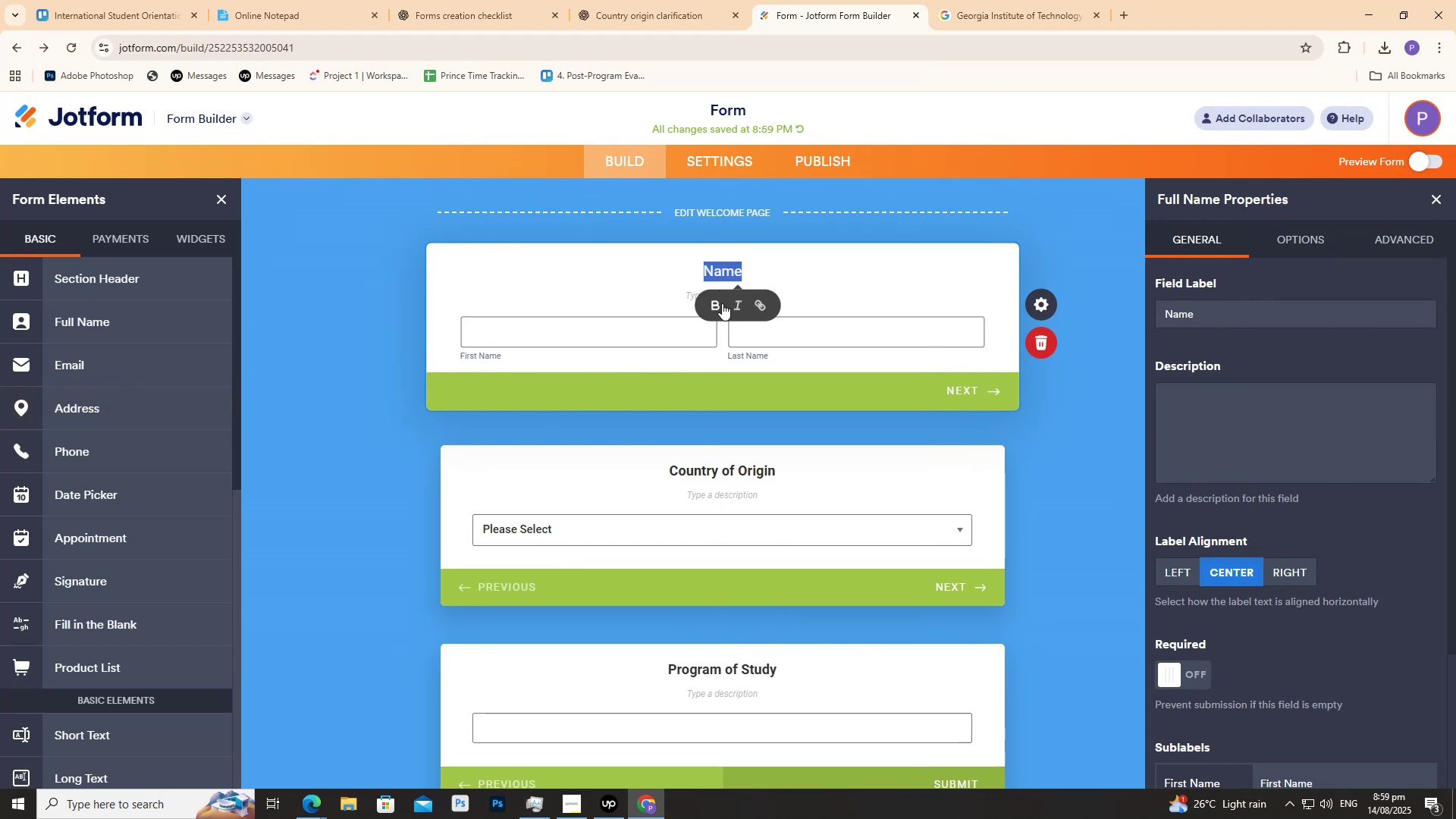 
left_click([714, 302])
 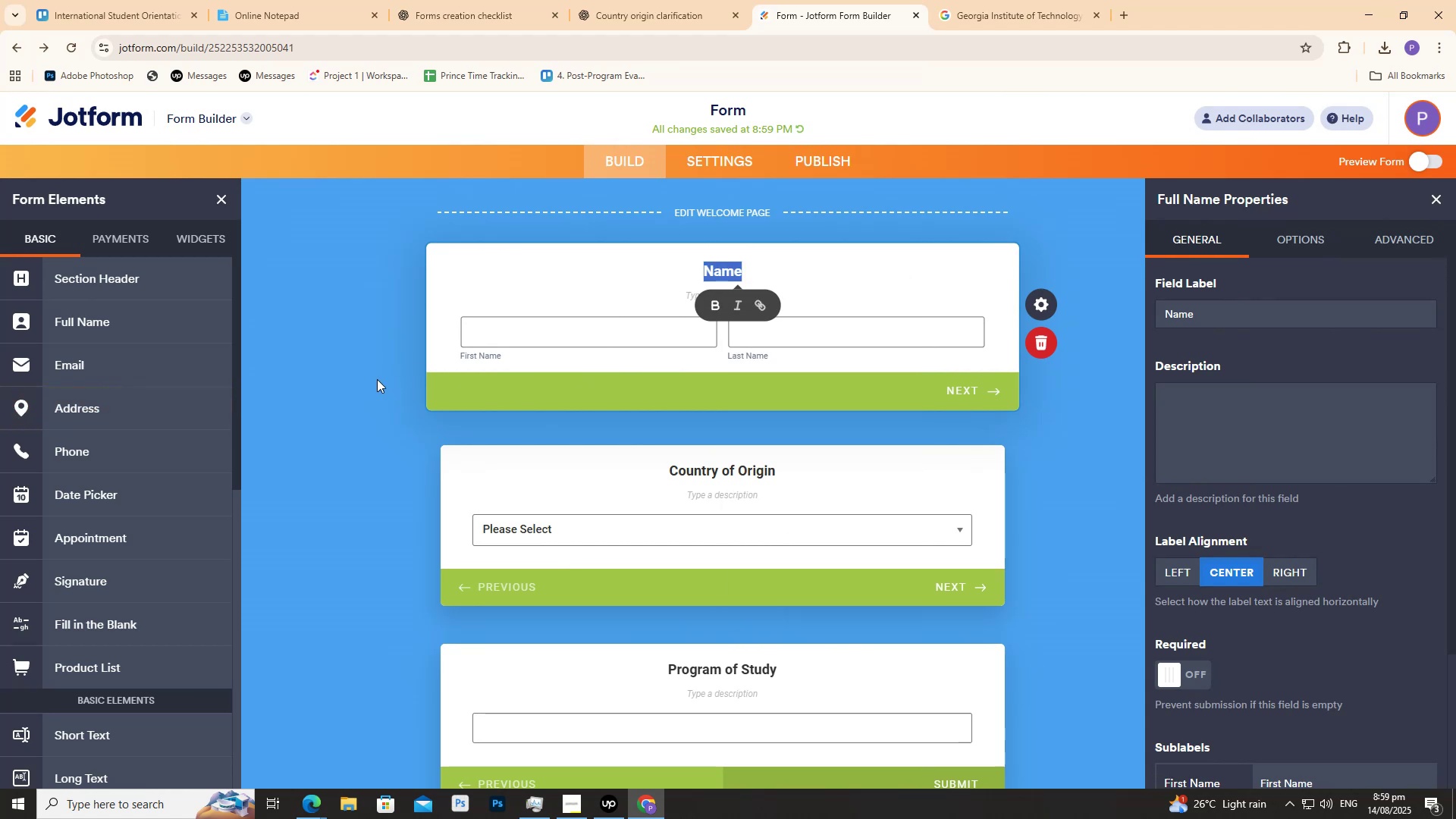 
double_click([375, 378])
 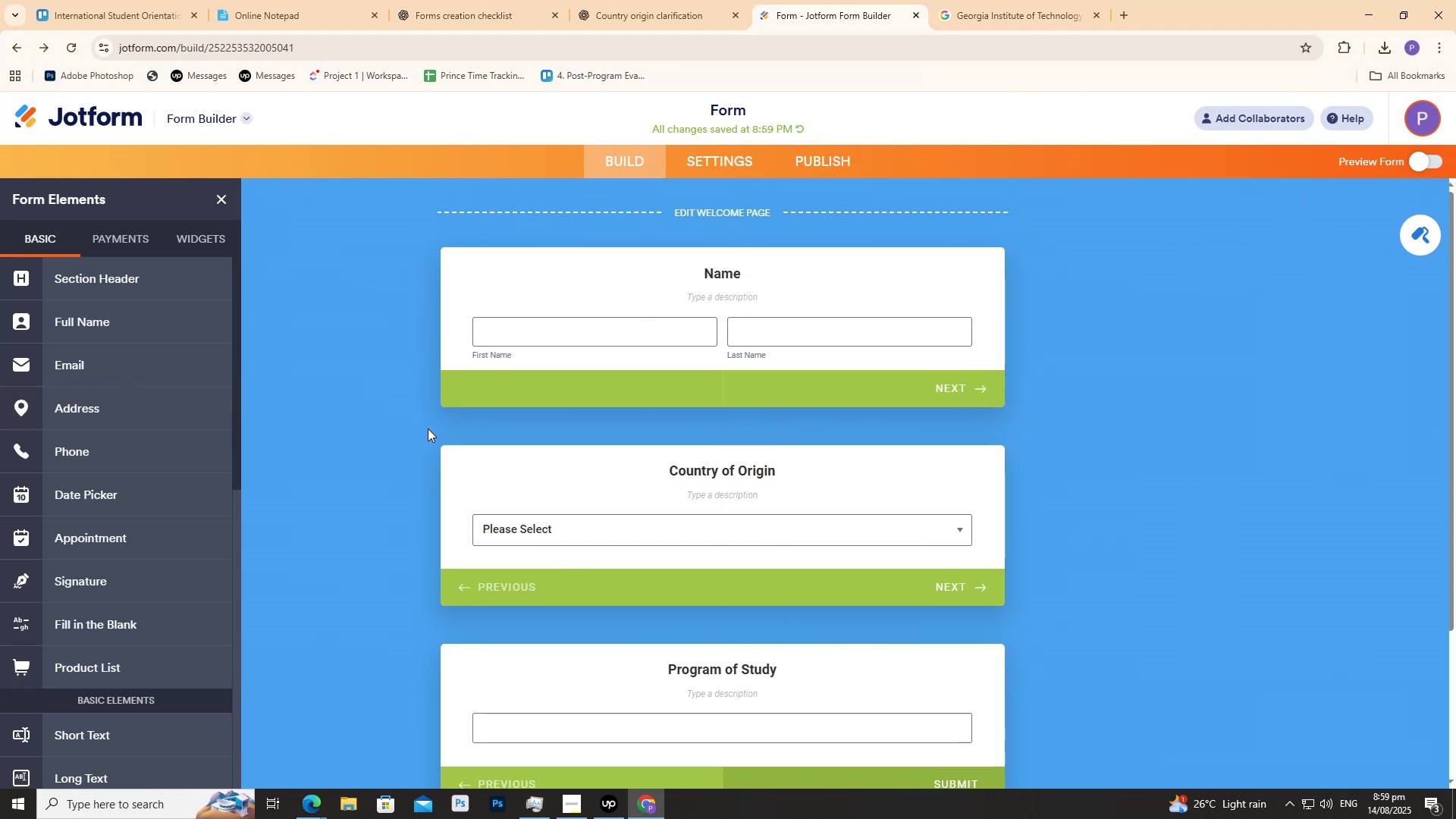 
left_click([427, 429])
 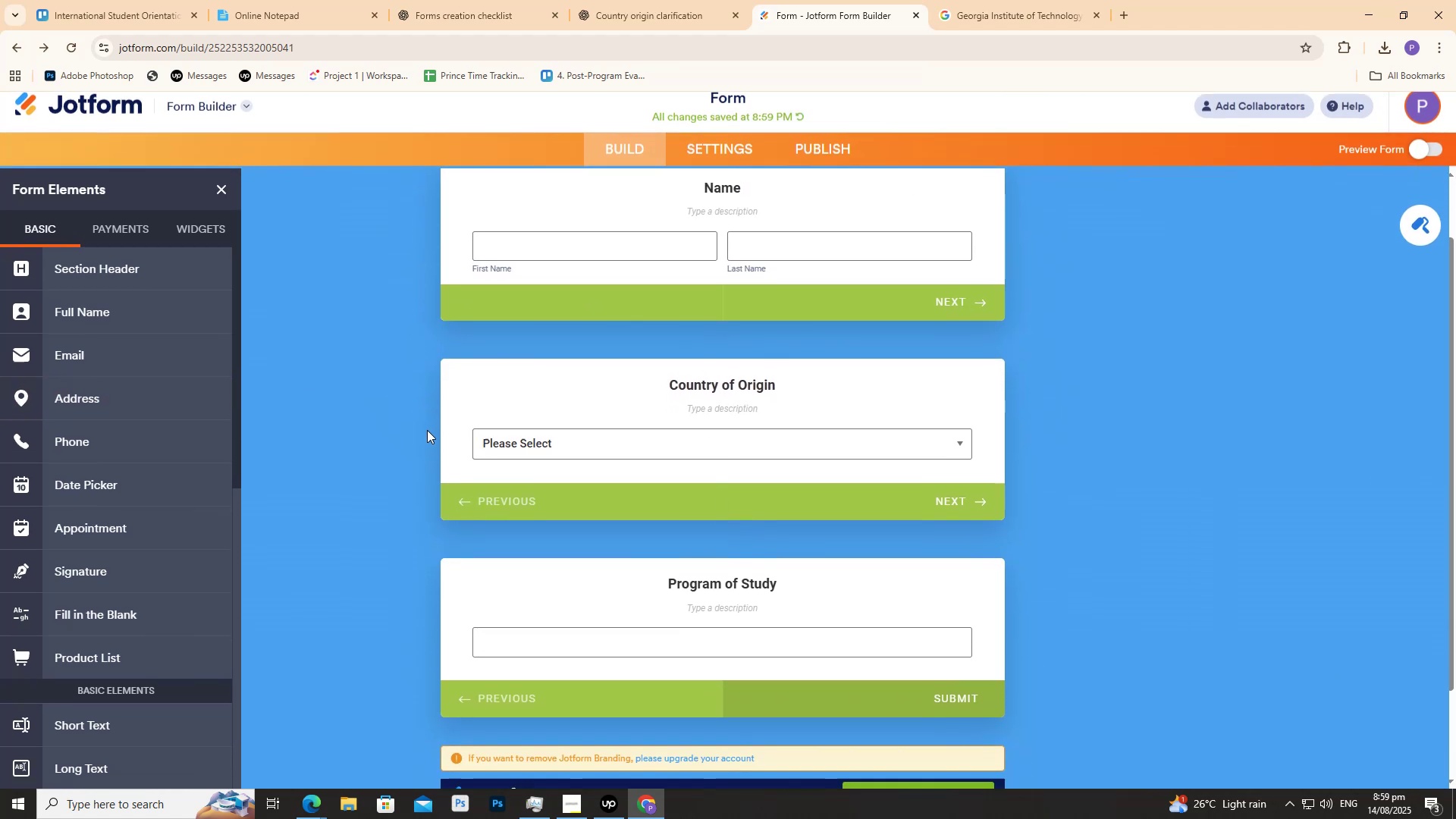 
scroll: coordinate [427, 414], scroll_direction: down, amount: 5.0
 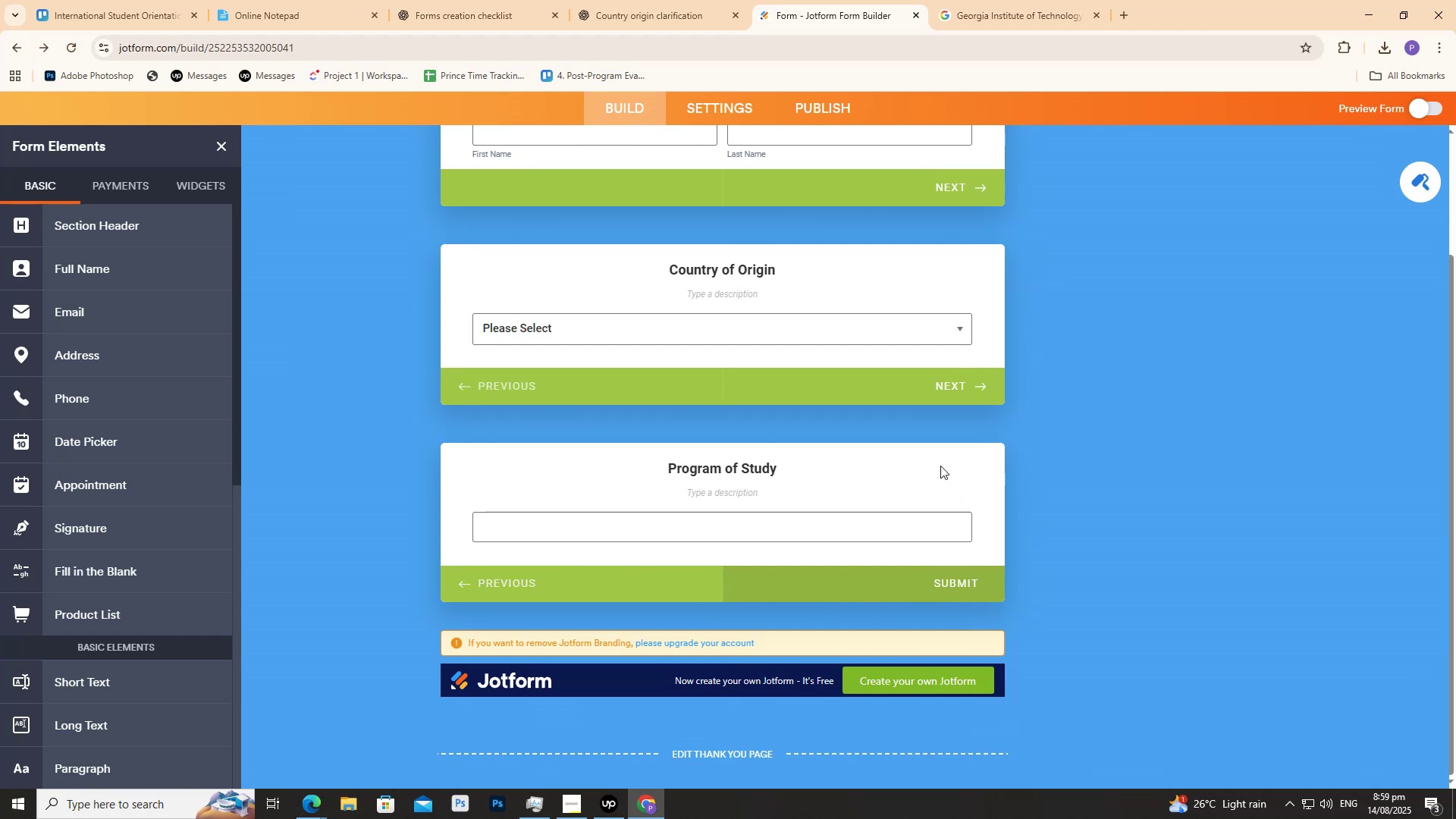 
wait(8.28)
 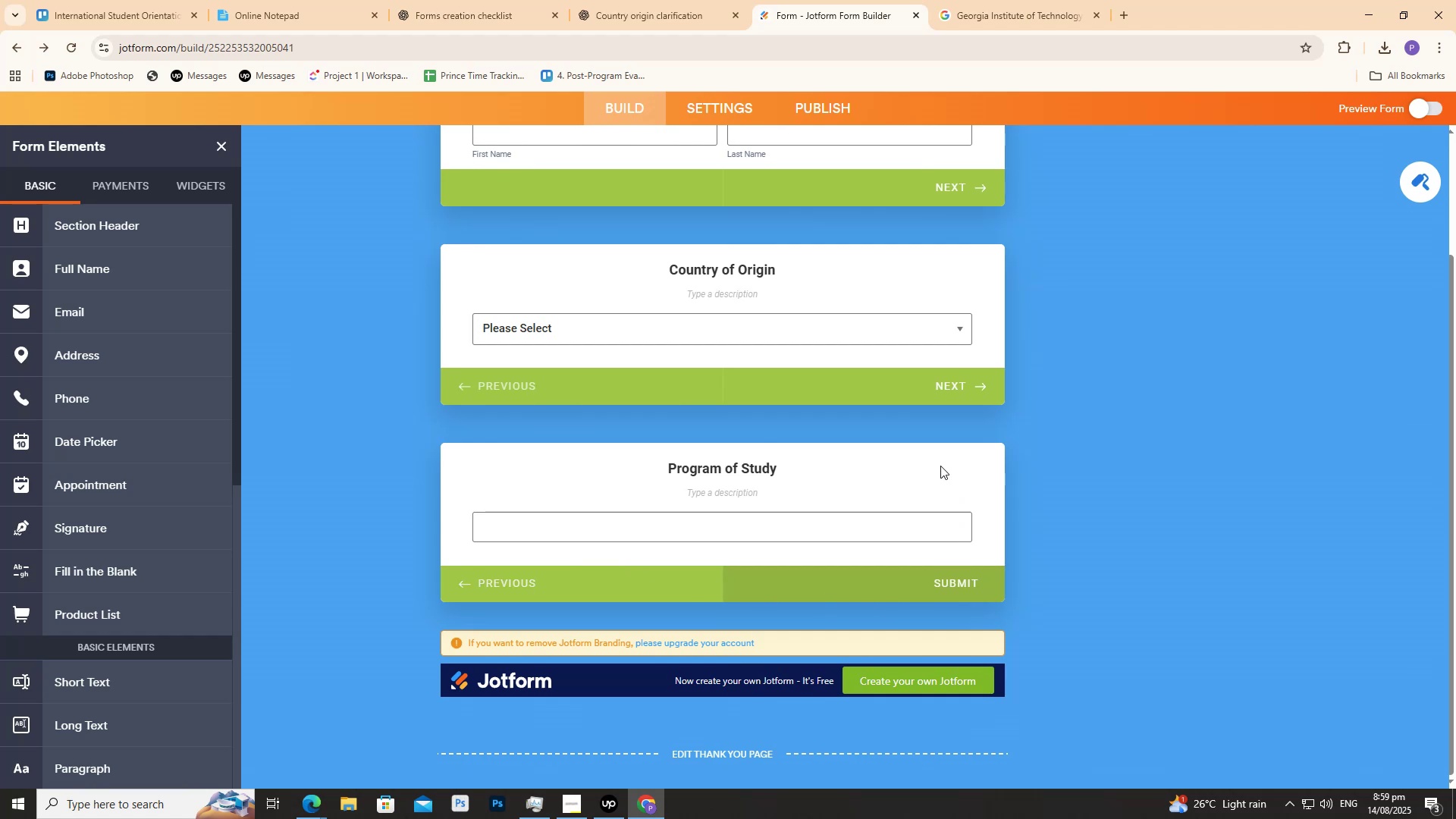 
scroll: coordinate [937, 457], scroll_direction: down, amount: 1.0
 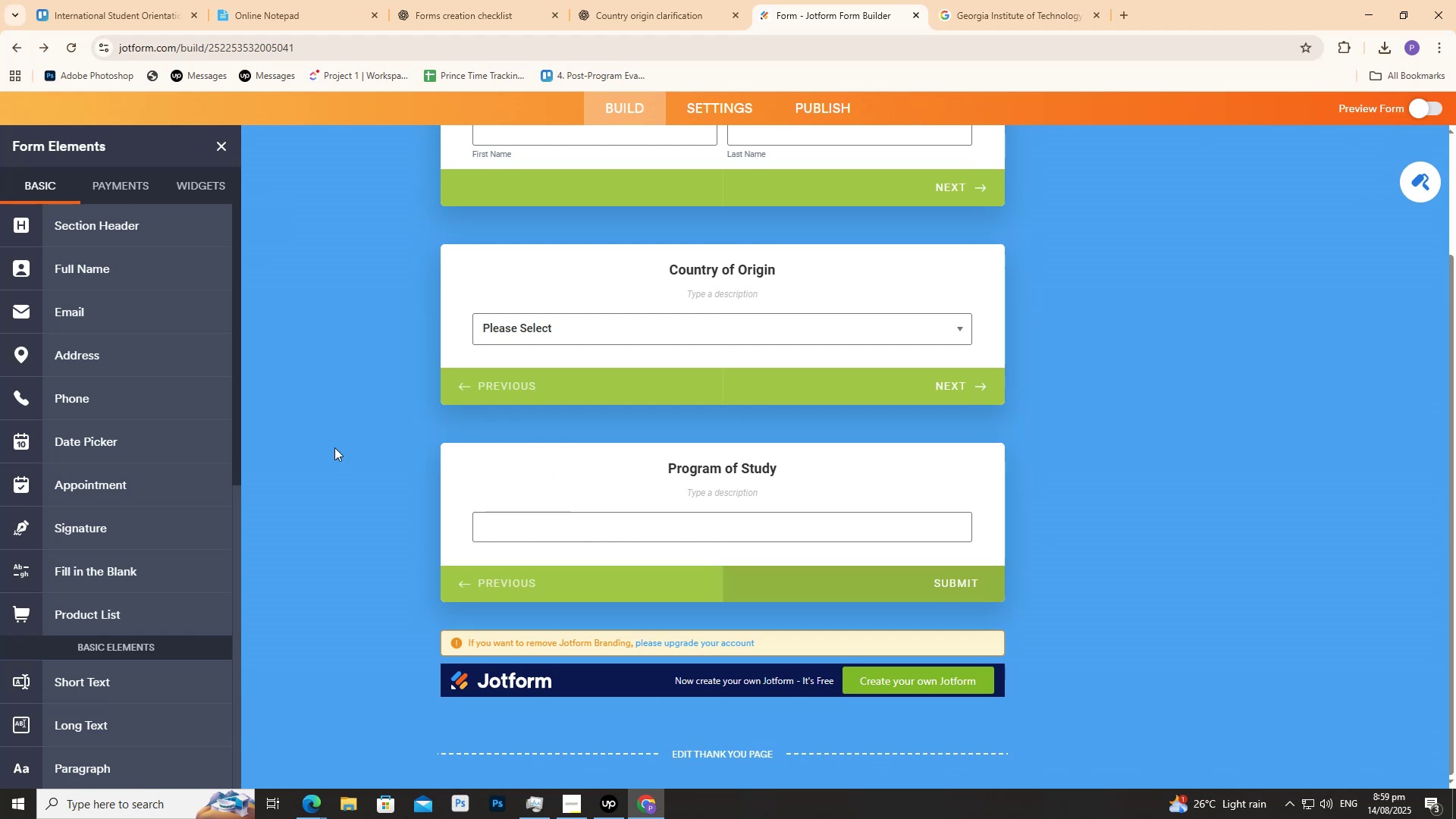 
scroll: coordinate [559, 535], scroll_direction: up, amount: 3.0
 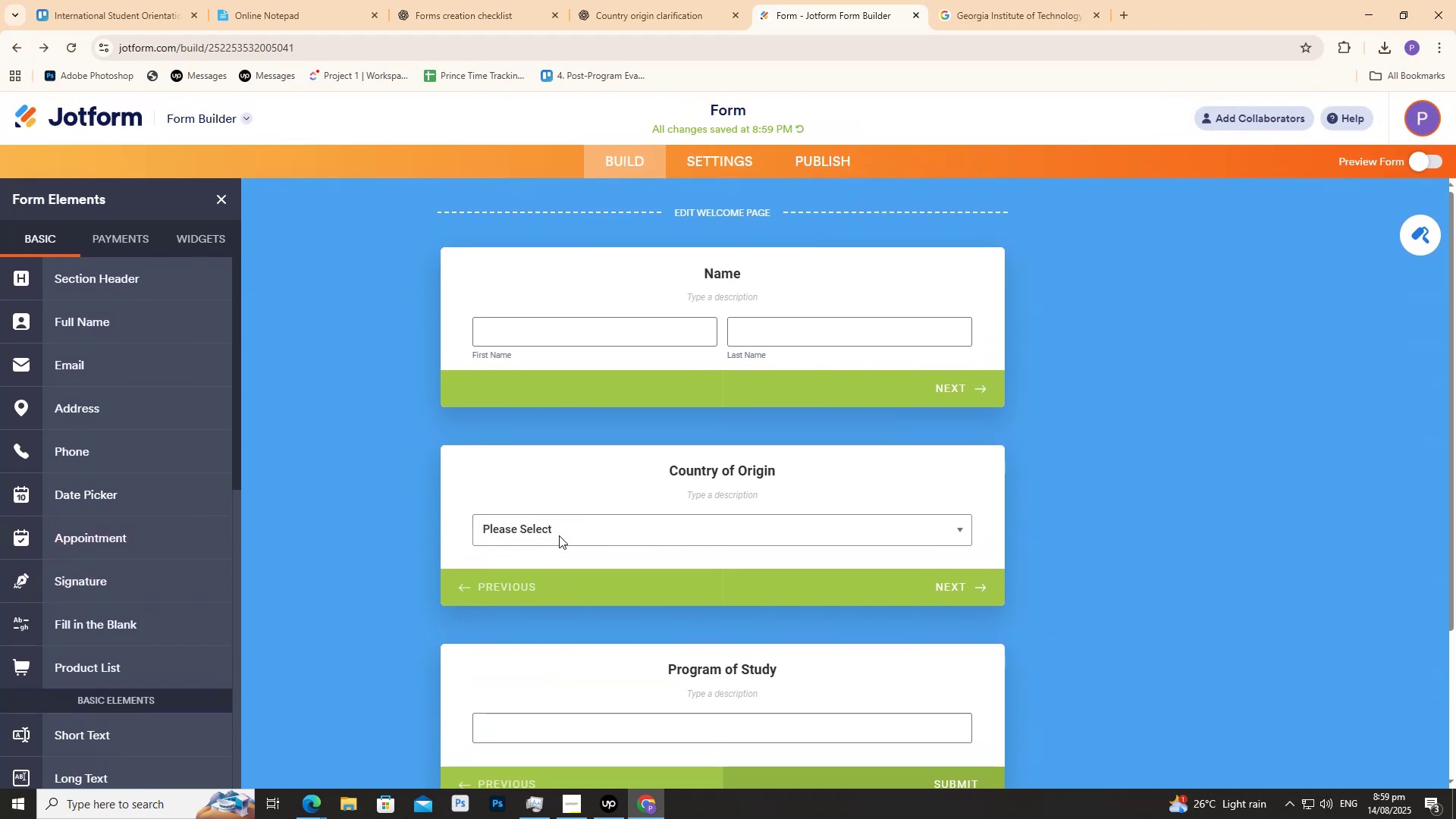 
scroll: coordinate [558, 532], scroll_direction: down, amount: 1.0
 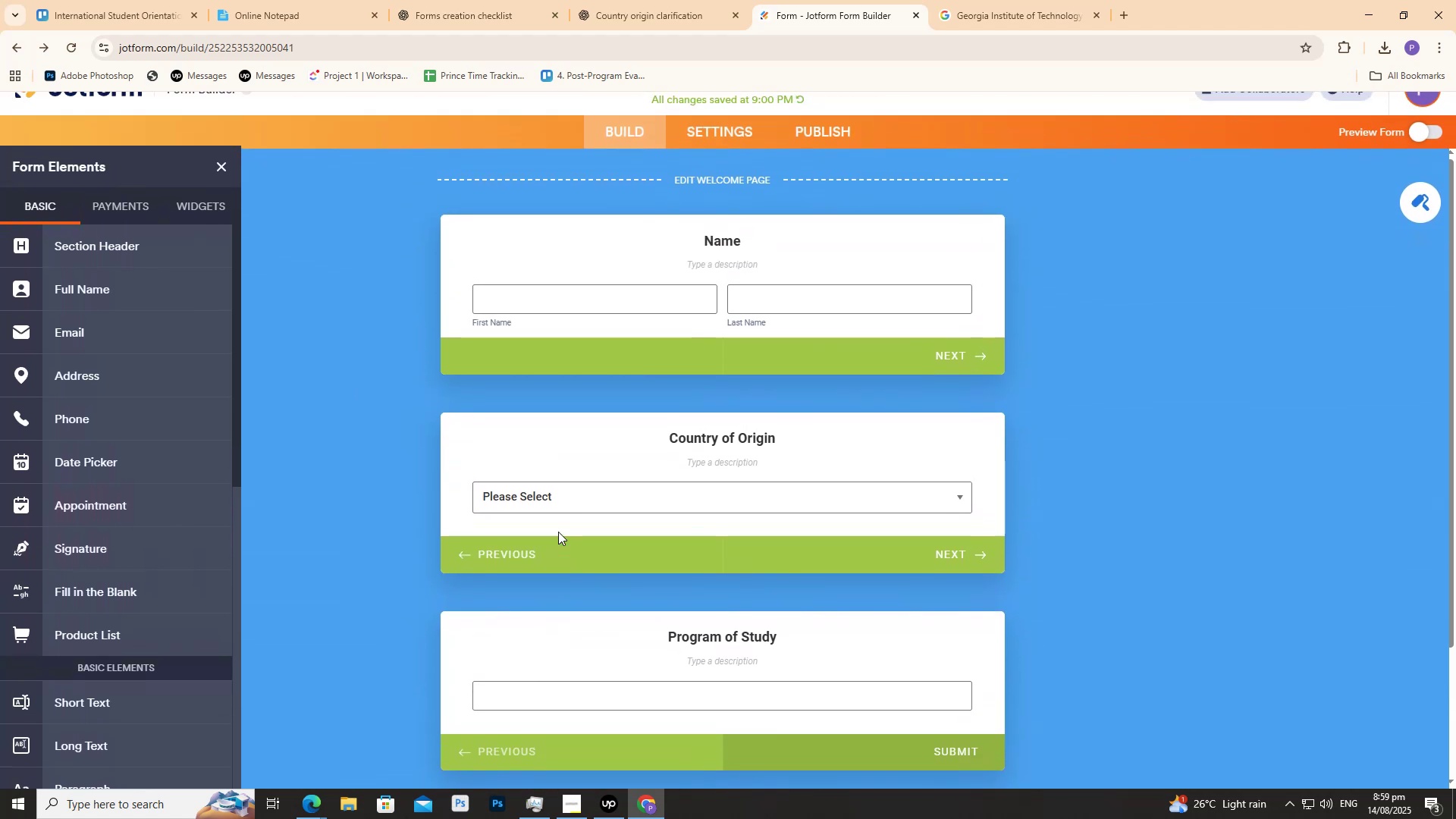 
scroll: coordinate [558, 531], scroll_direction: up, amount: 2.0
 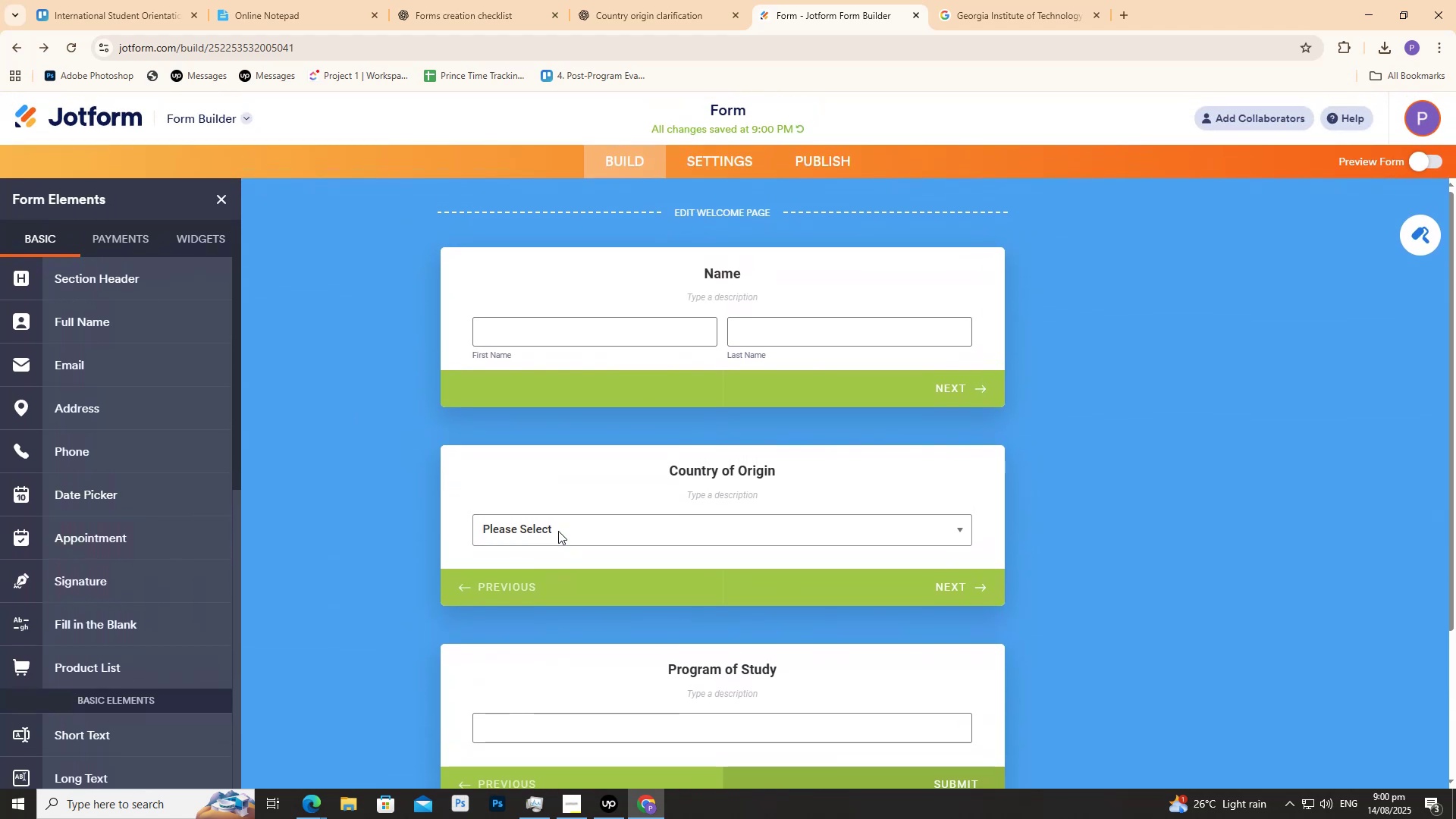 
scroll: coordinate [557, 523], scroll_direction: down, amount: 6.0
 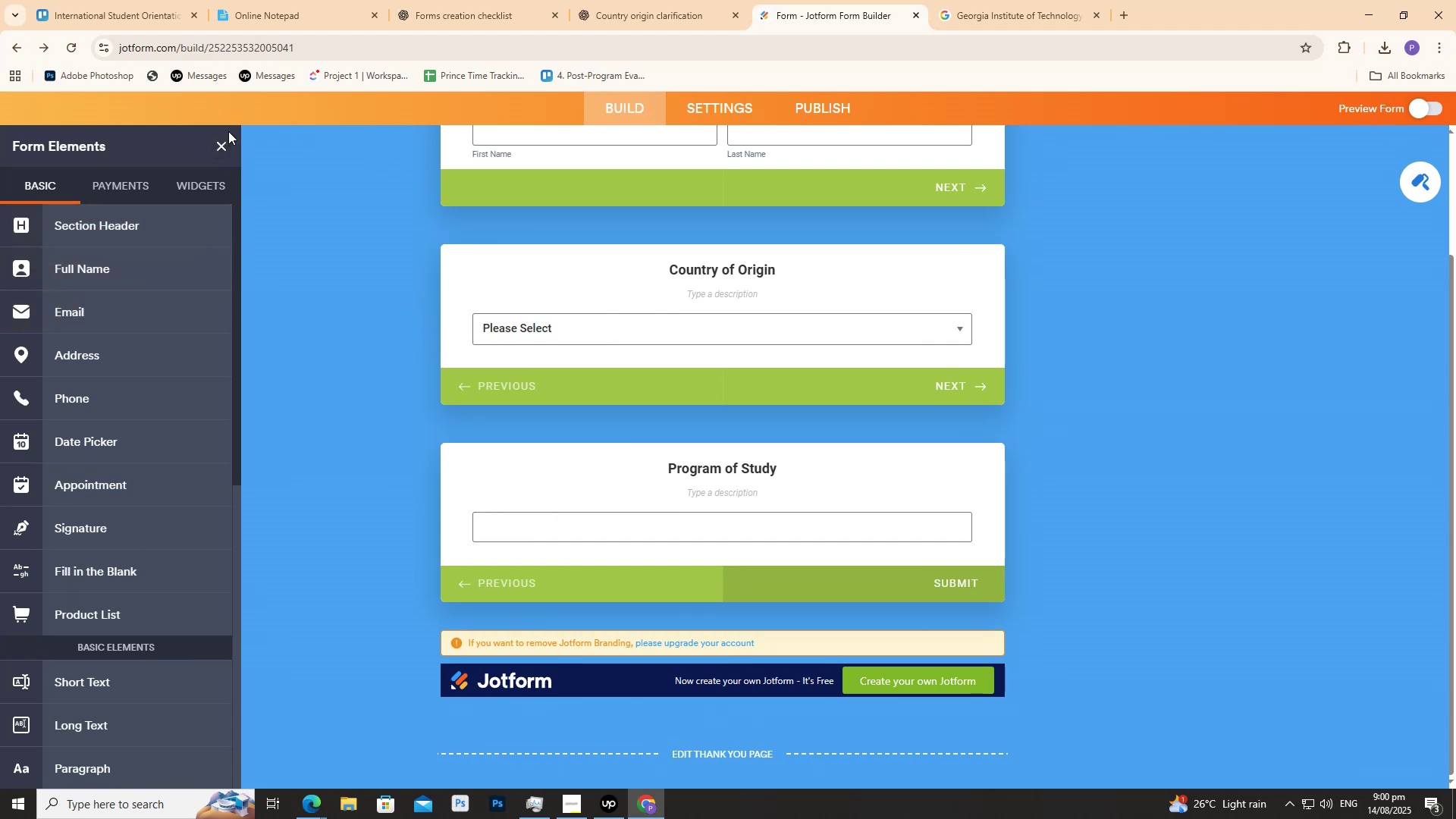 
wait(17.27)
 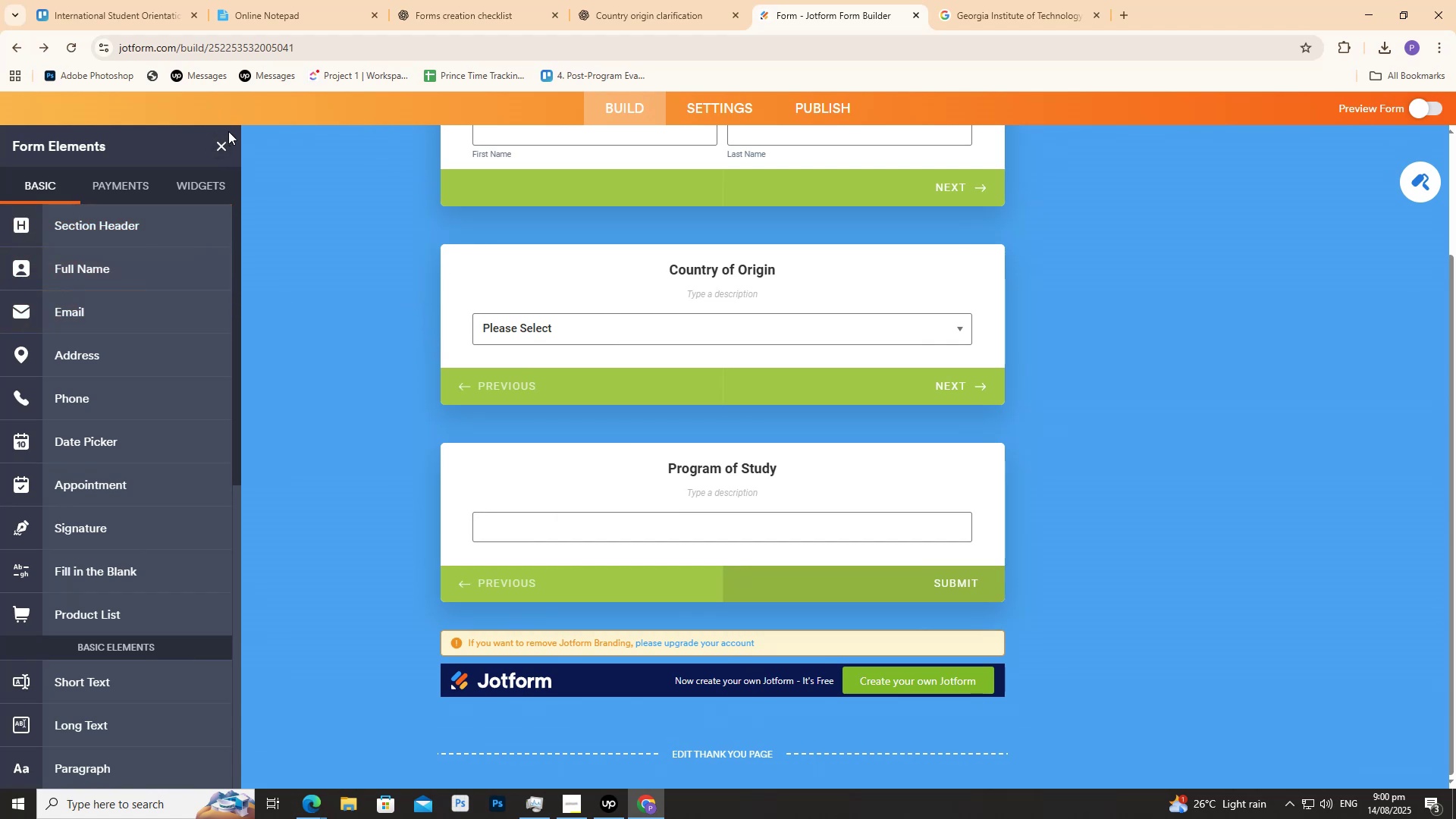 
scroll: coordinate [499, 417], scroll_direction: down, amount: 2.0
 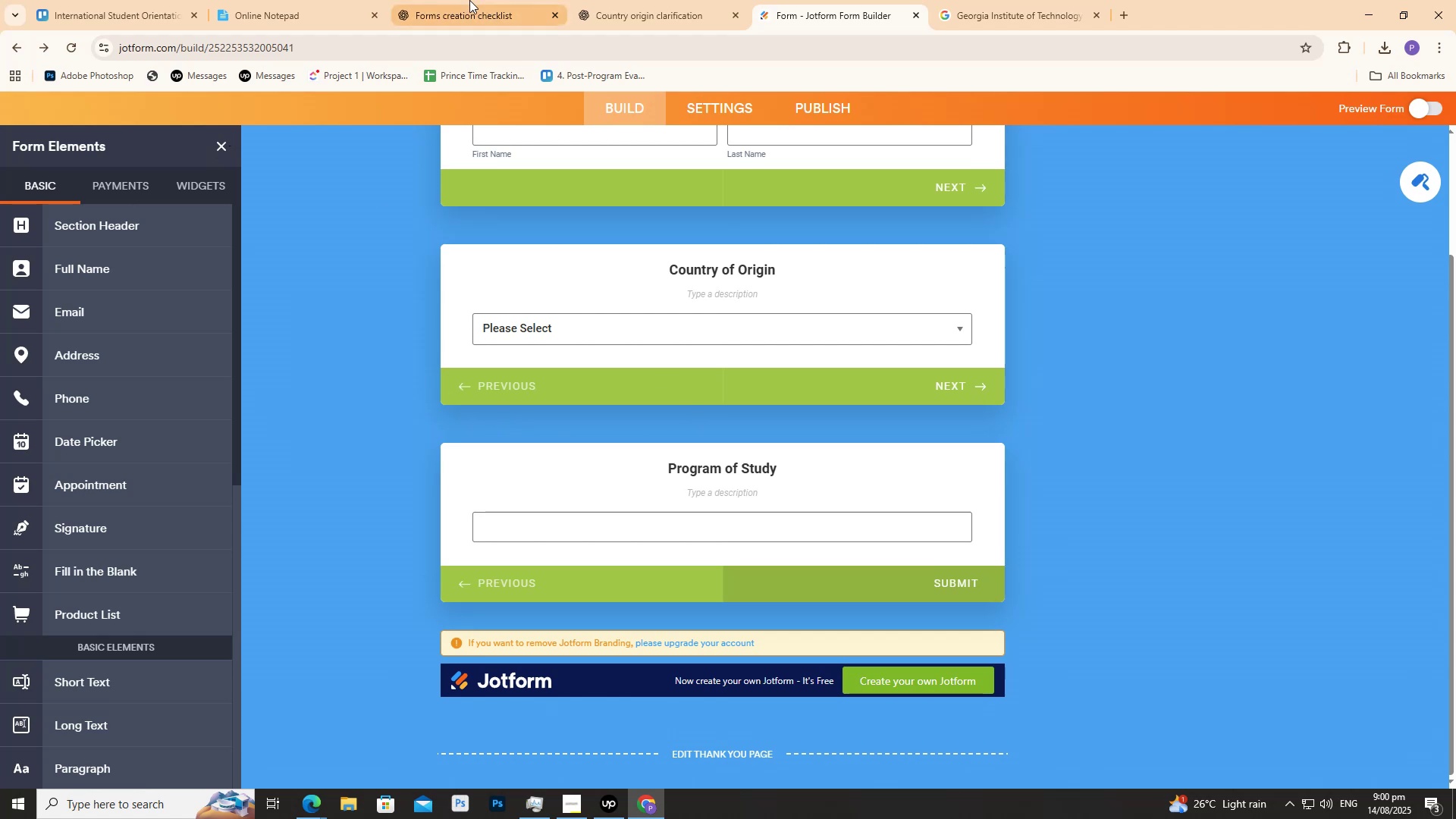 
left_click([475, 0])
 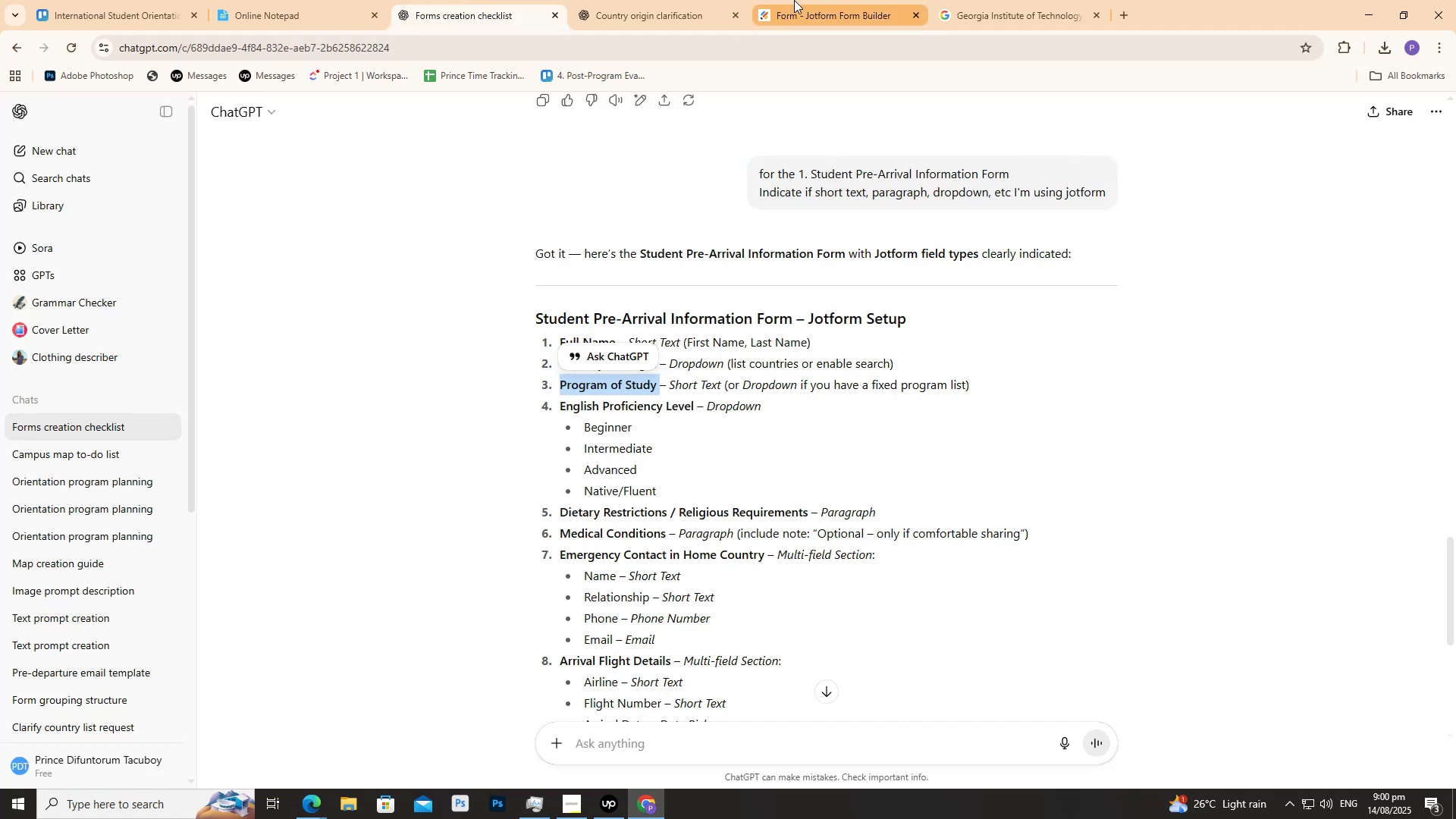 
left_click([792, 2])
 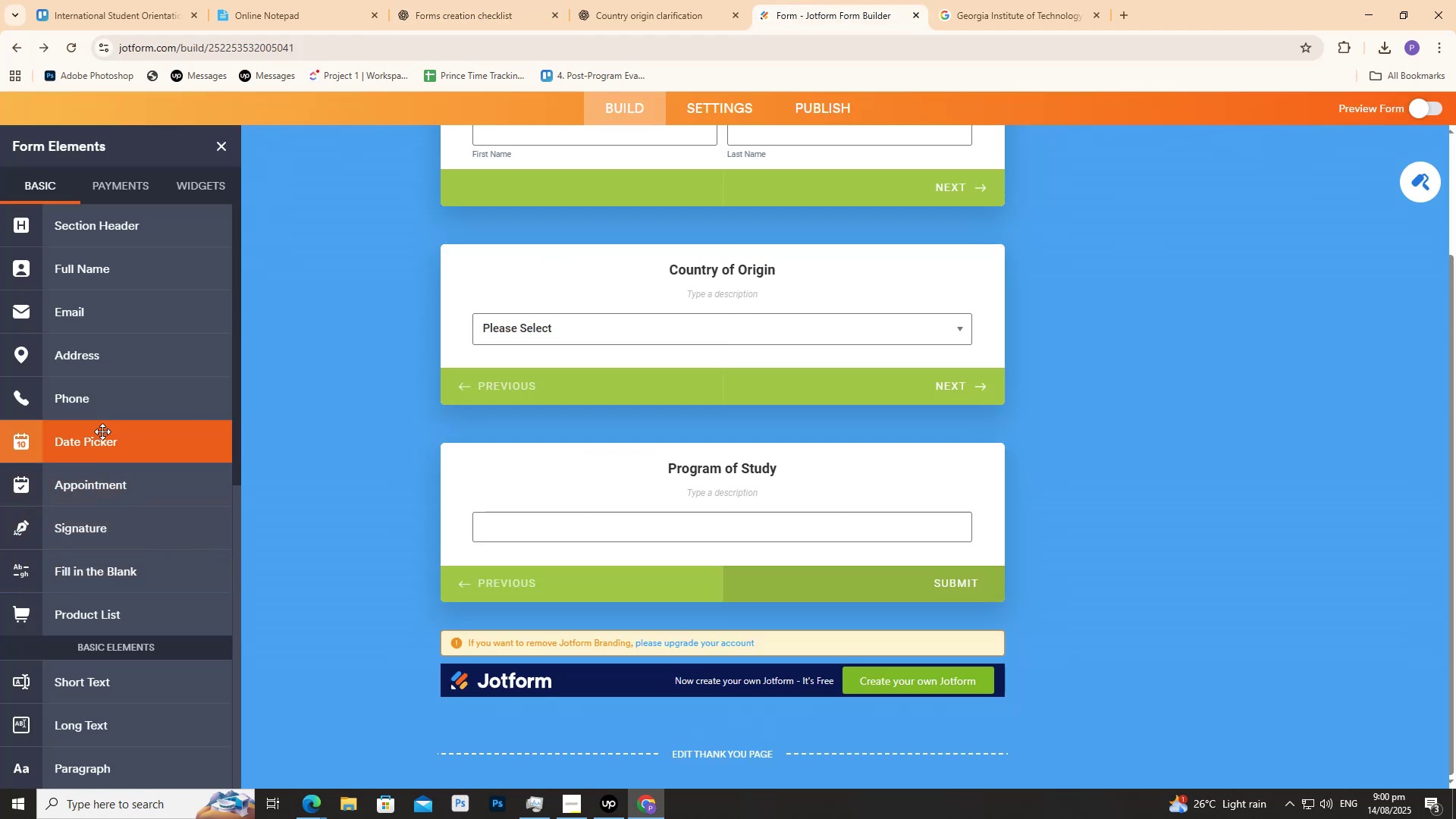 
scroll: coordinate [108, 446], scroll_direction: down, amount: 3.0
 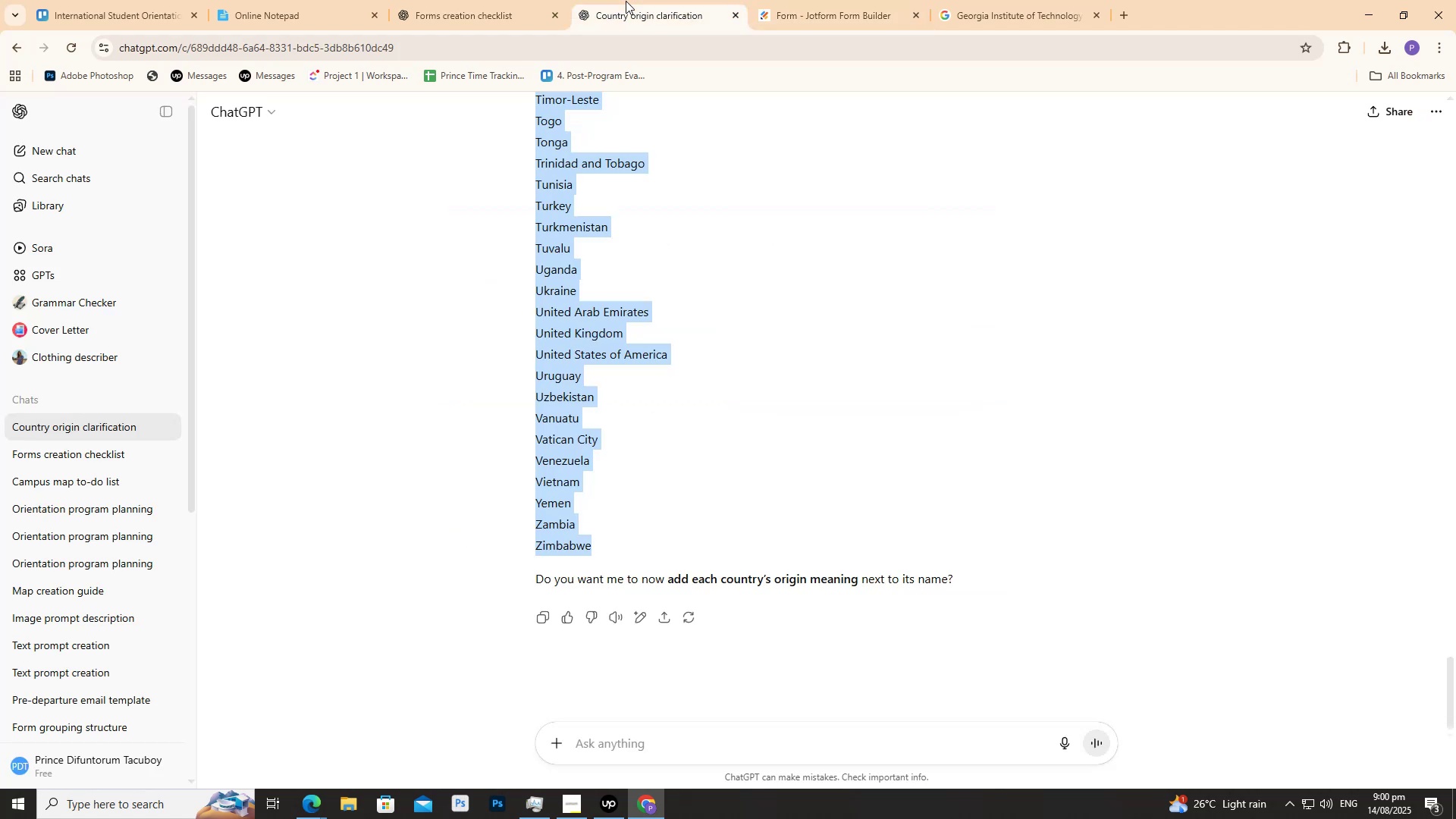 
left_click_drag(start_coordinate=[489, 0], to_coordinate=[485, 2])
 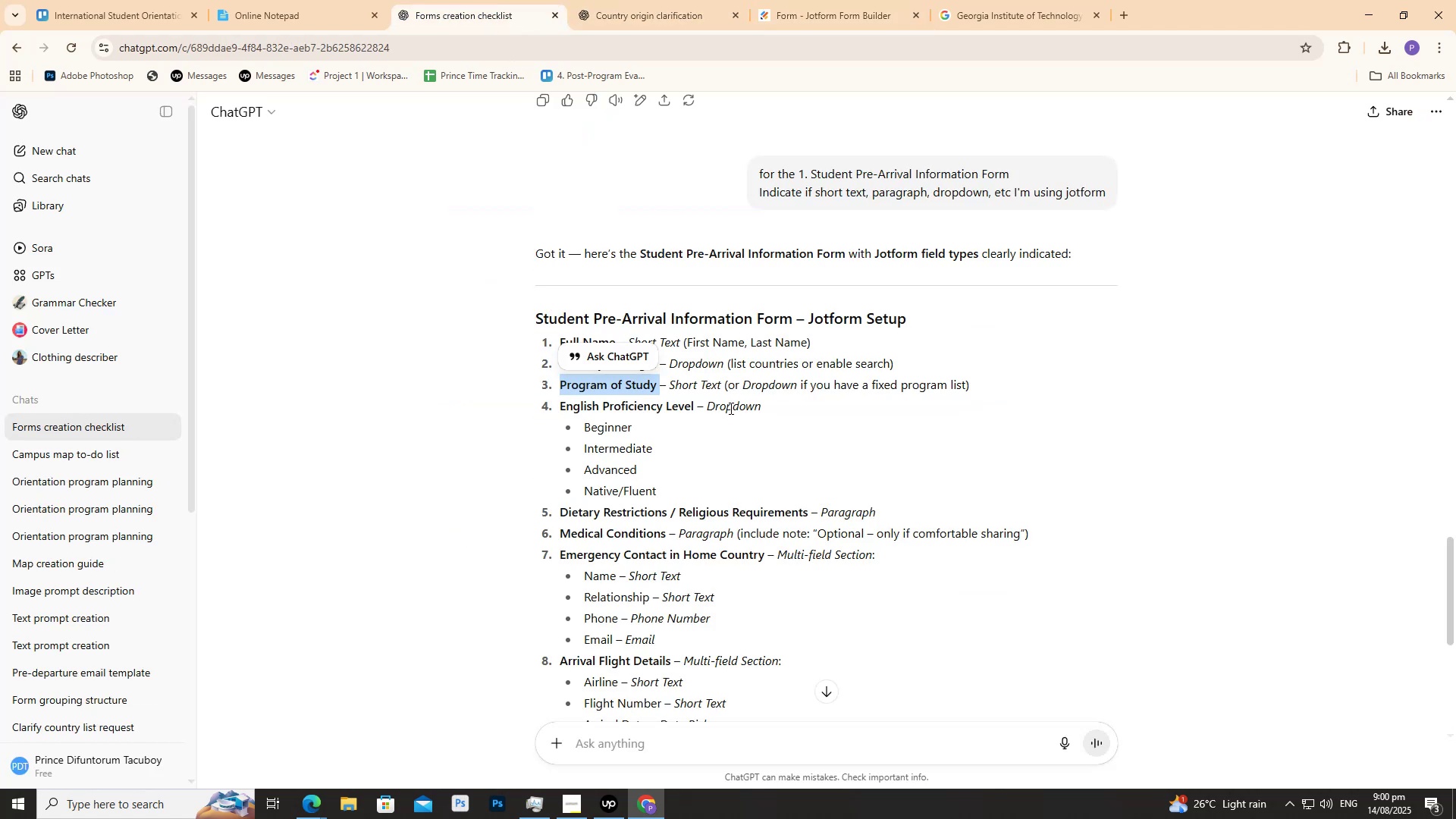 
left_click_drag(start_coordinate=[736, 388], to_coordinate=[766, 385])
 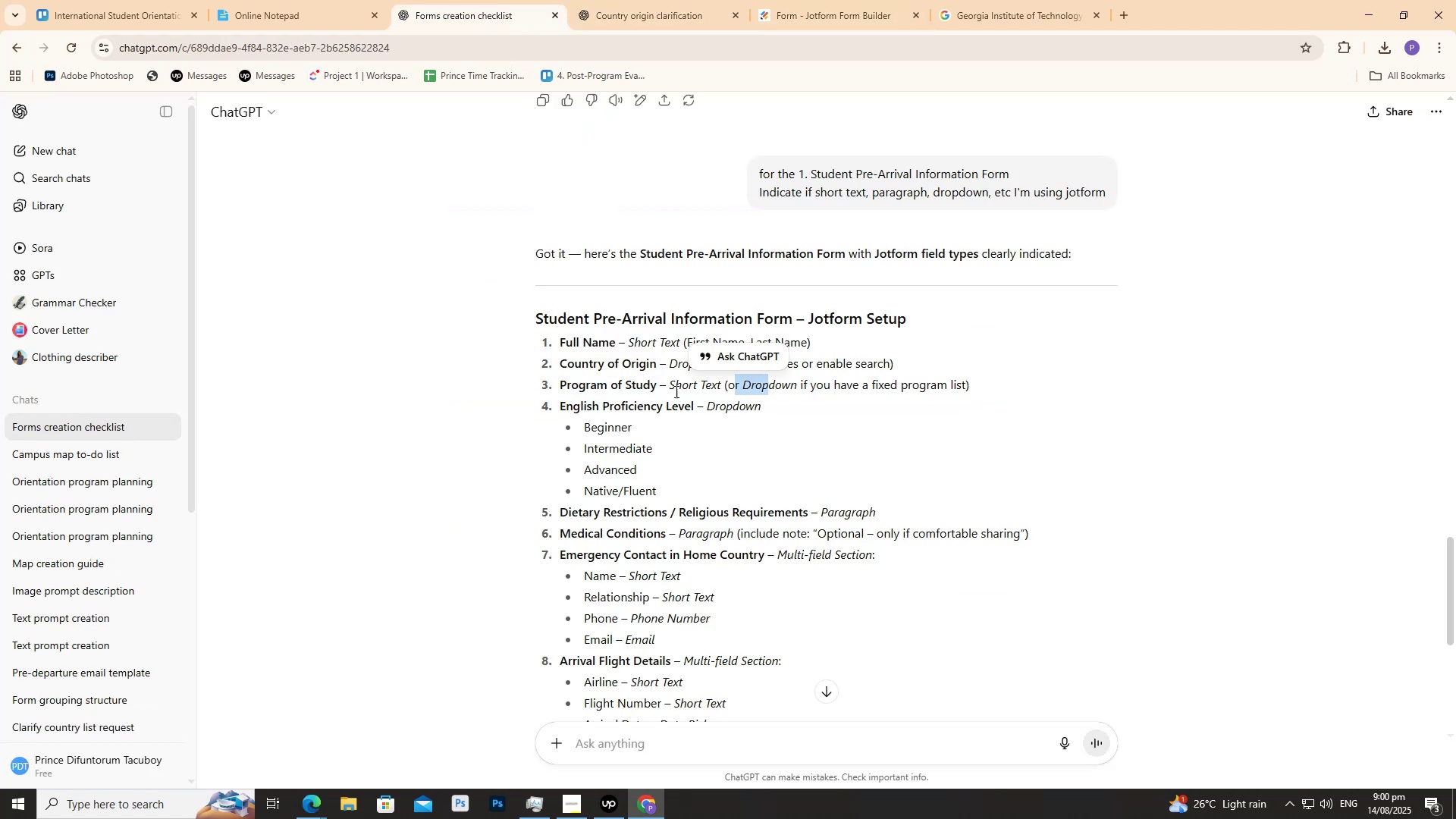 
left_click_drag(start_coordinate=[670, 385], to_coordinate=[723, 379])
 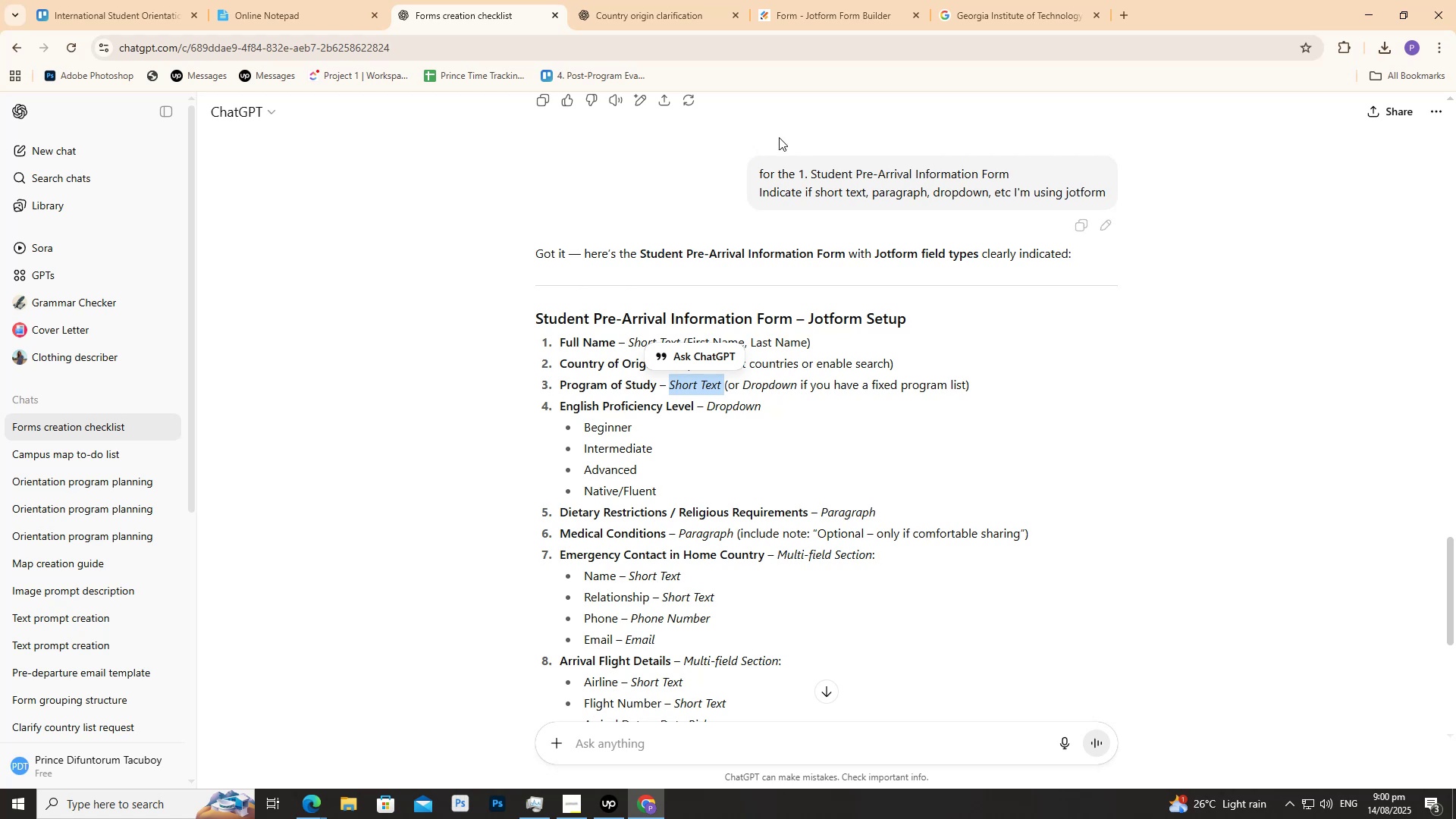 
left_click([645, 0])
 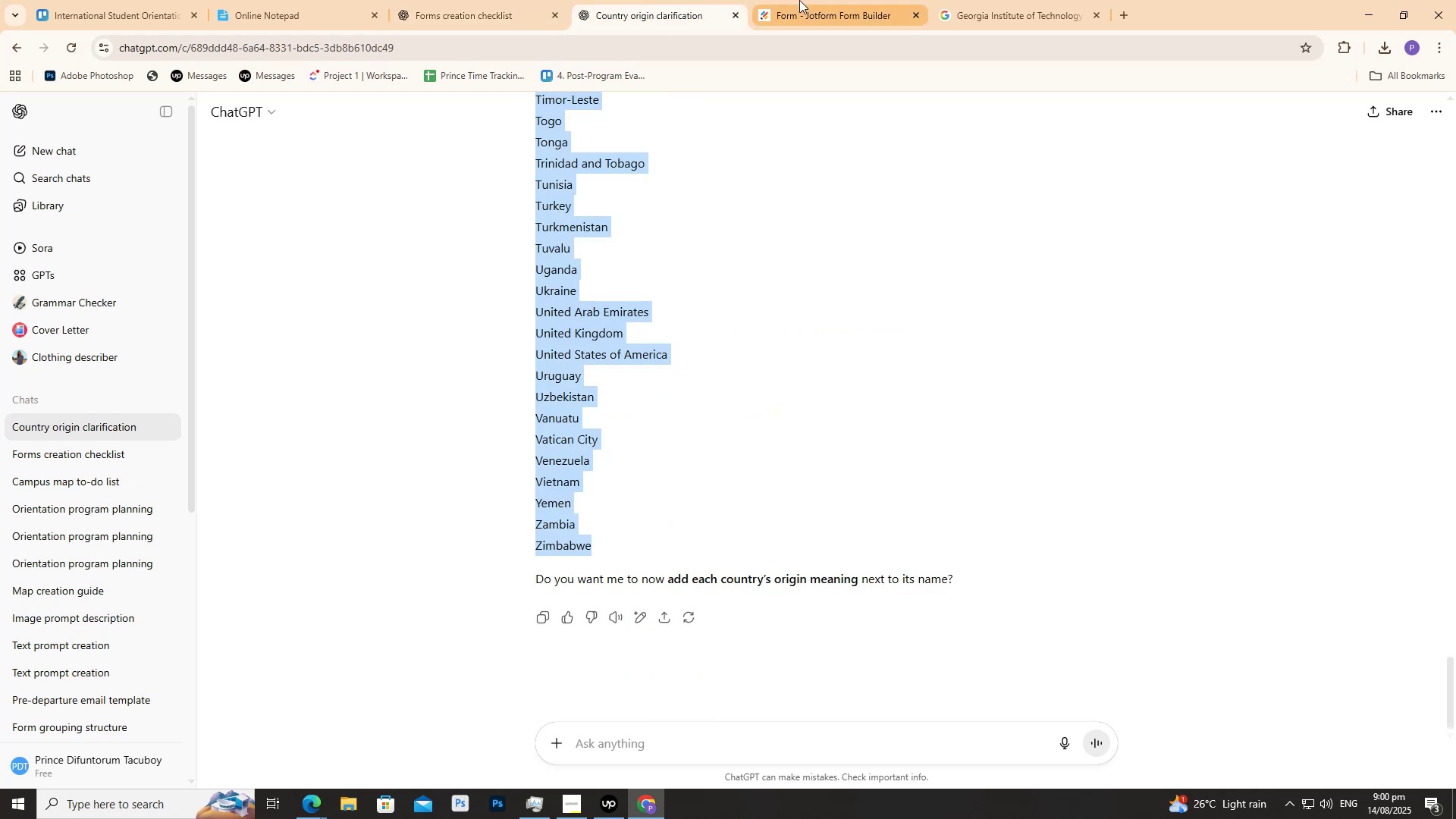 
double_click([808, 0])
 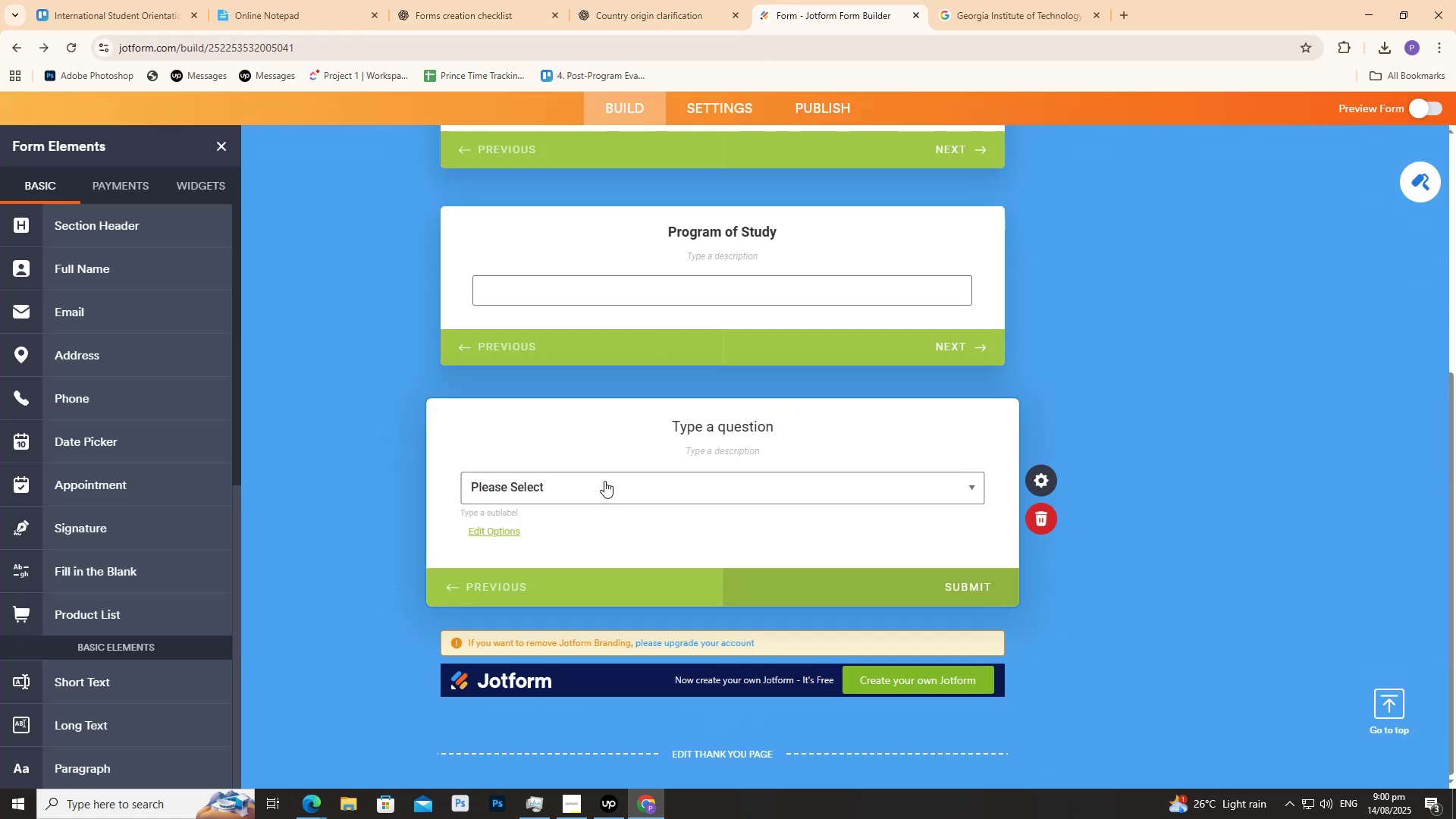 
double_click([604, 481])
 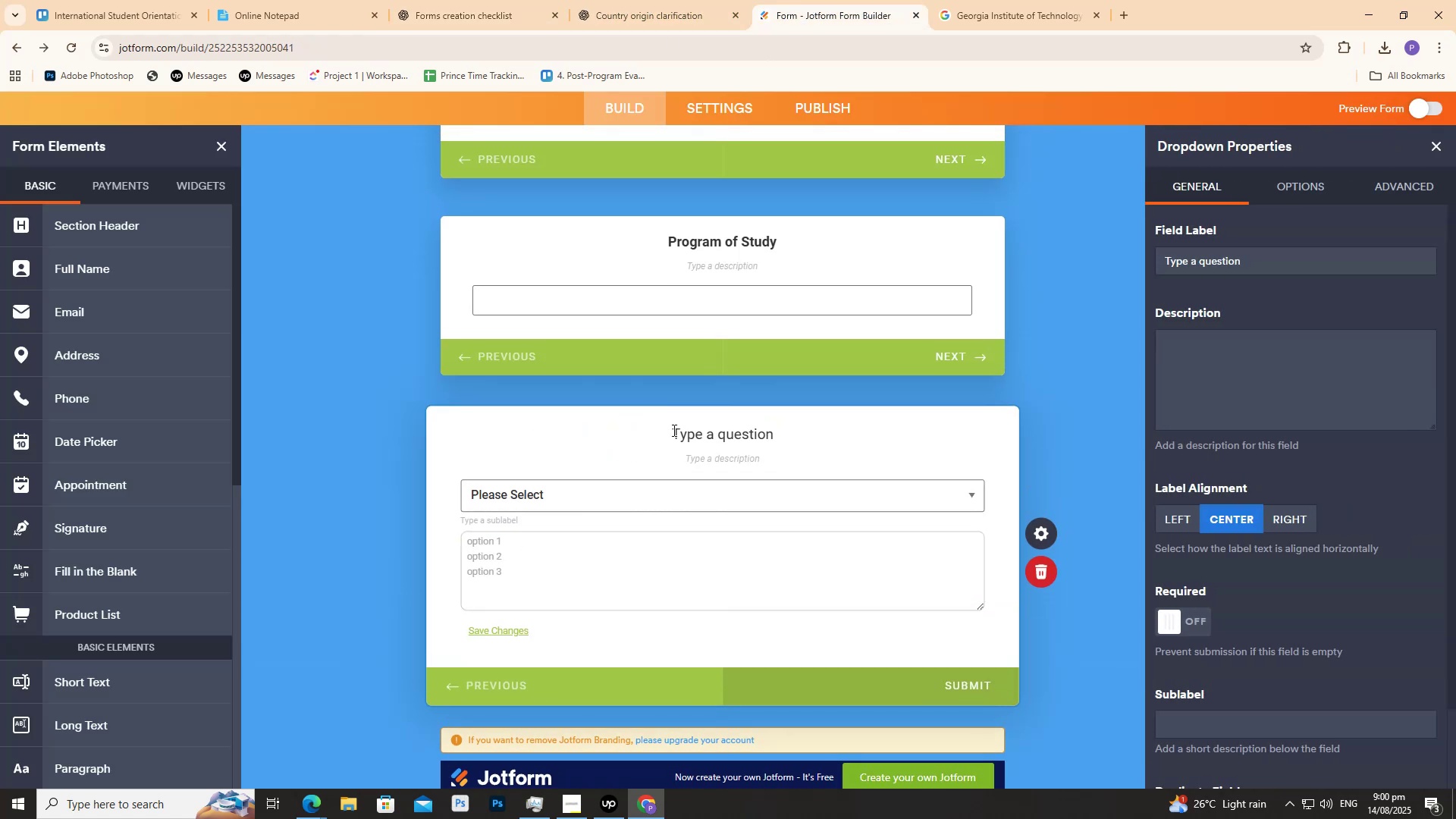 
double_click([699, 433])
 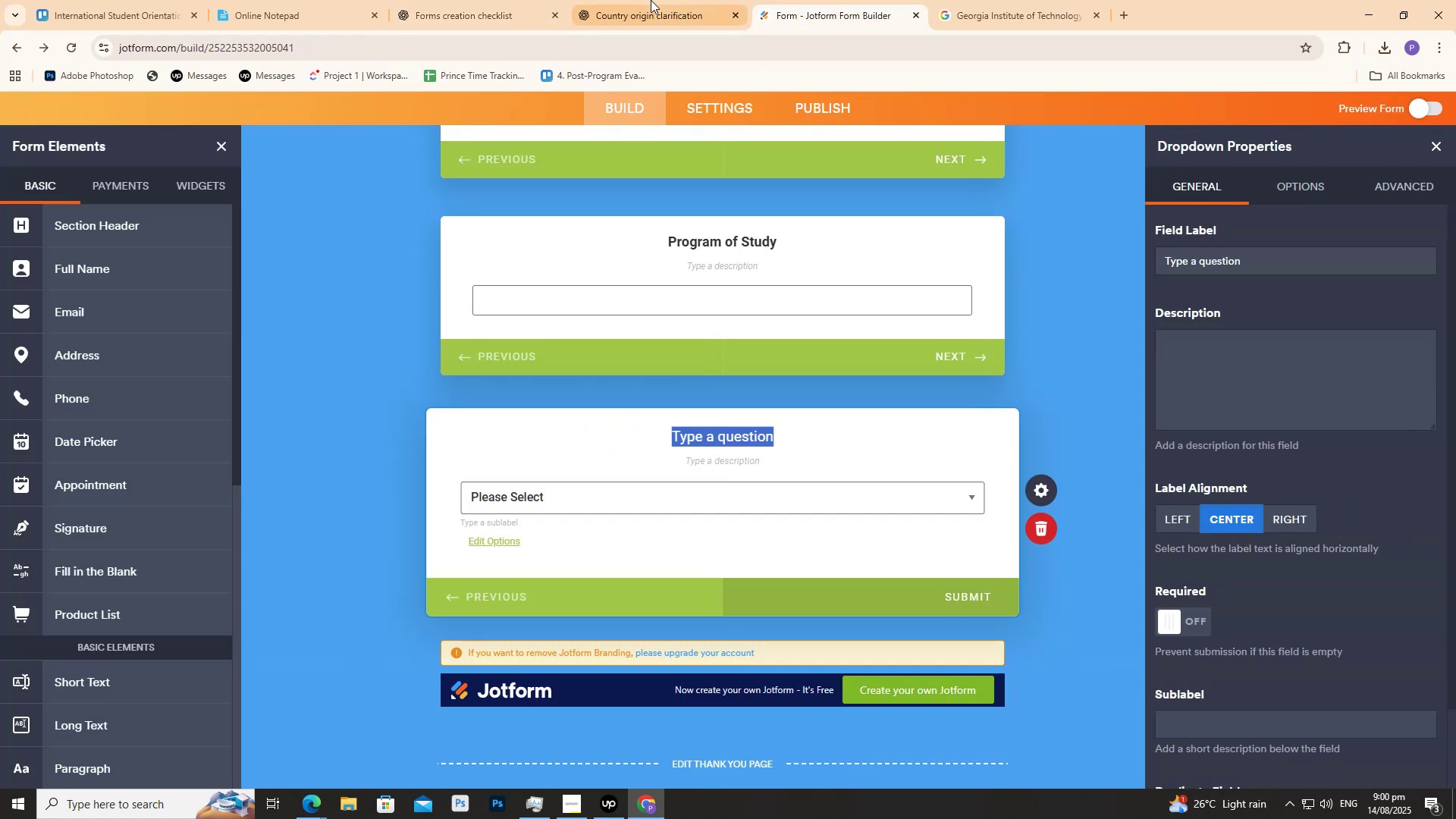 
triple_click([651, 0])
 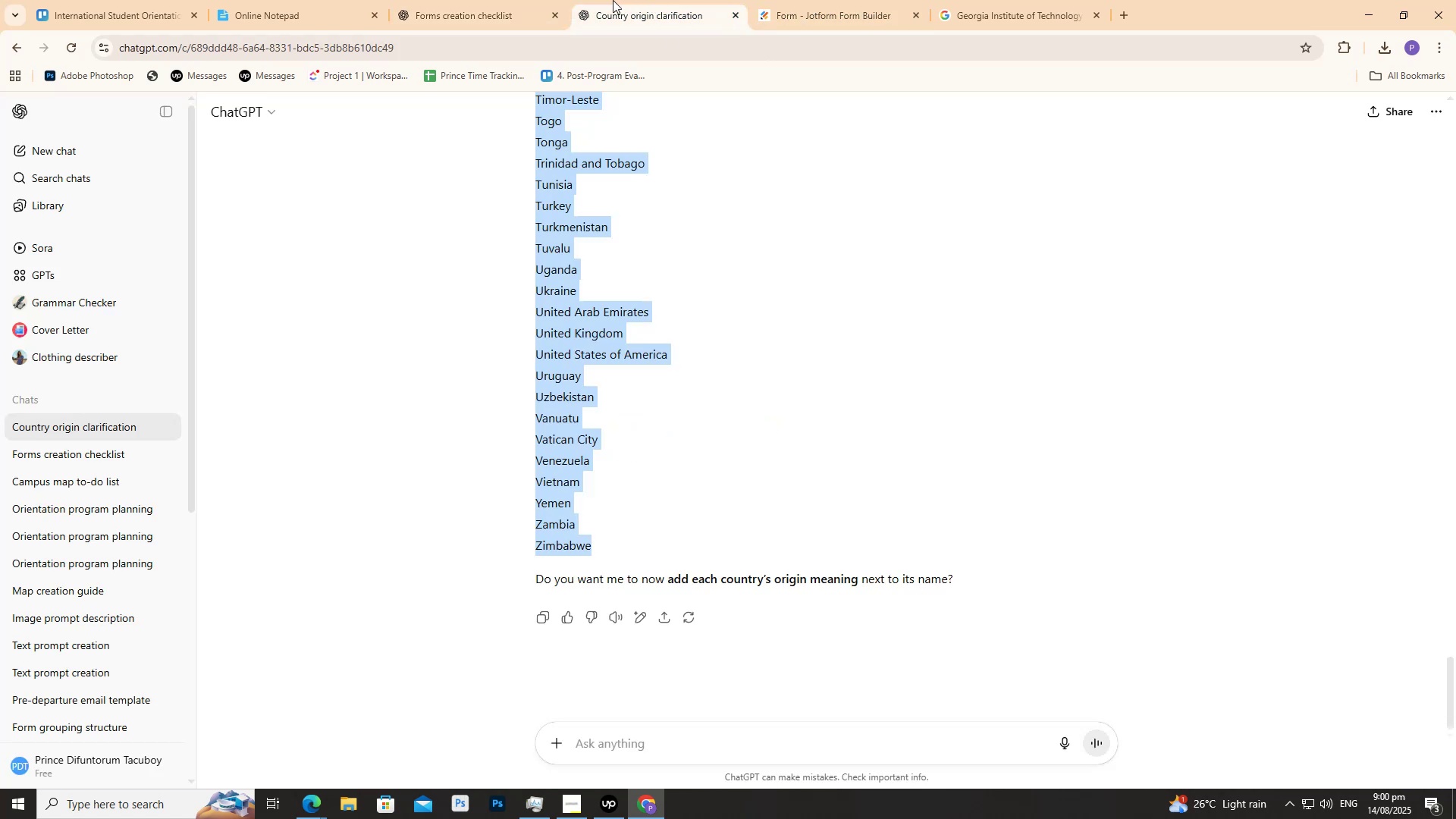 
left_click_drag(start_coordinate=[567, 0], to_coordinate=[563, 0])
 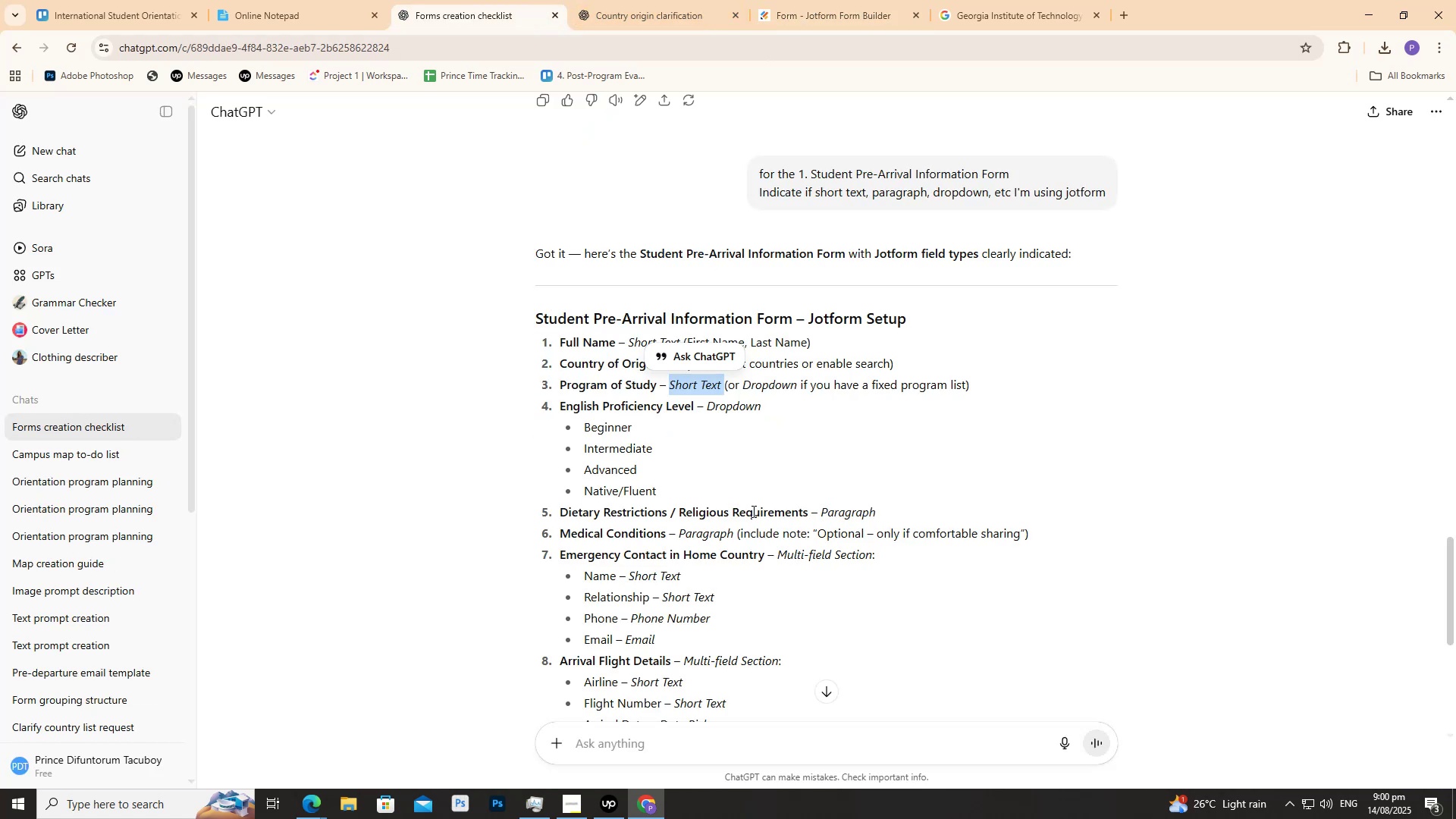 
left_click([751, 511])
 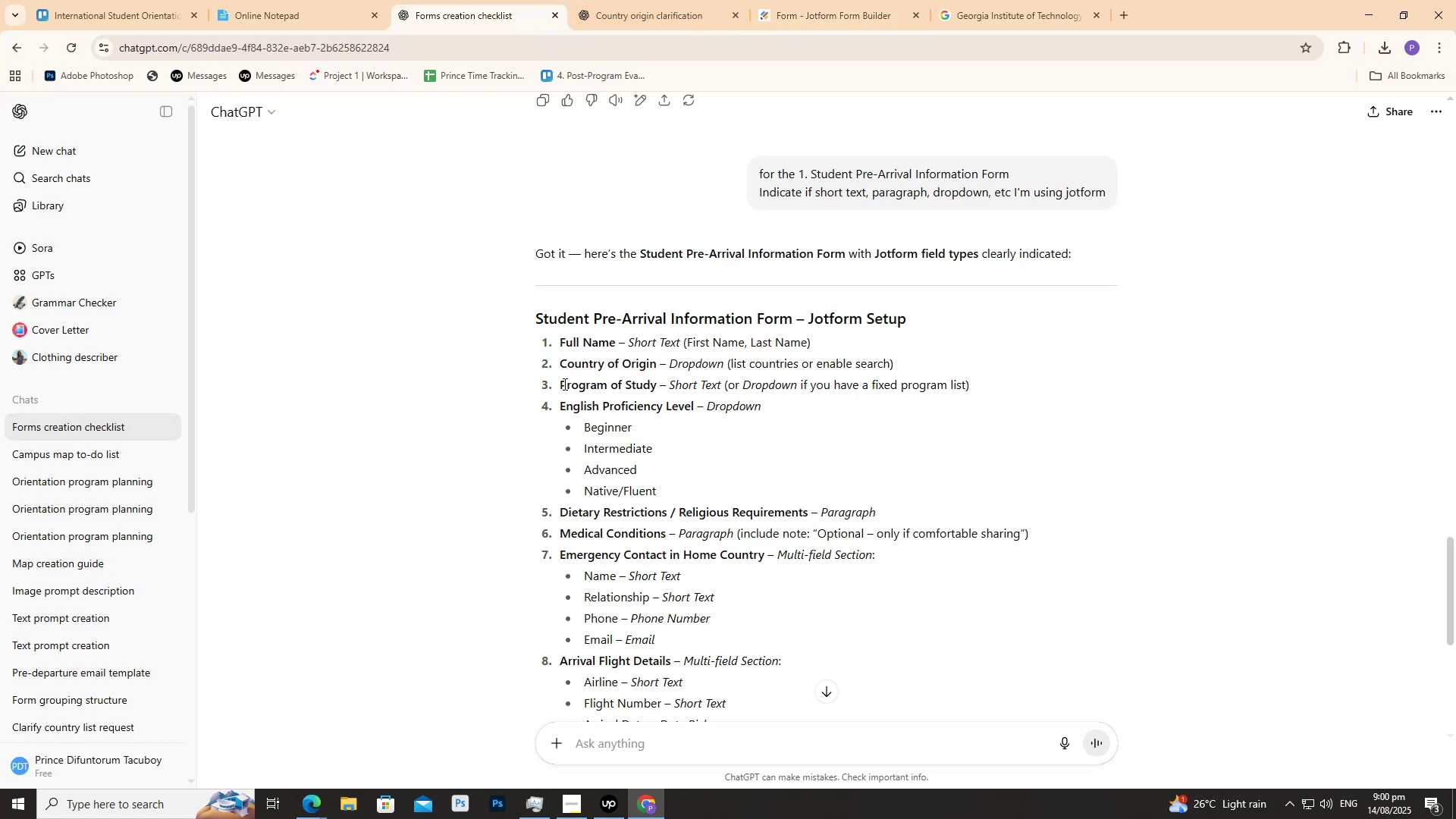 
left_click_drag(start_coordinate=[560, 383], to_coordinate=[654, 384])
 